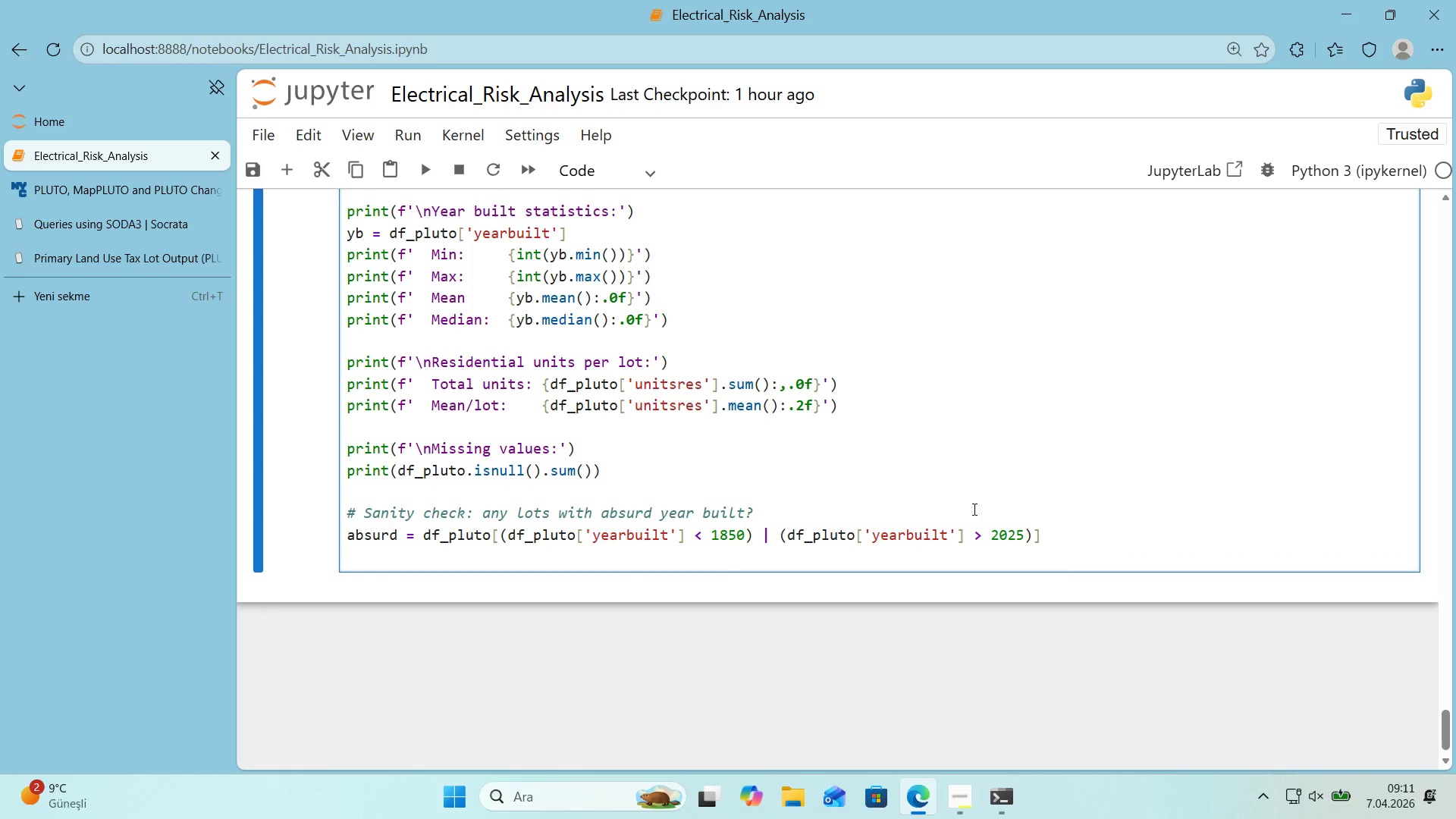 
double_click([1068, 533])
 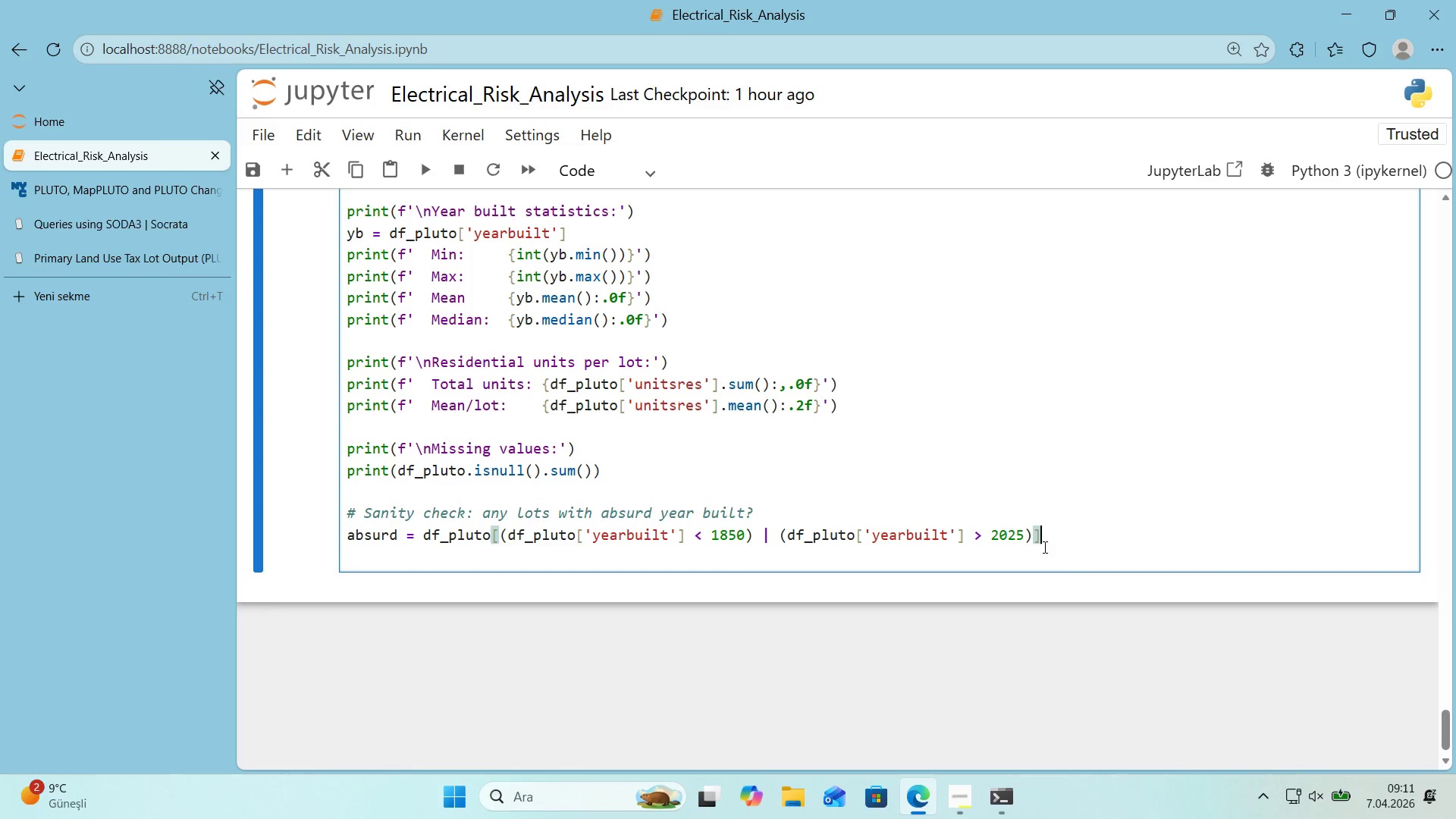 
triple_click([1040, 551])
 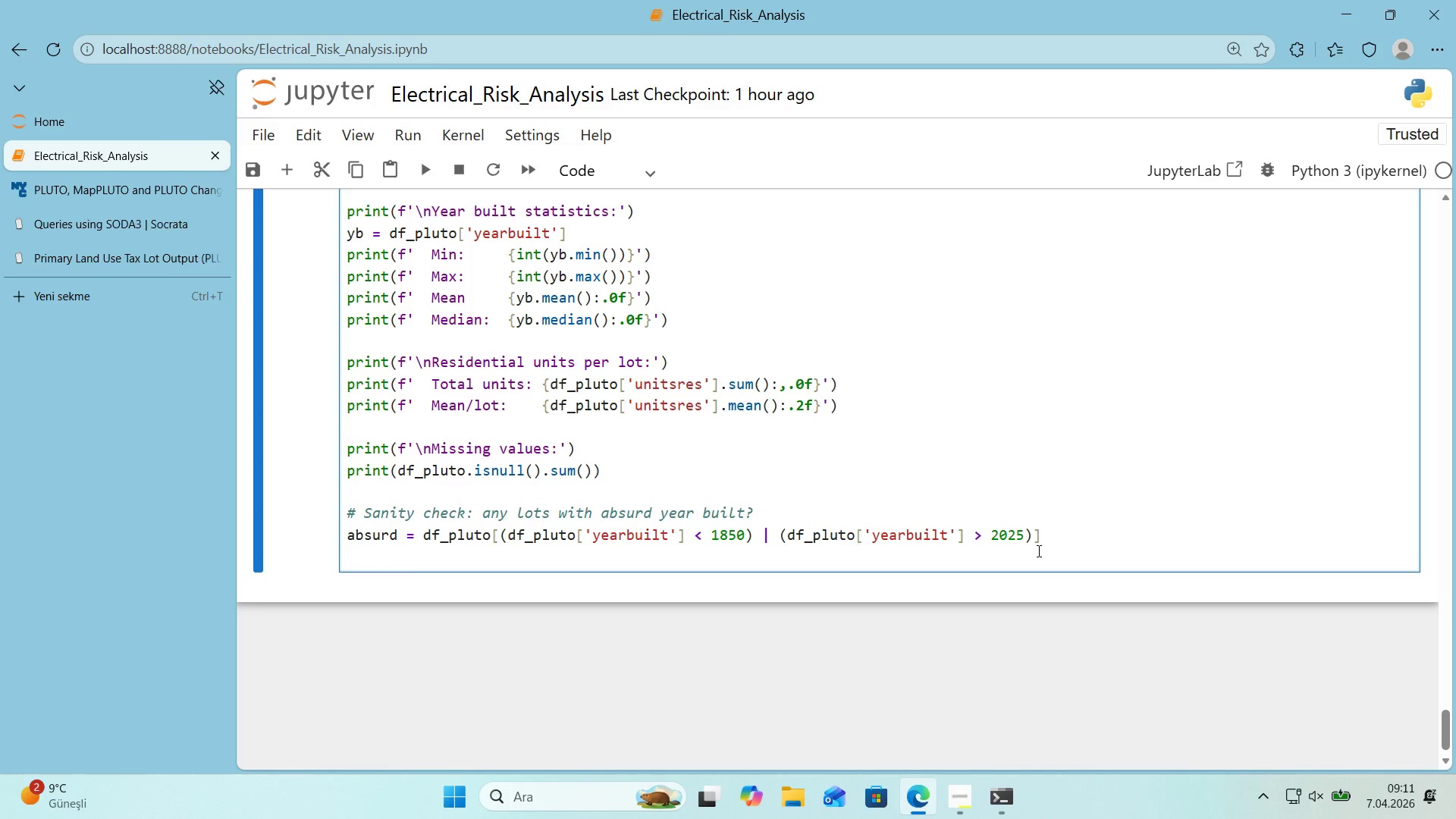 
type(pr'nt*()
 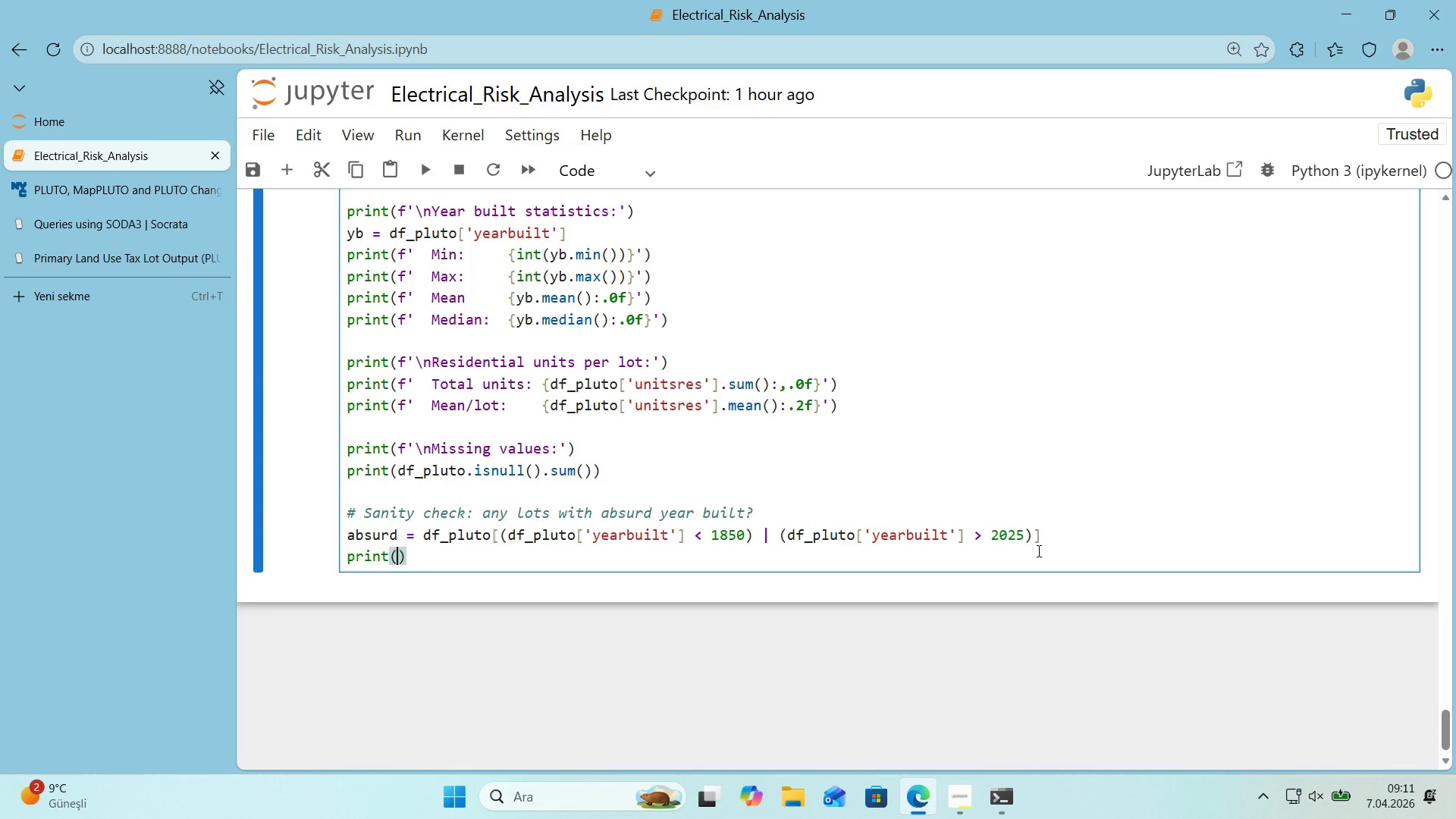 
 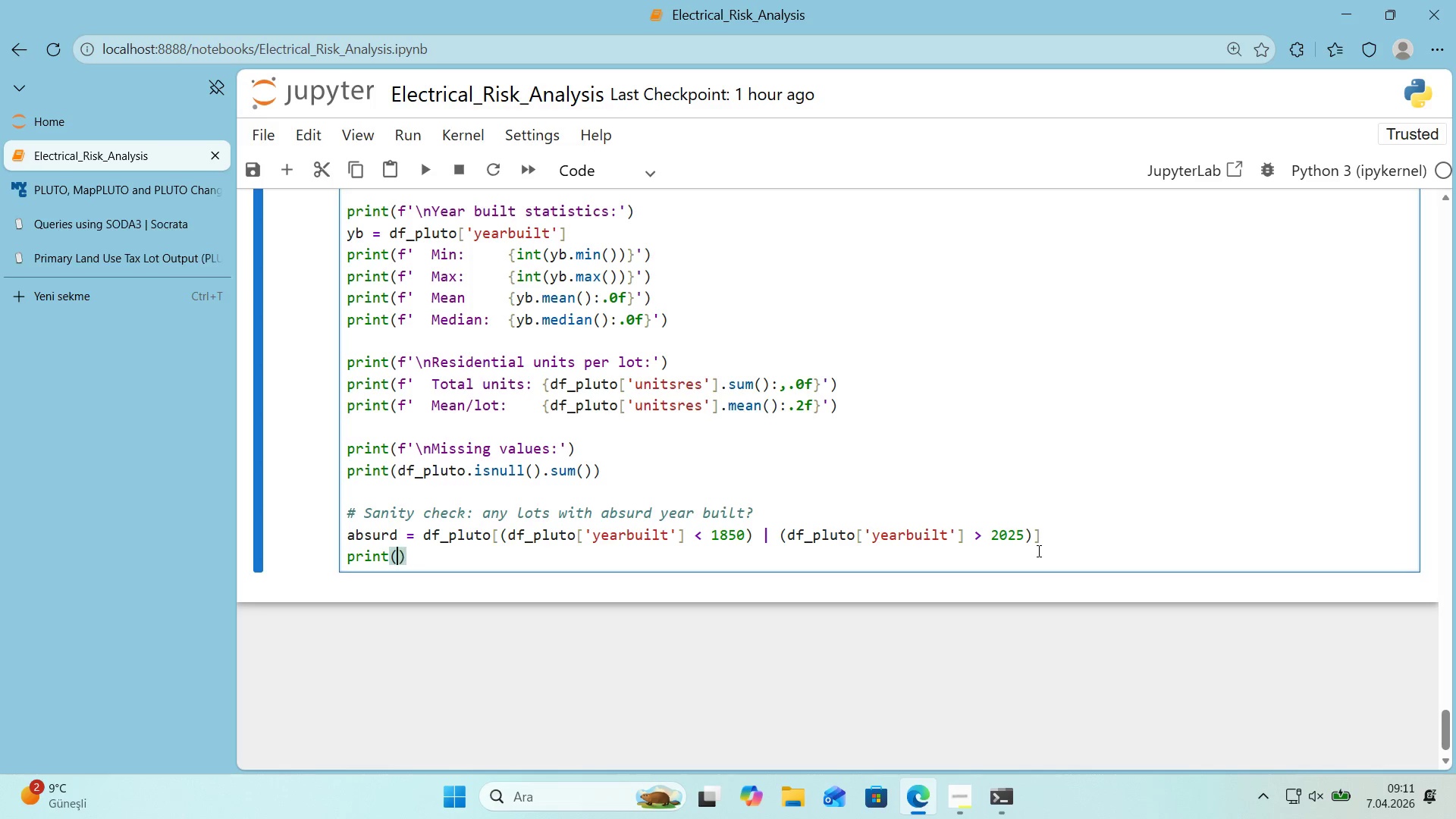 
key(ArrowLeft)
 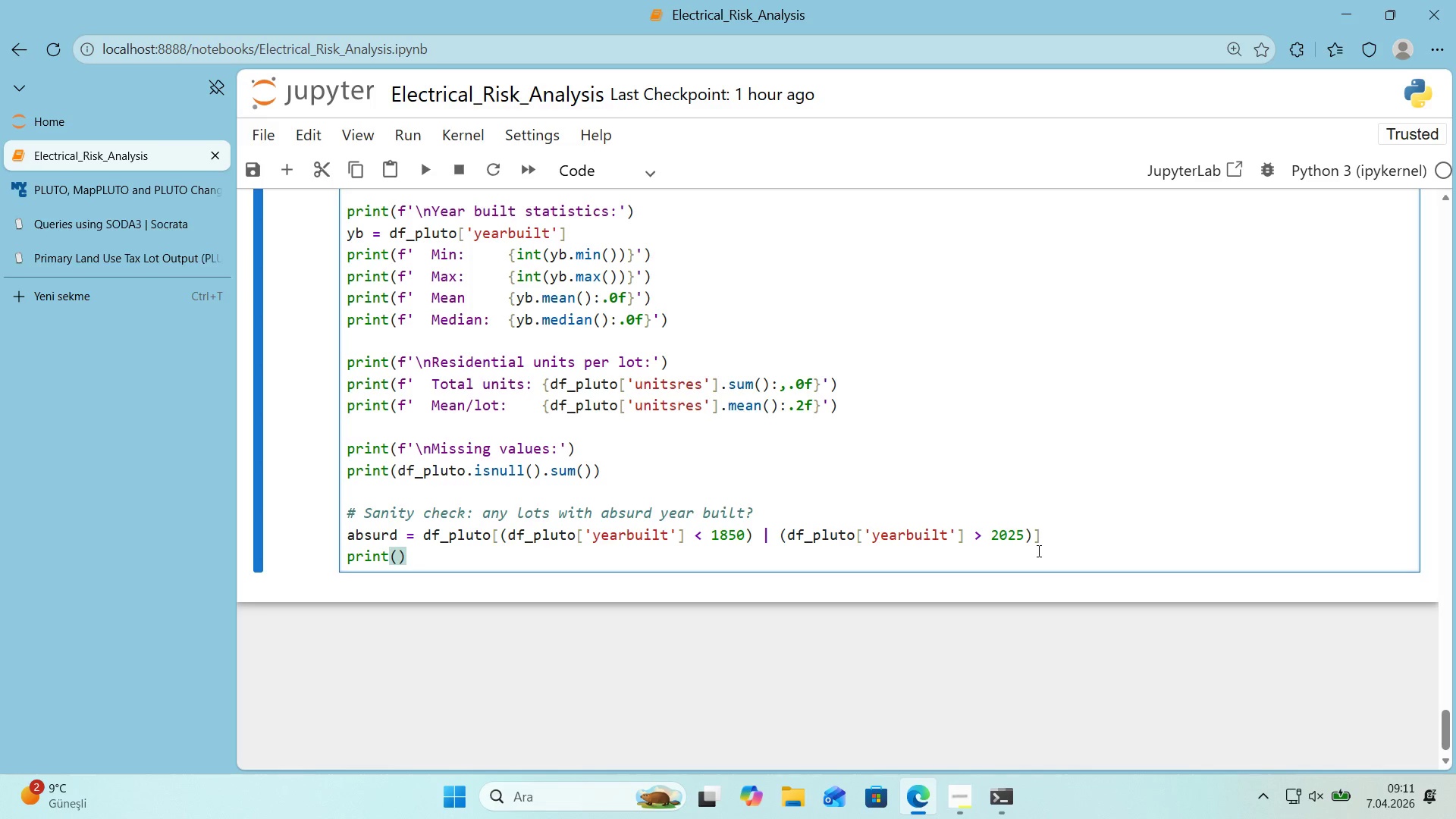 
type(f@@)
 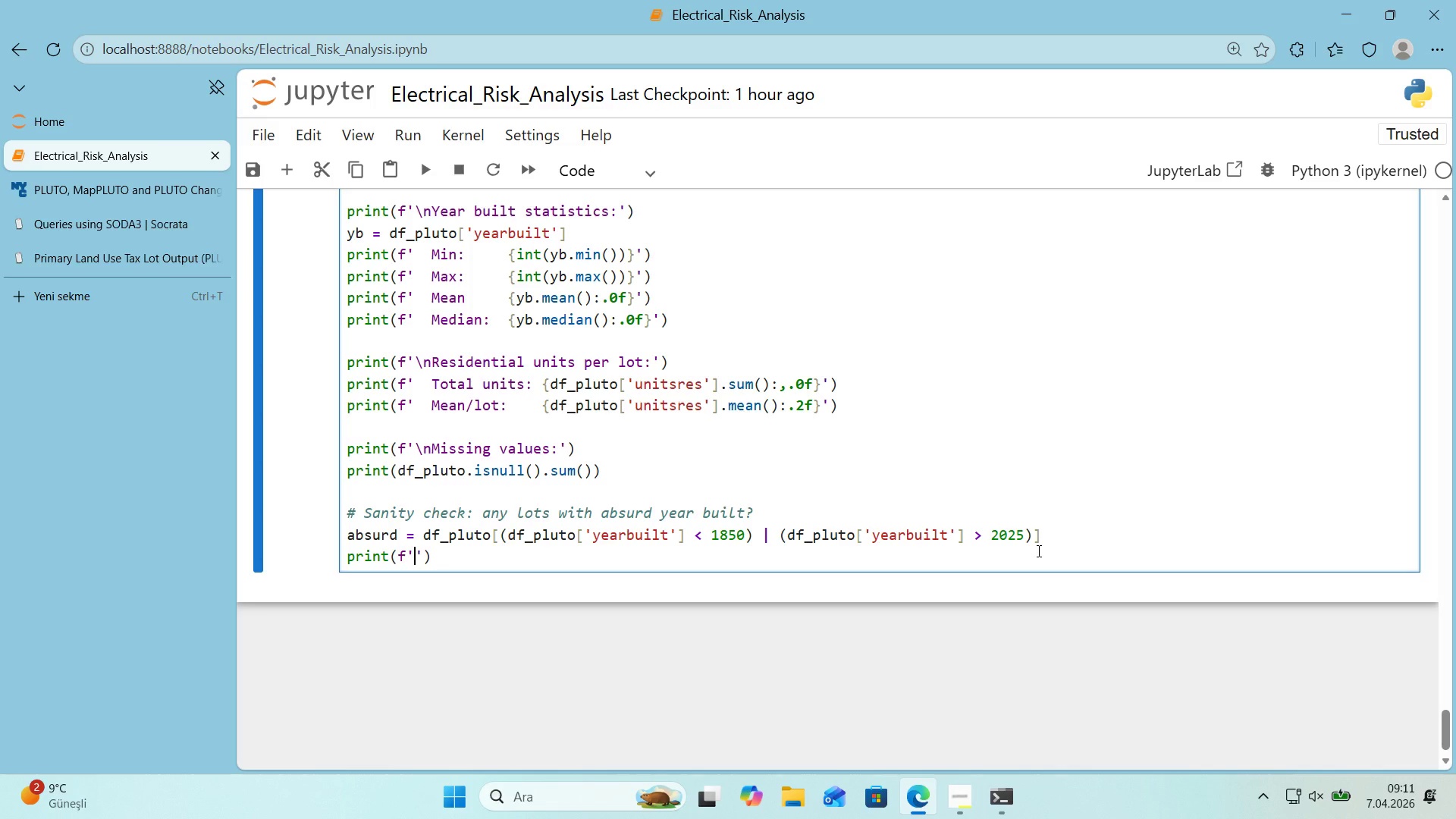 
 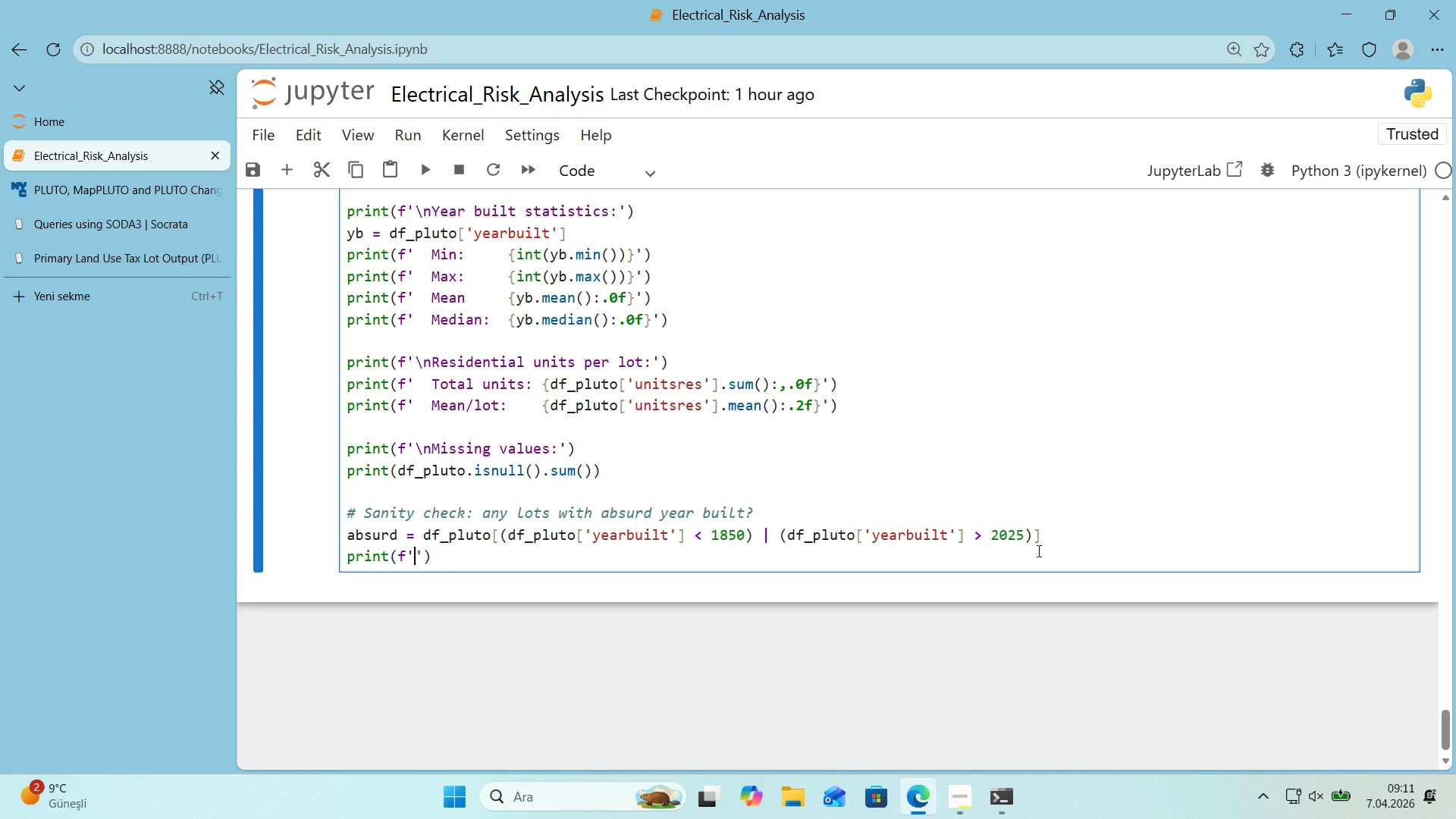 
key(ArrowLeft)
 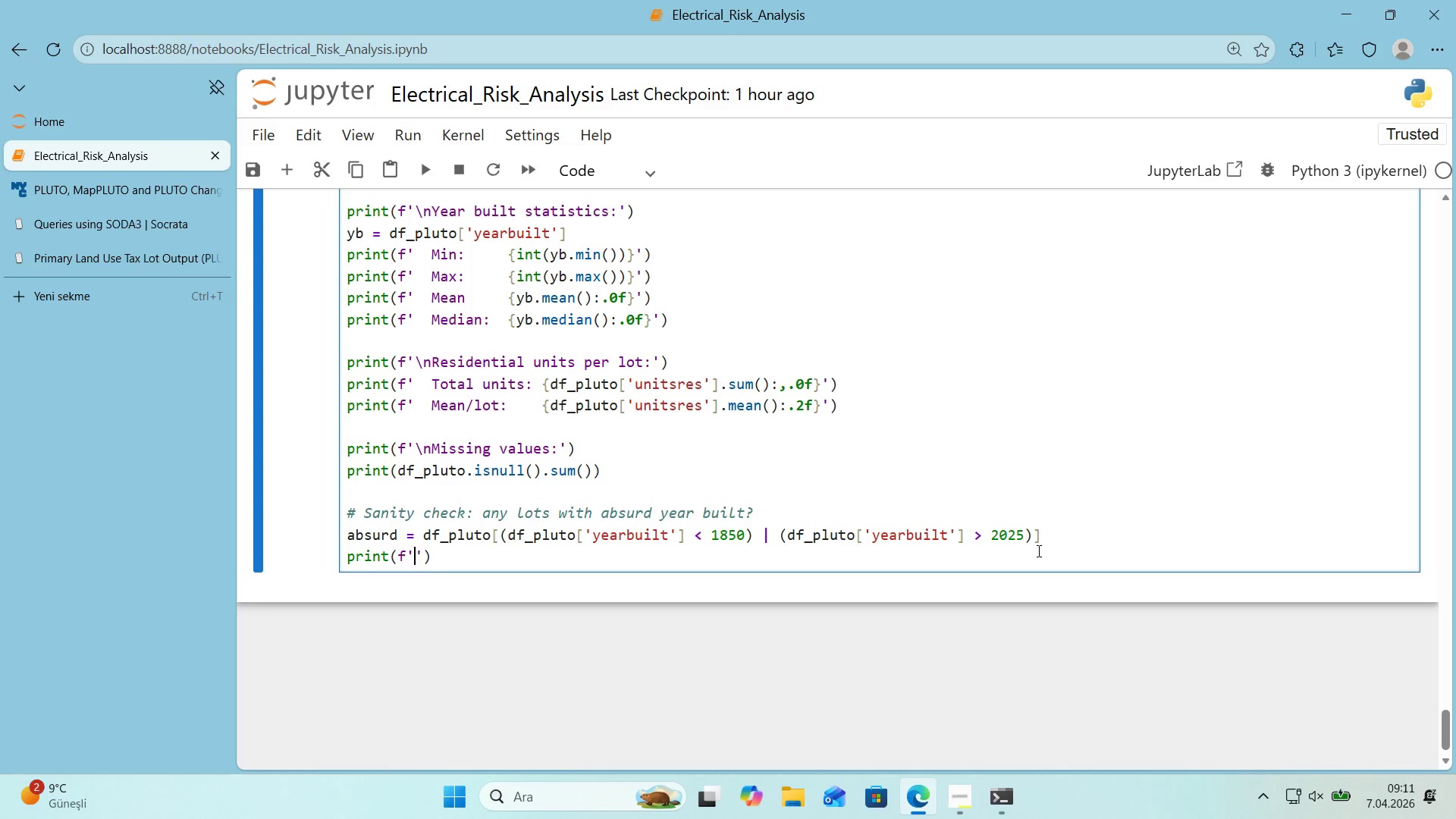 
key(Space)
 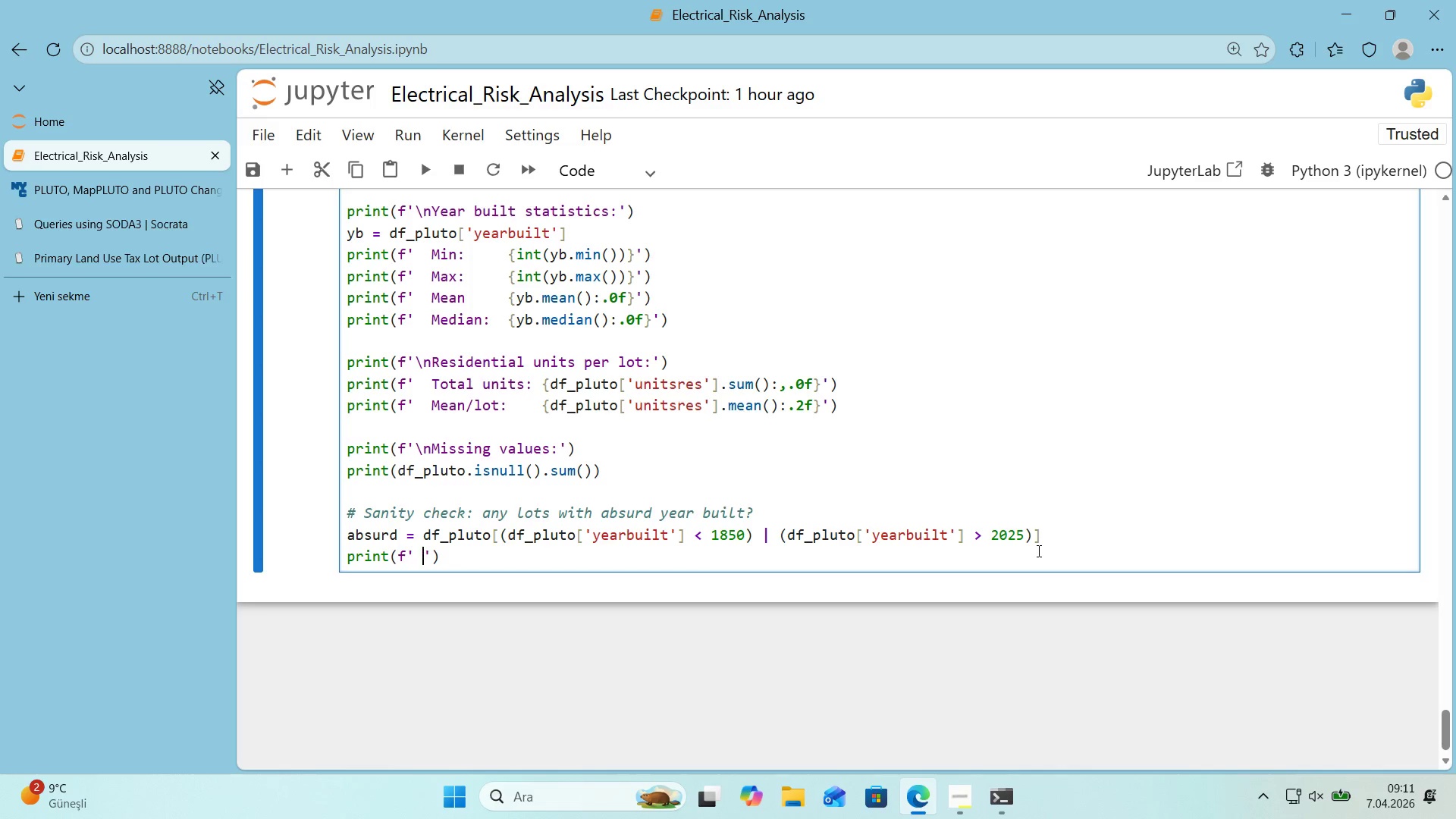 
key(Backspace)
 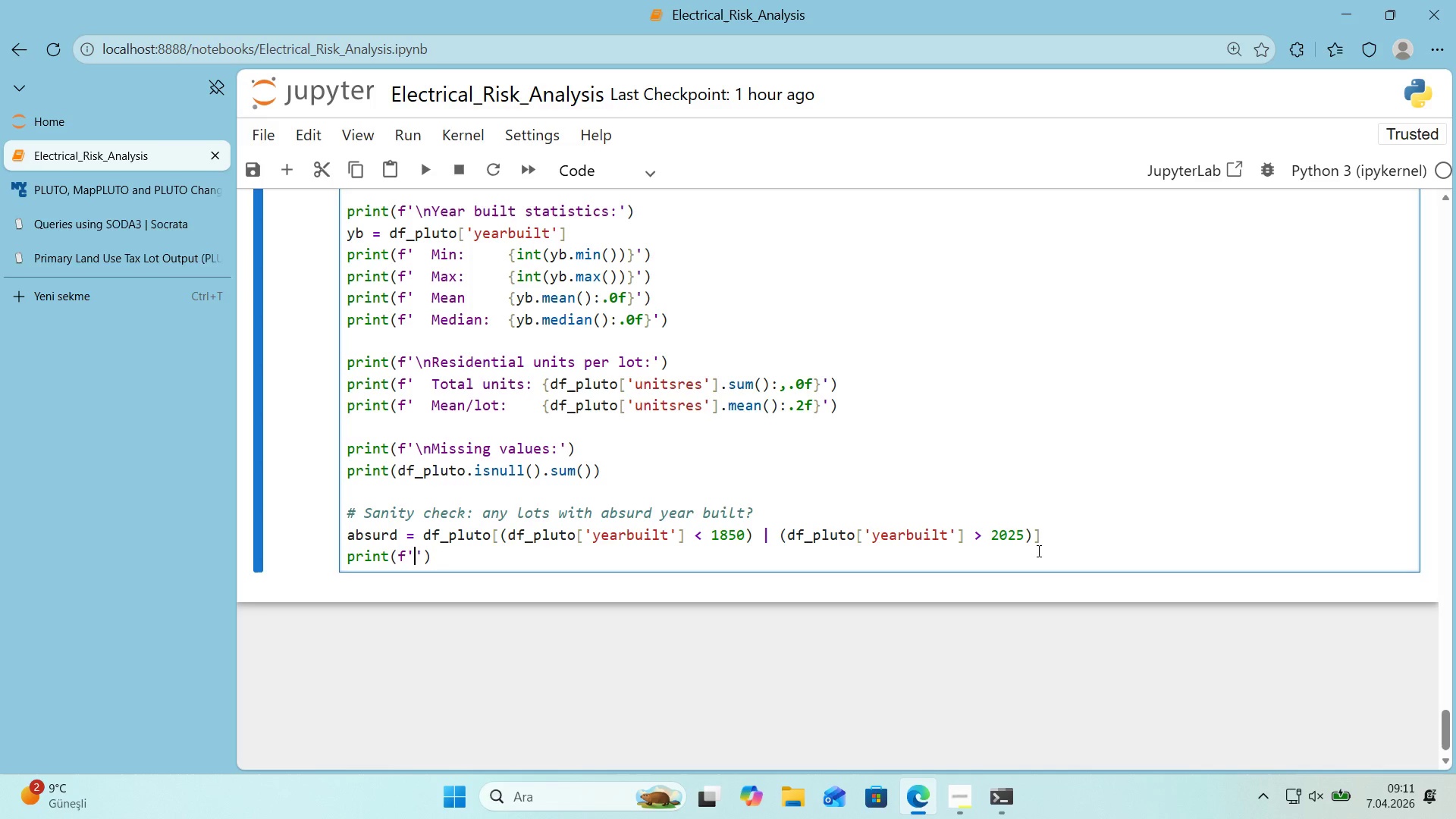 
key(Control+ControlLeft)
 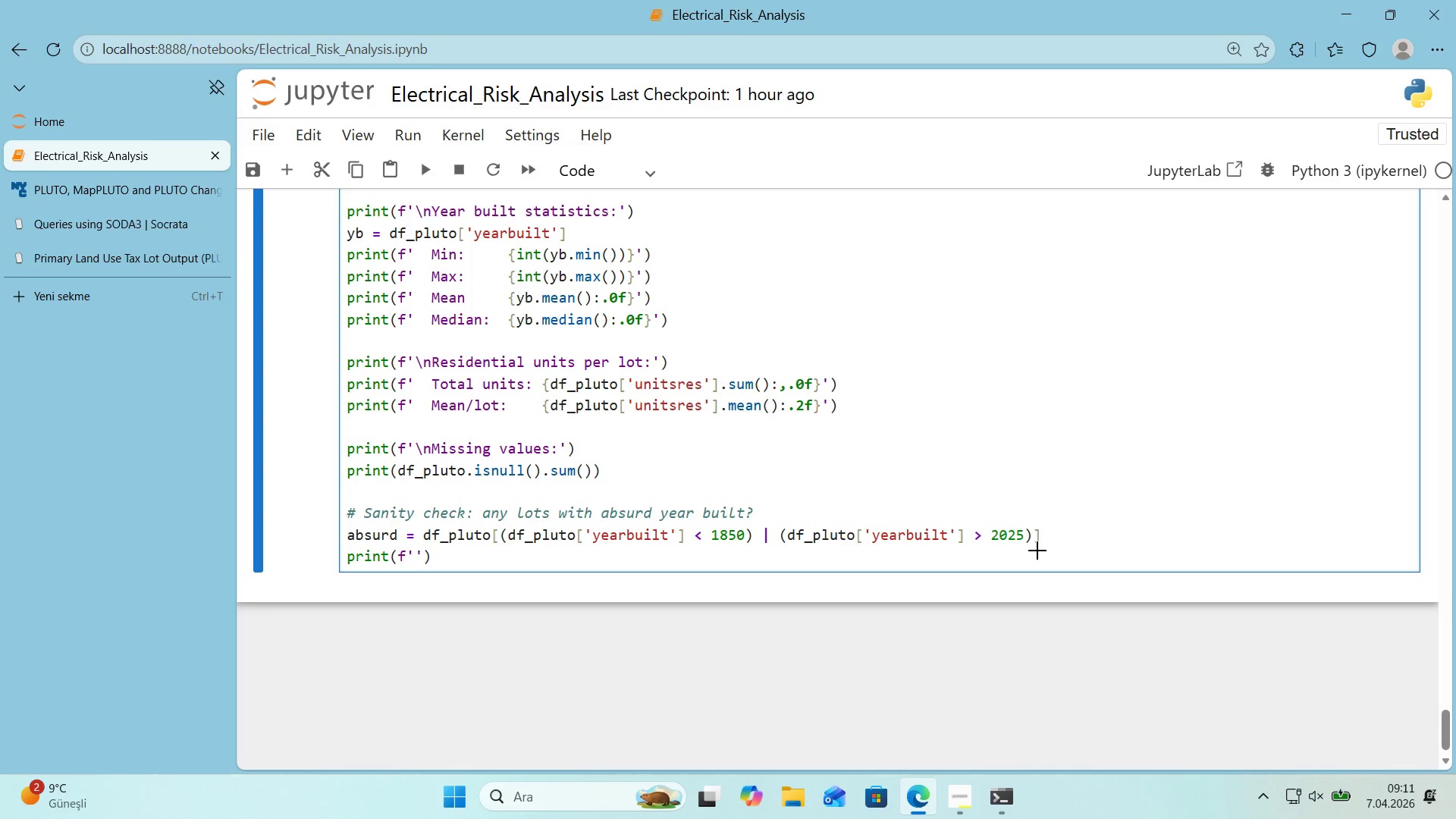 
key(Alt+Control+AltRight)
 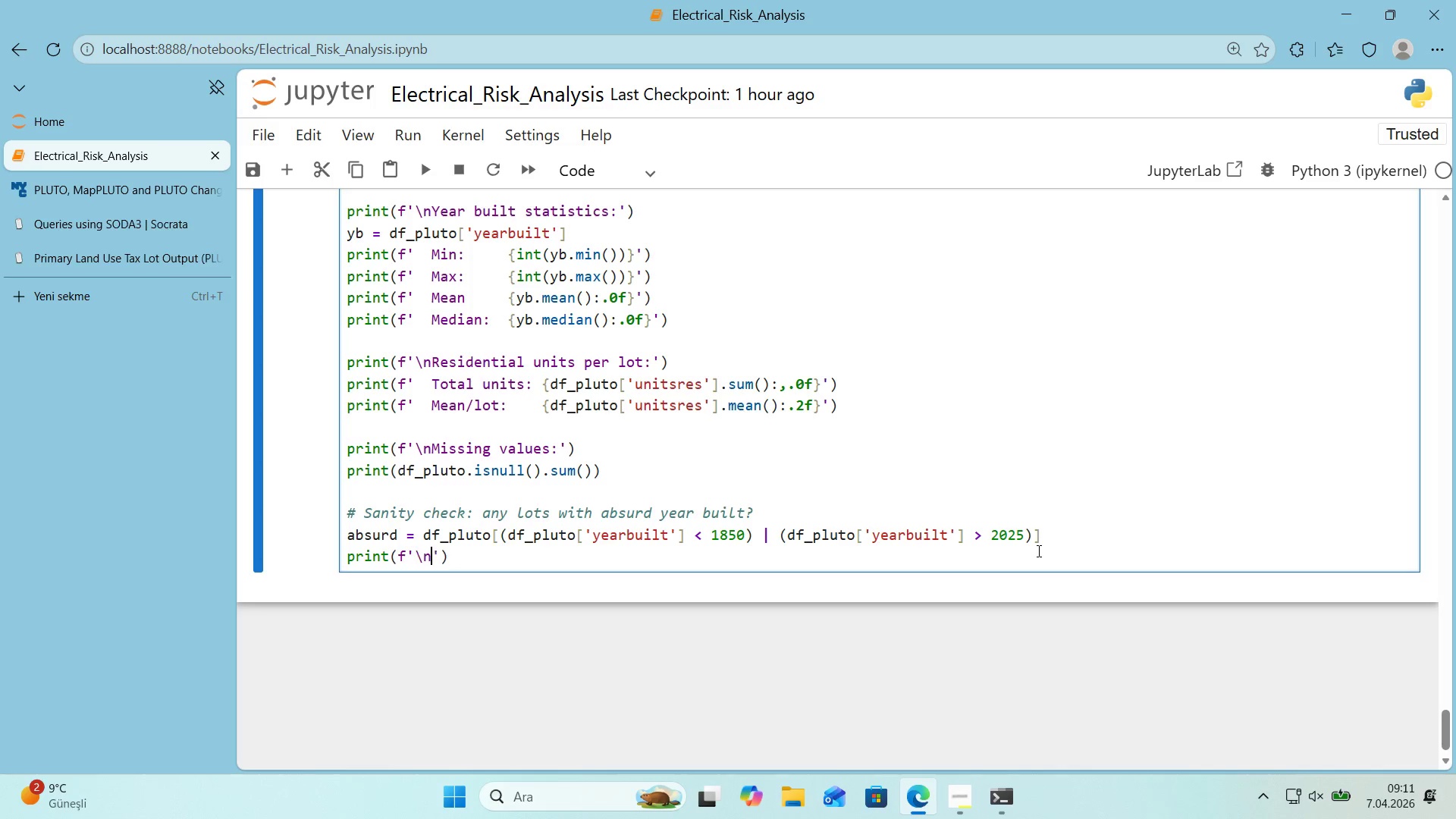 
key(Alt+Control+IntlYen)
 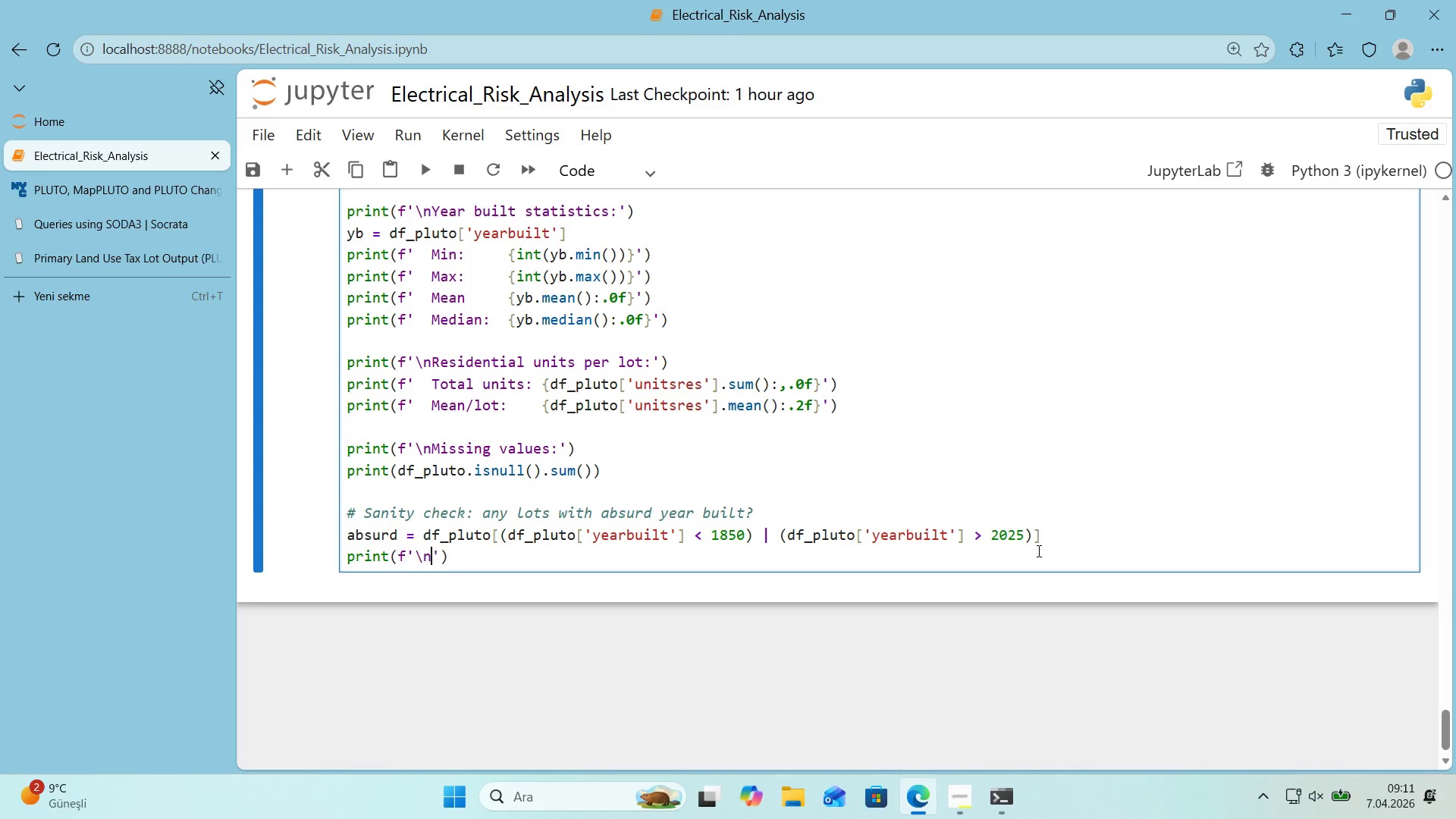 
type(nLots w'th susp'c'os)
key(Backspace)
type(us)
 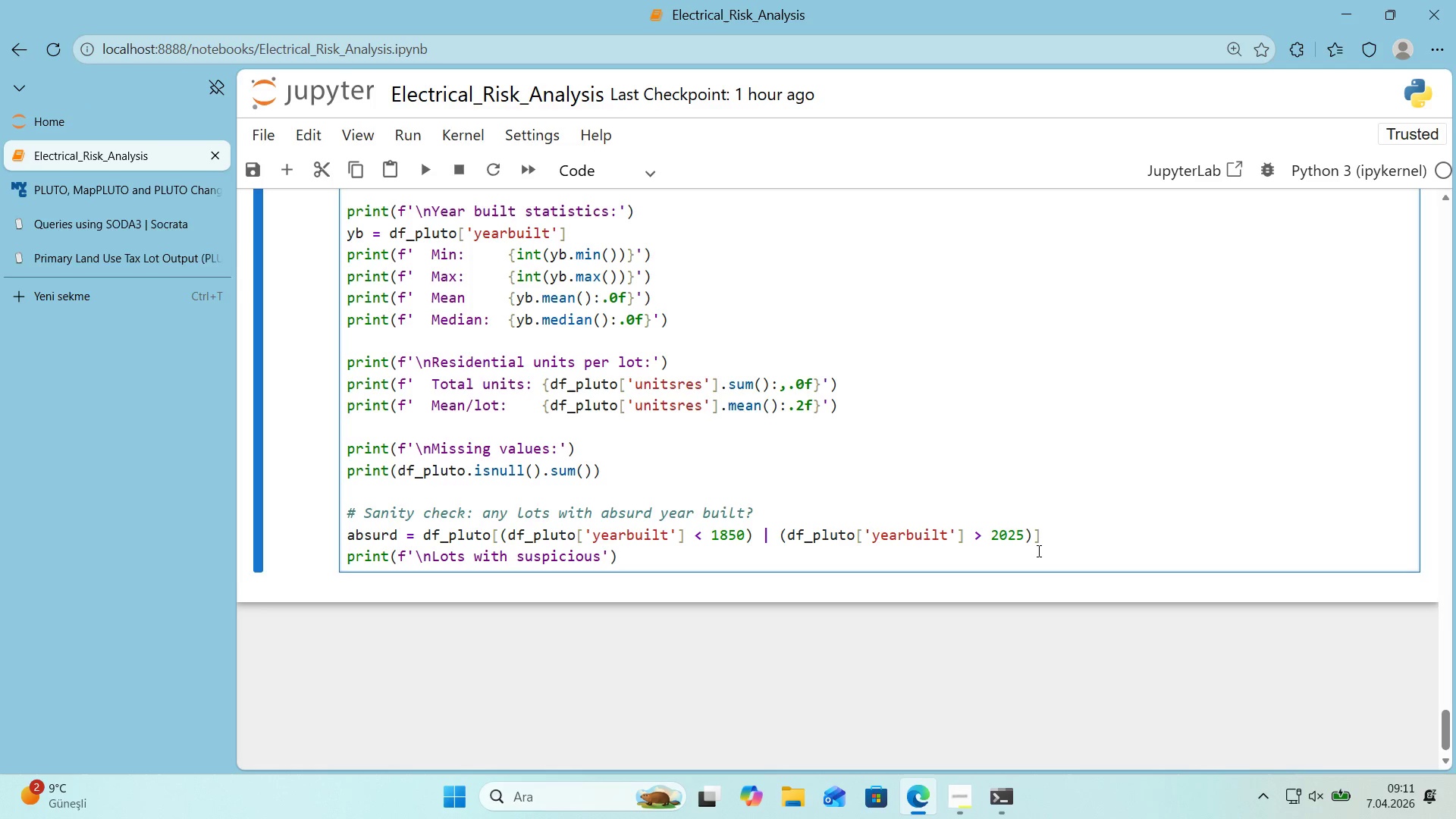 
type( yearbu'lt *()
 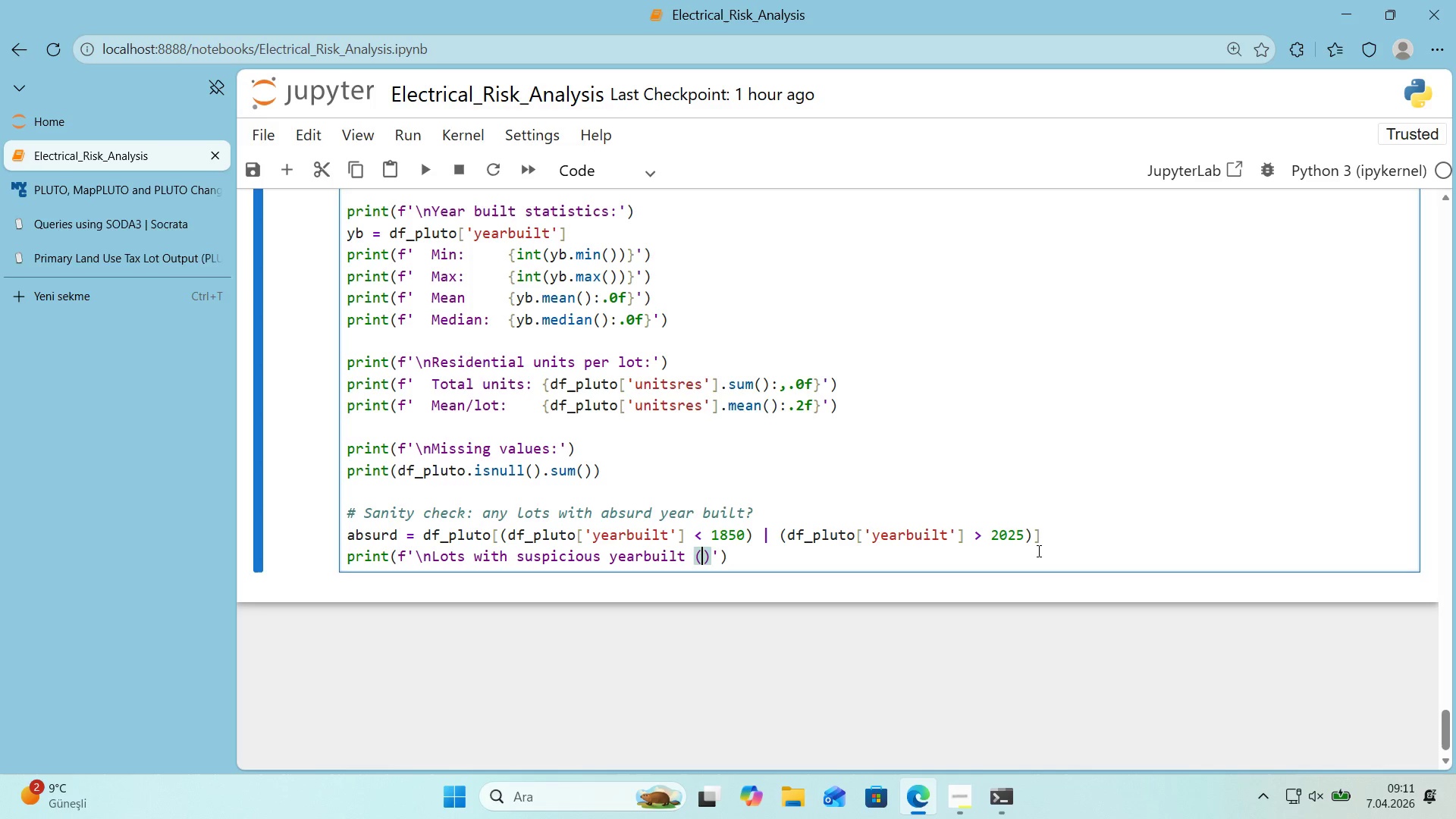 
 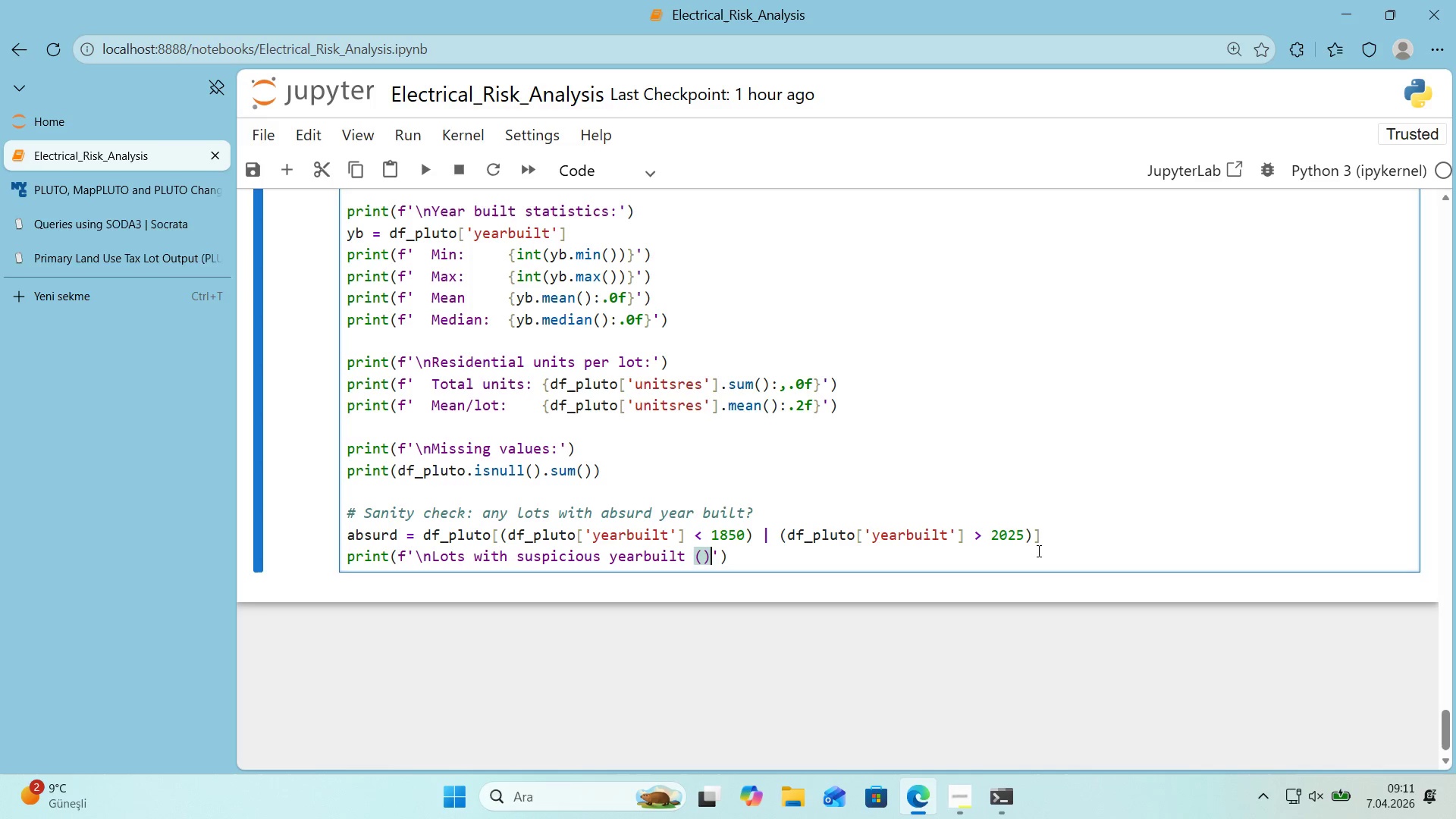 
key(ArrowLeft)
 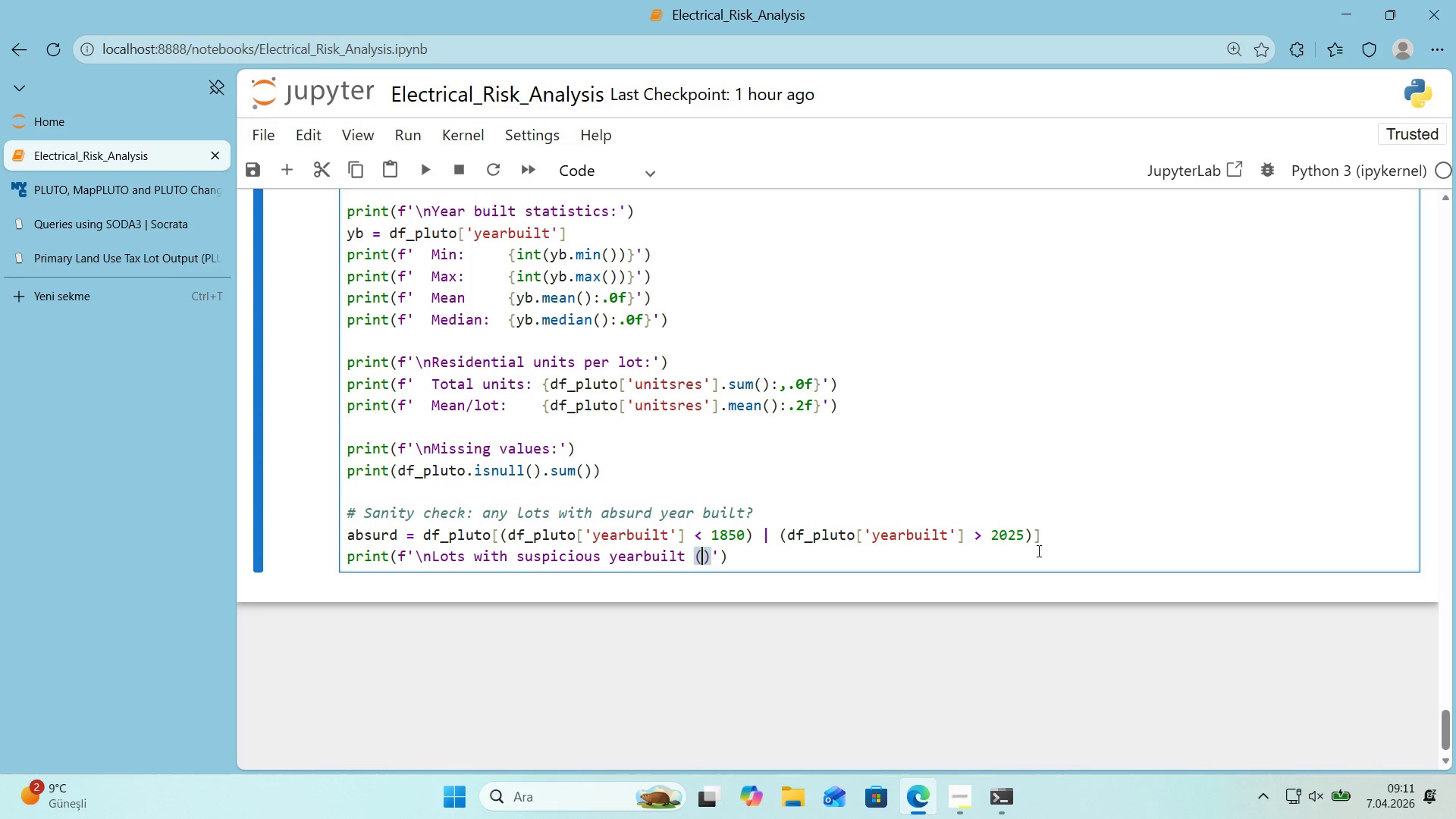 
type([Break]1850 ot [Break]2025)
 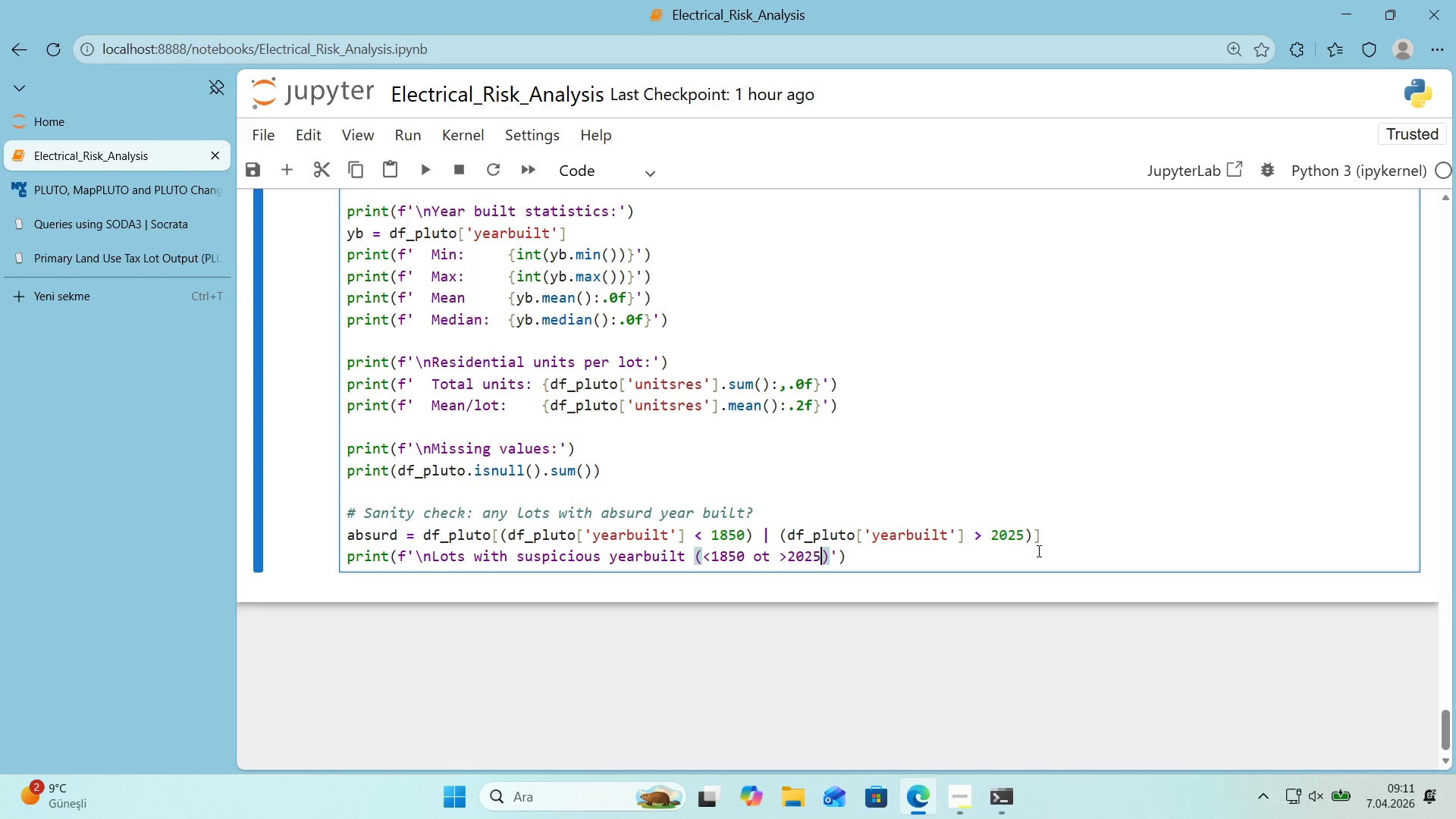 
key(ArrowRight)
 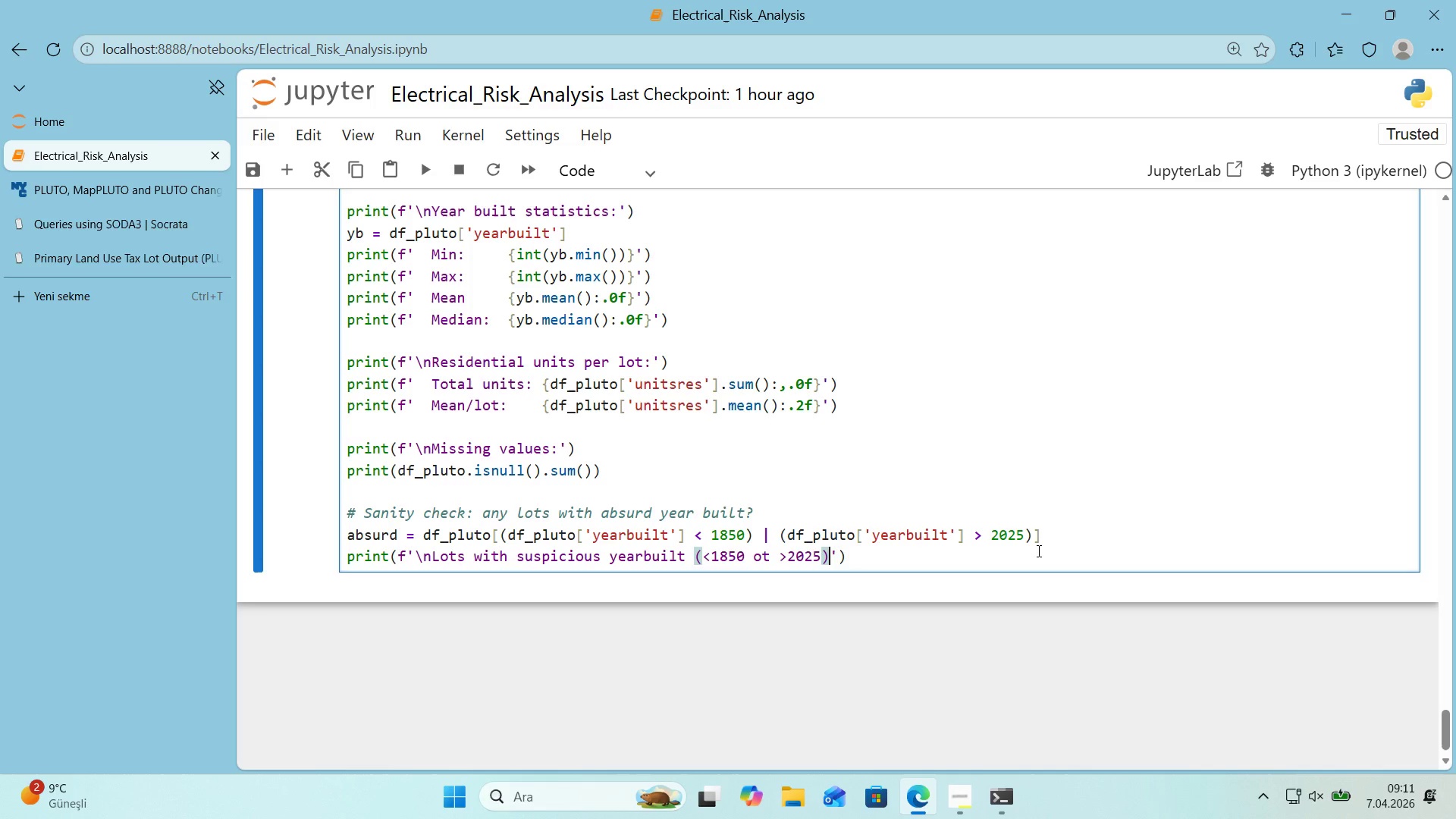 
key(Shift+Period)
 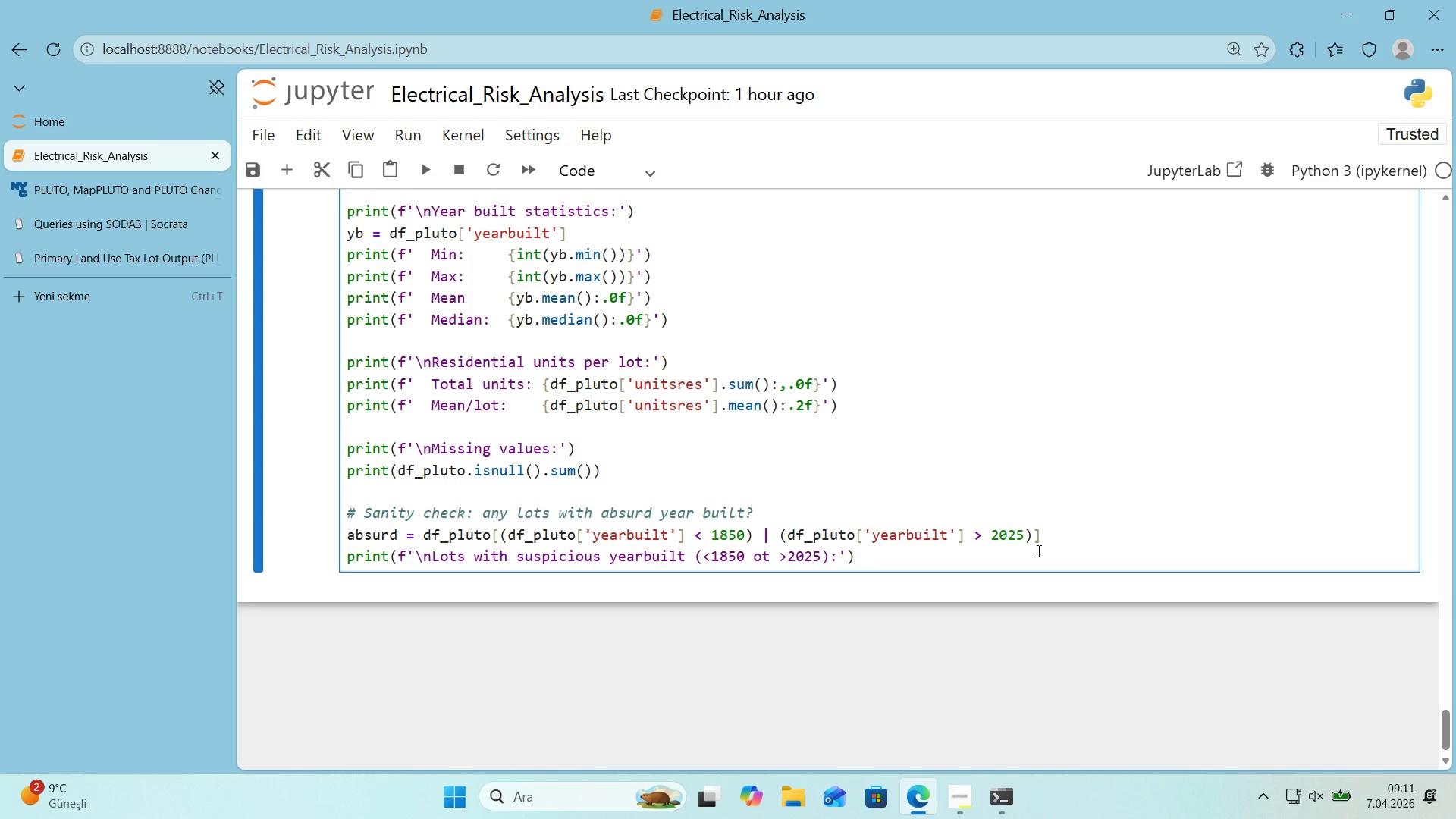 
key(Space)
 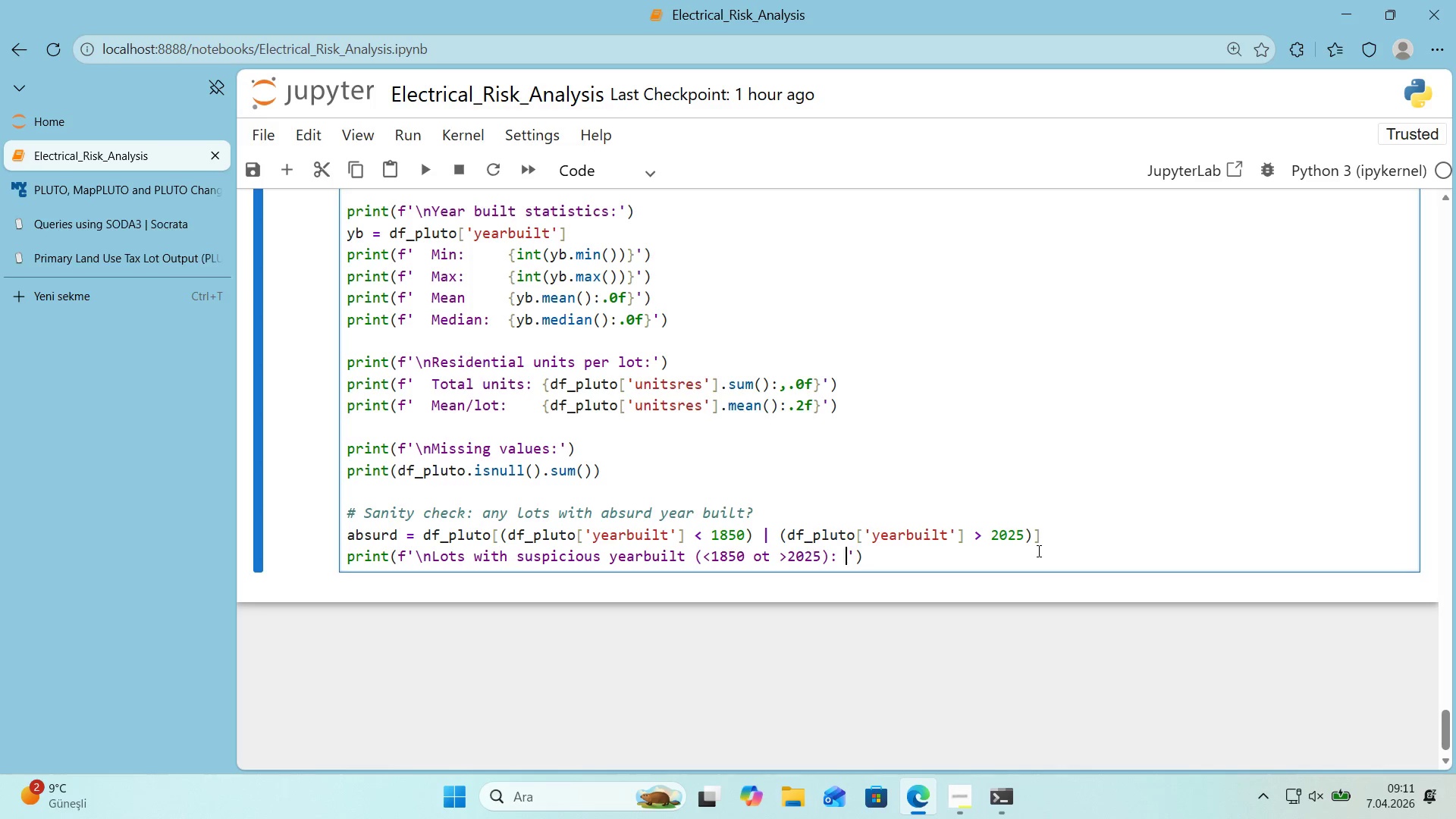 
key(Alt+Control+7)
 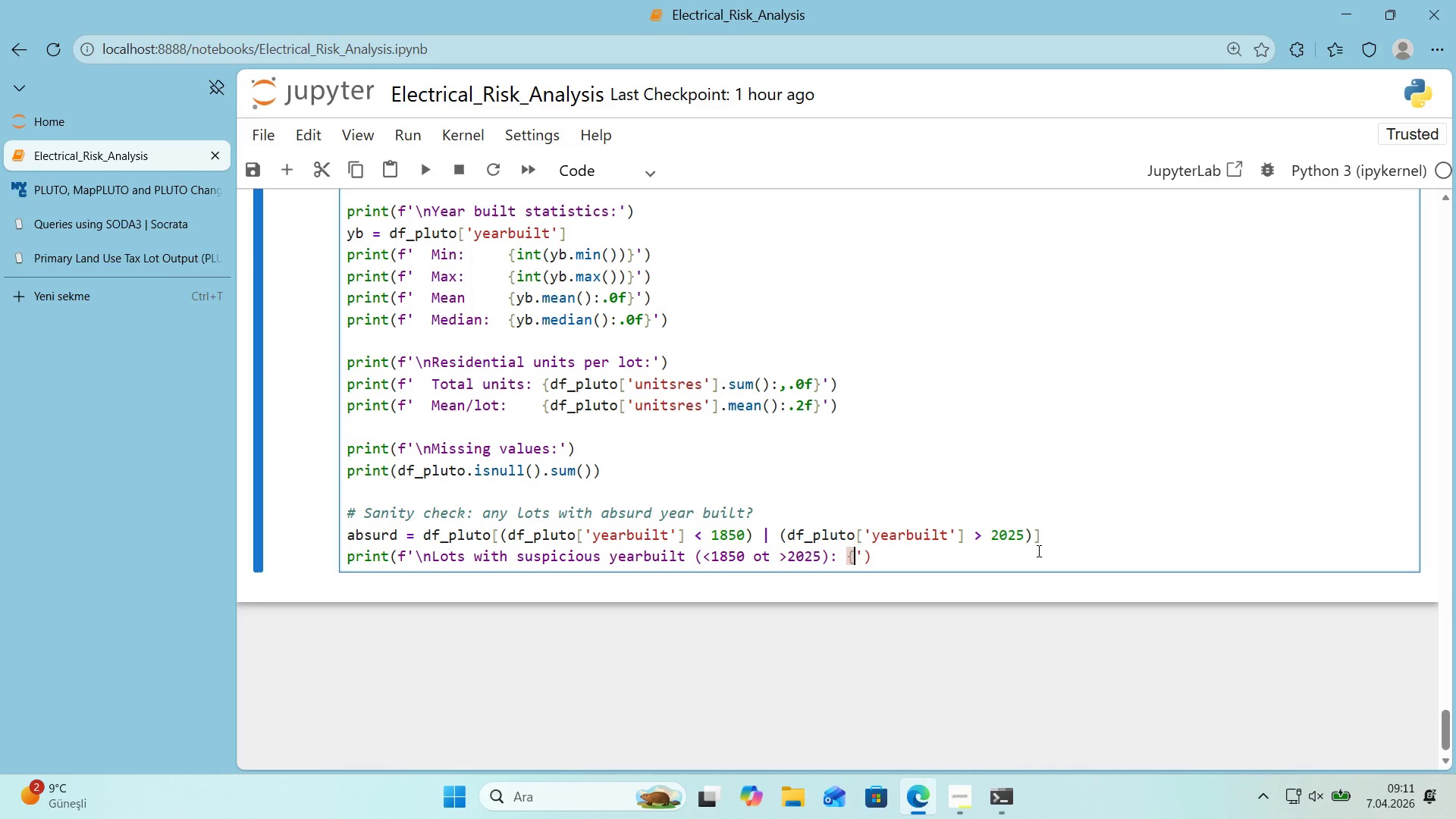 
key(Alt+Control+0)
 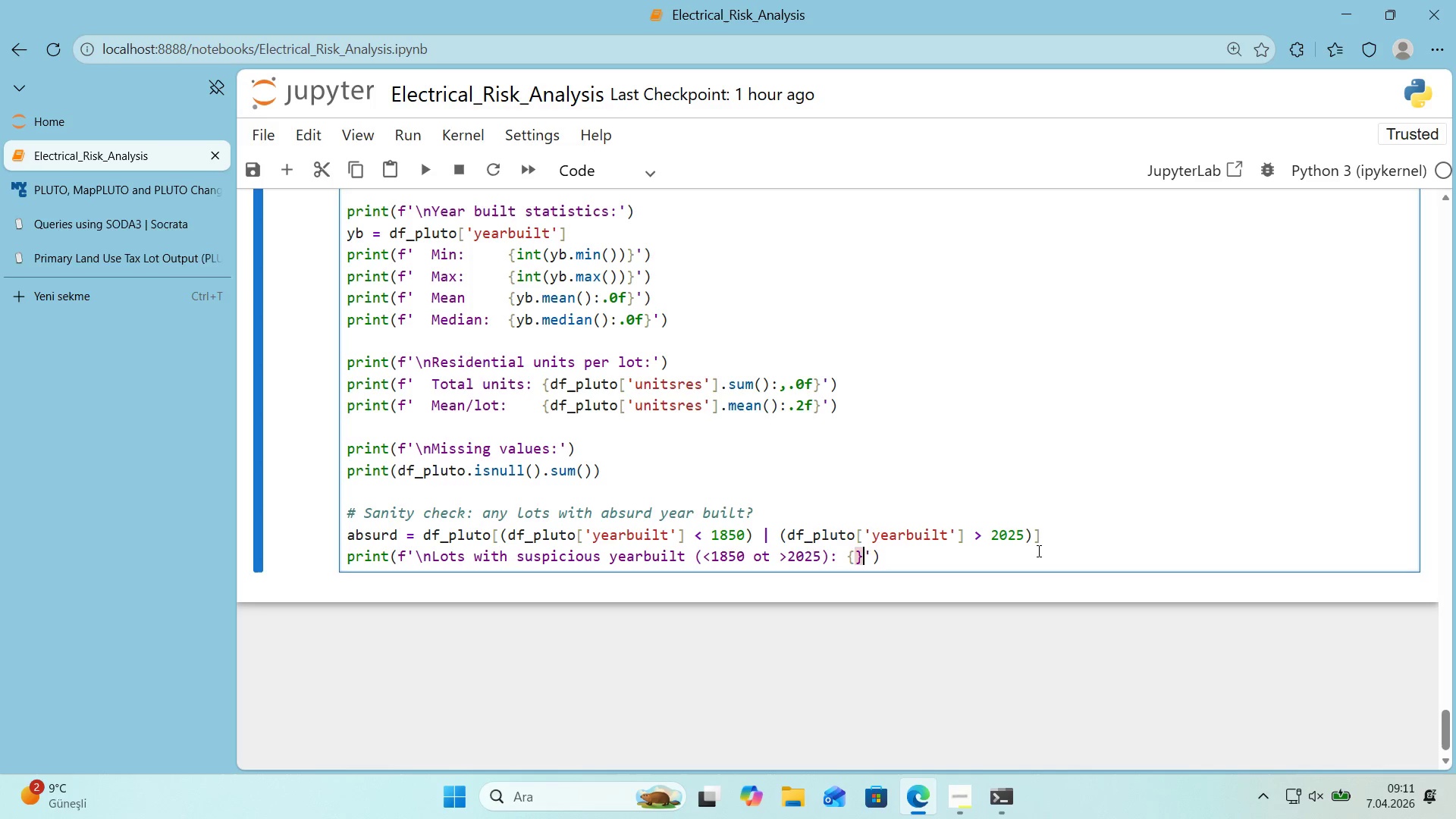 
key(ArrowLeft)
 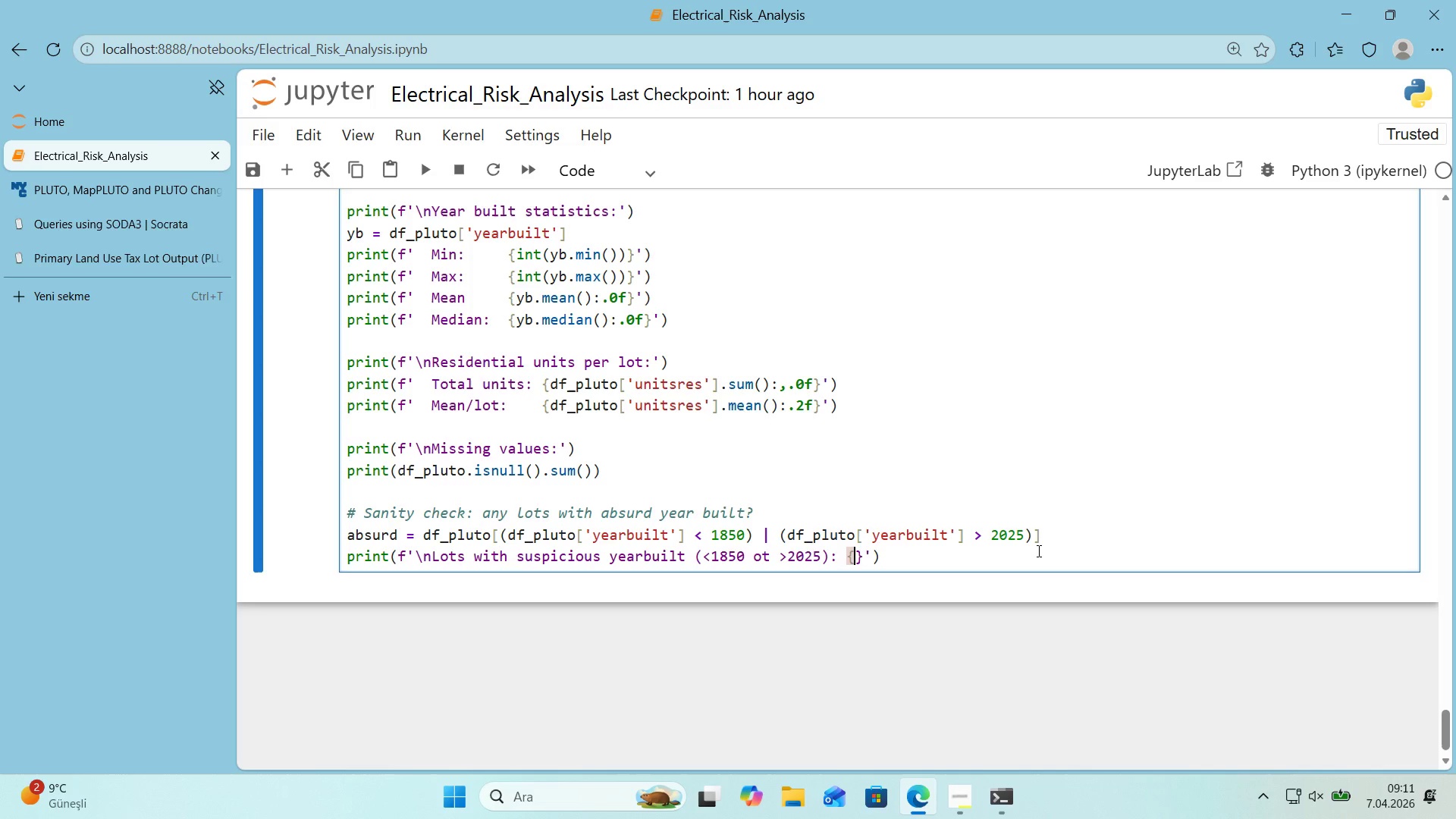 
type(len*()
 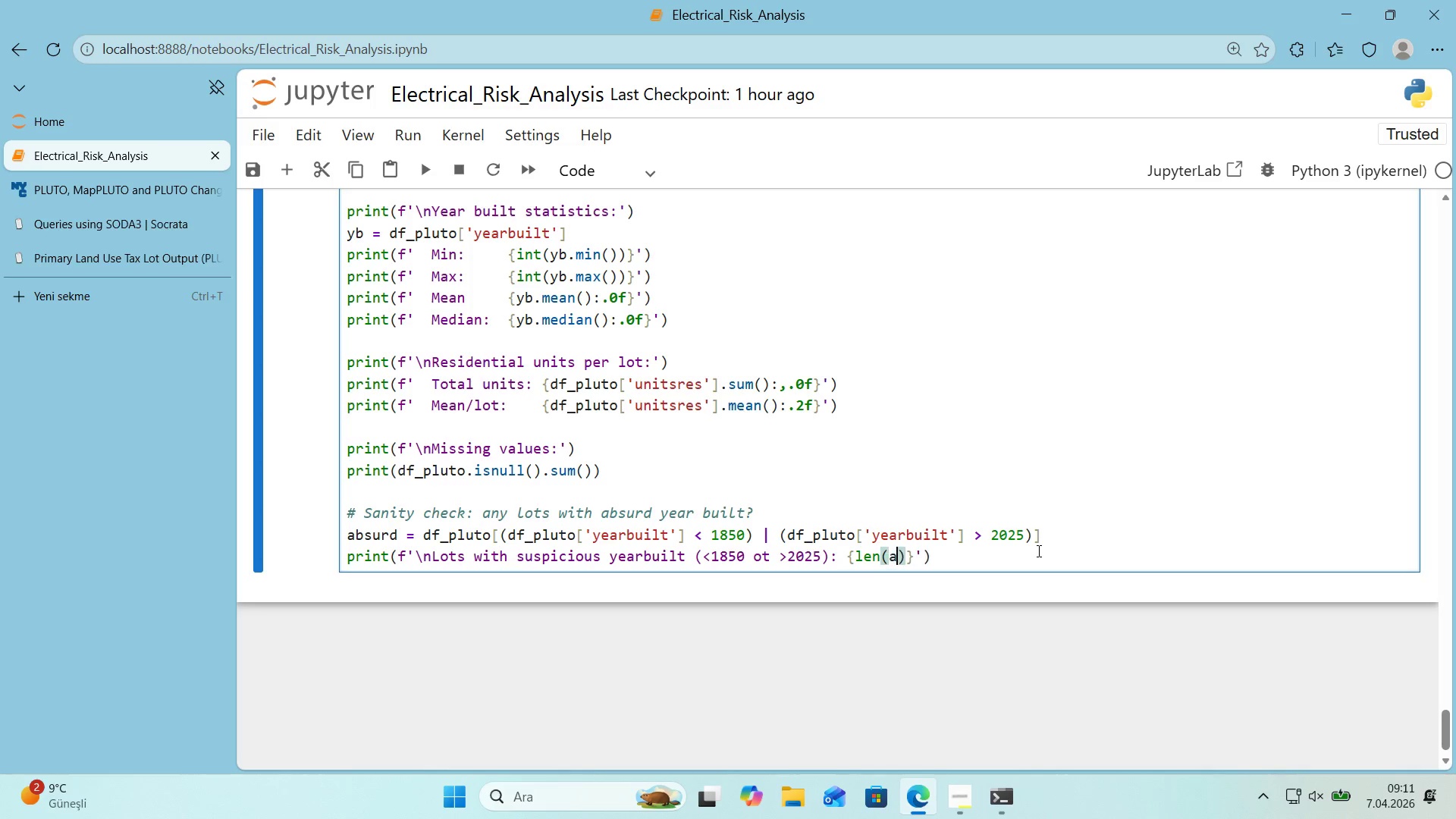 
 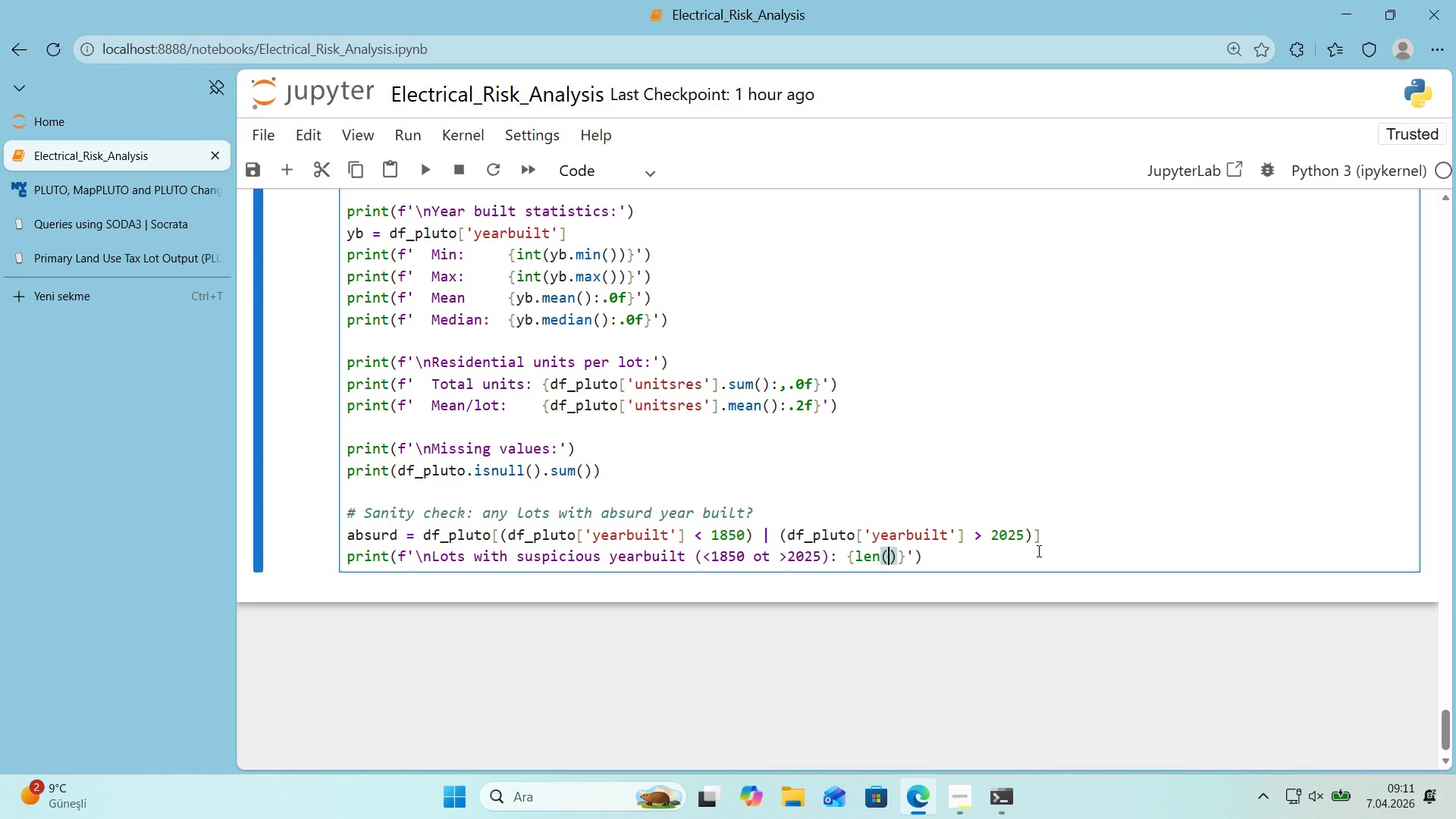 
key(ArrowLeft)
 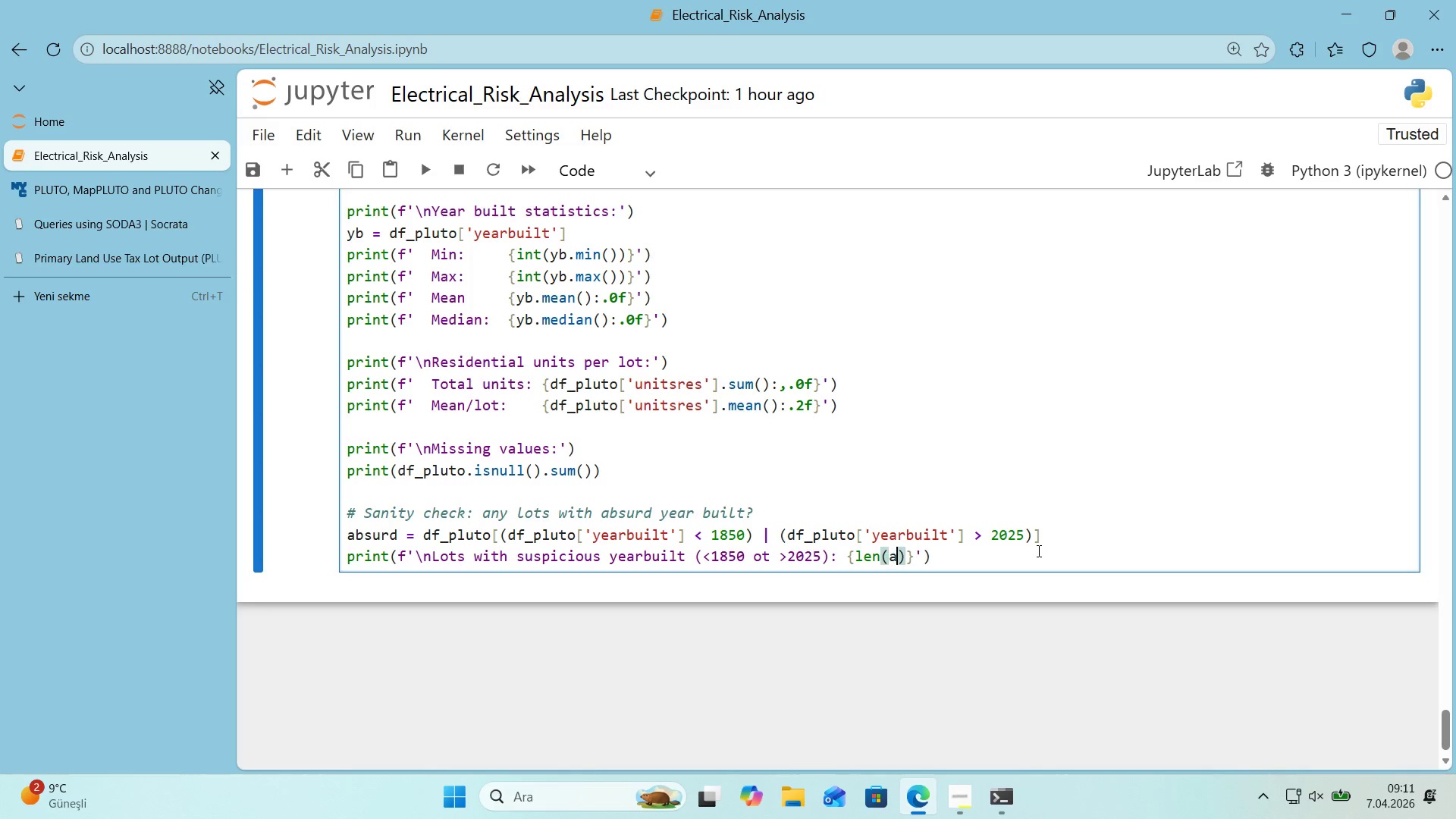 
type(abusrd)
key(Backspace)
key(Backspace)
key(Backspace)
key(Backspace)
type(surd)
 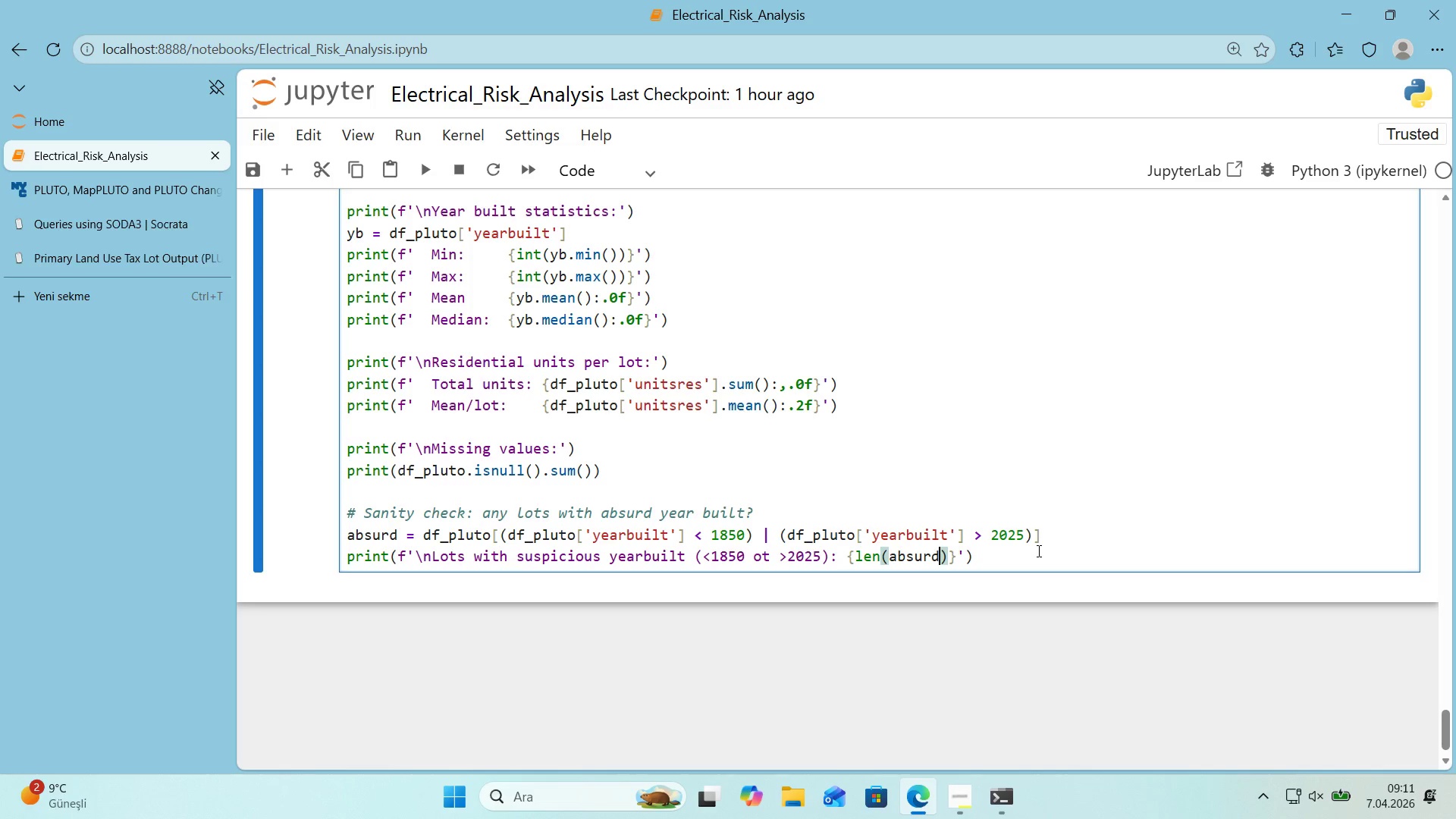 
key(ArrowRight)
 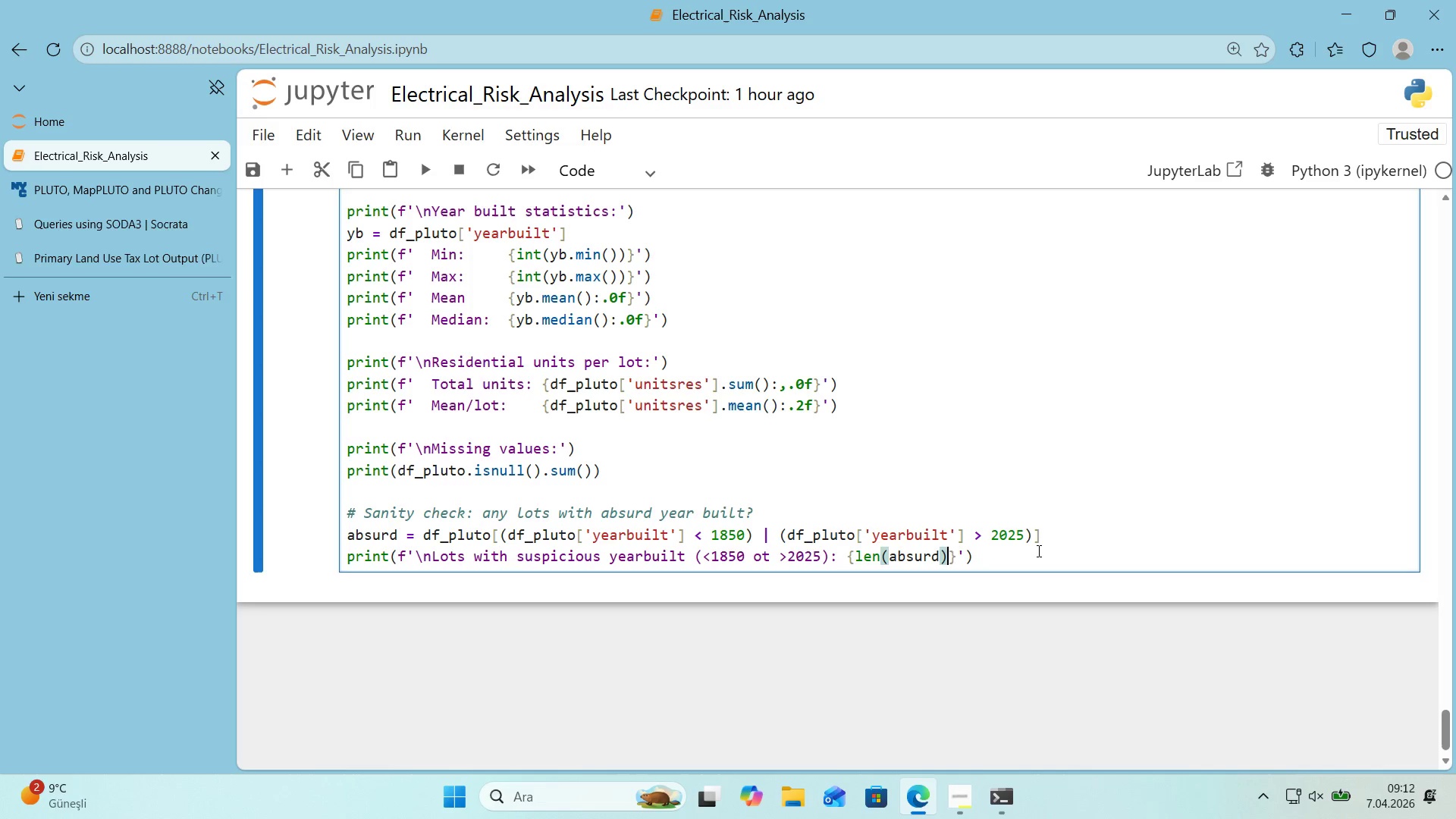 
key(ArrowRight)
 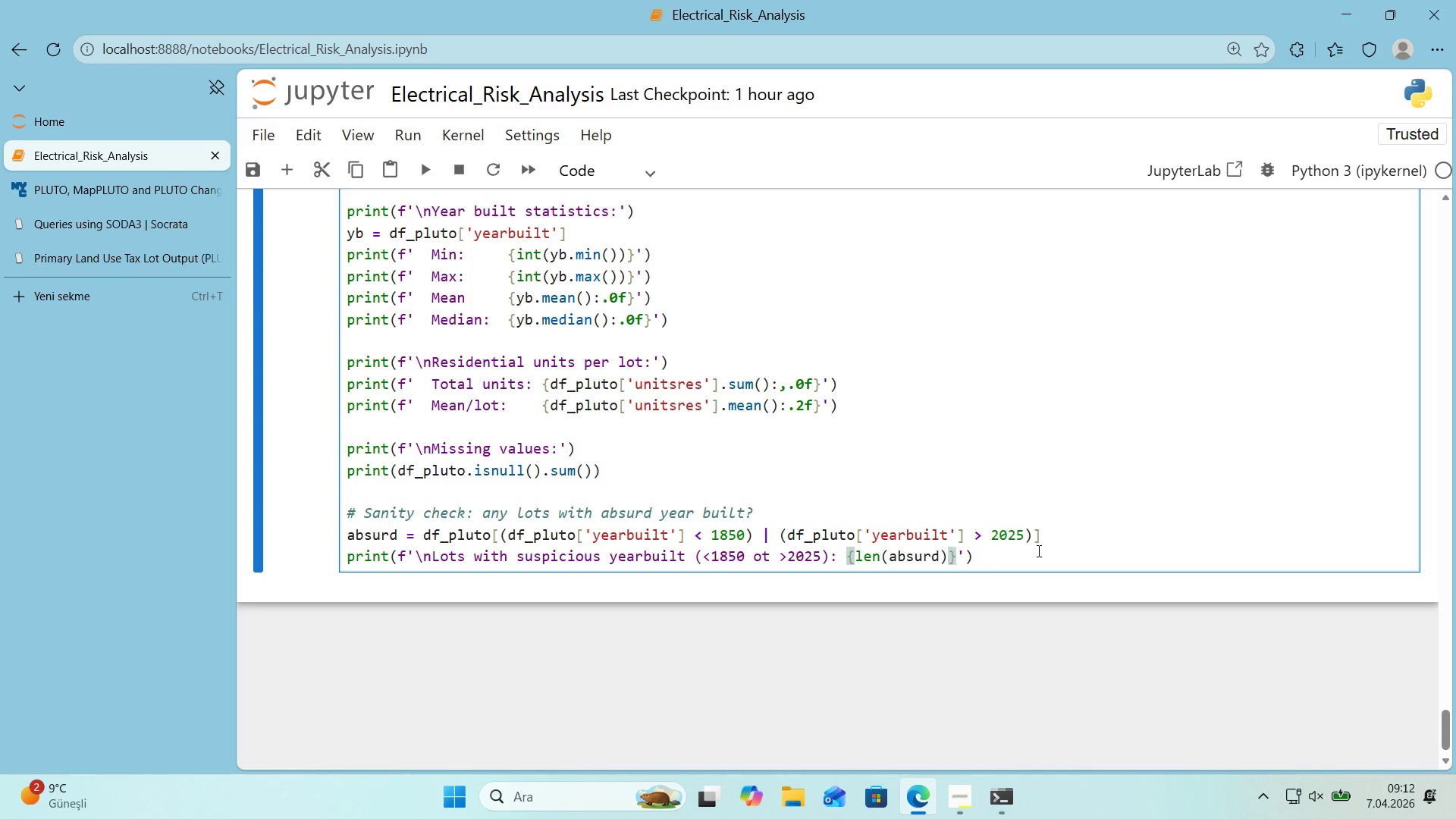 
key(ArrowRight)
 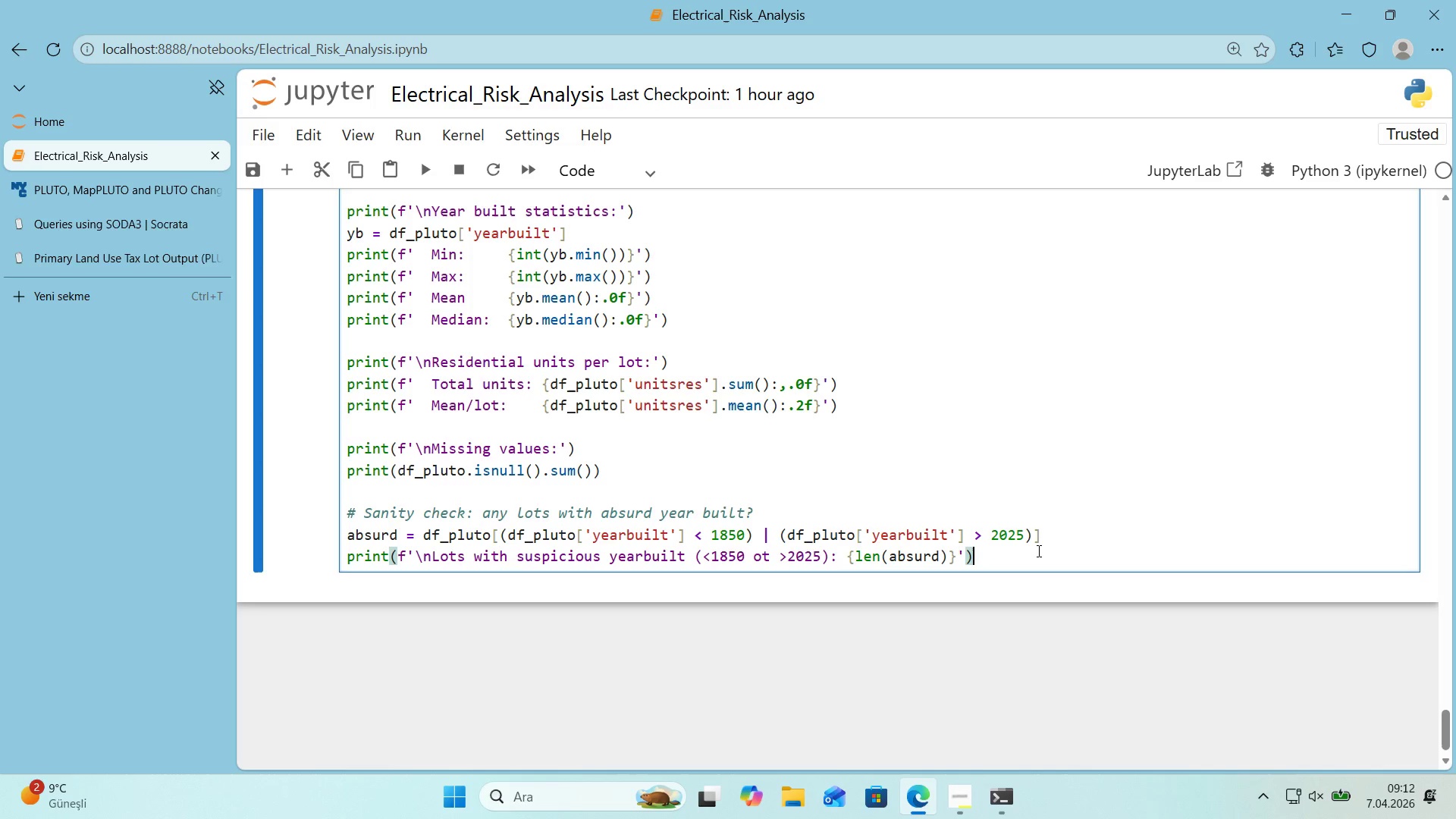 
key(ArrowRight)
 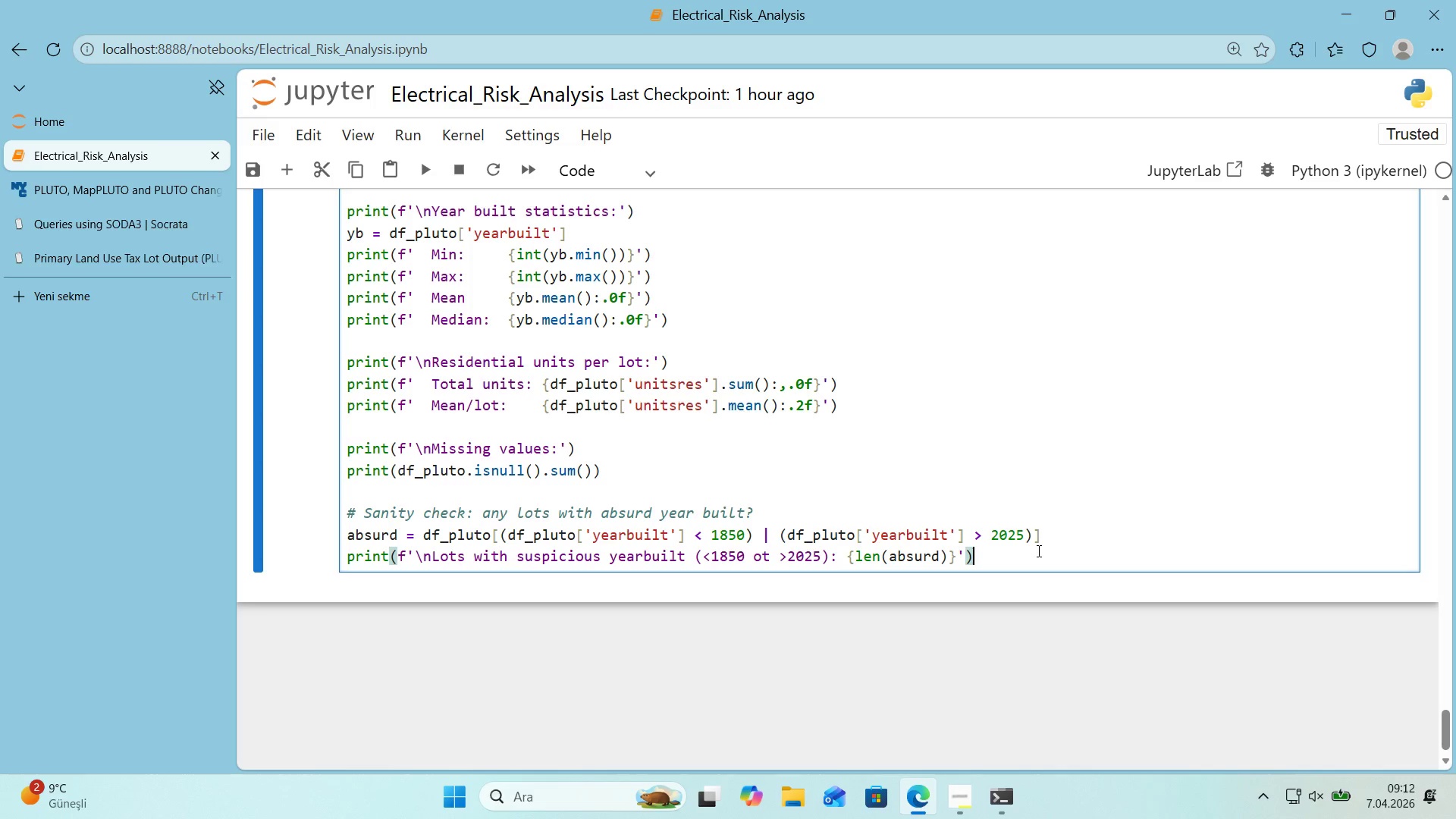 
key(Shift+Enter)
 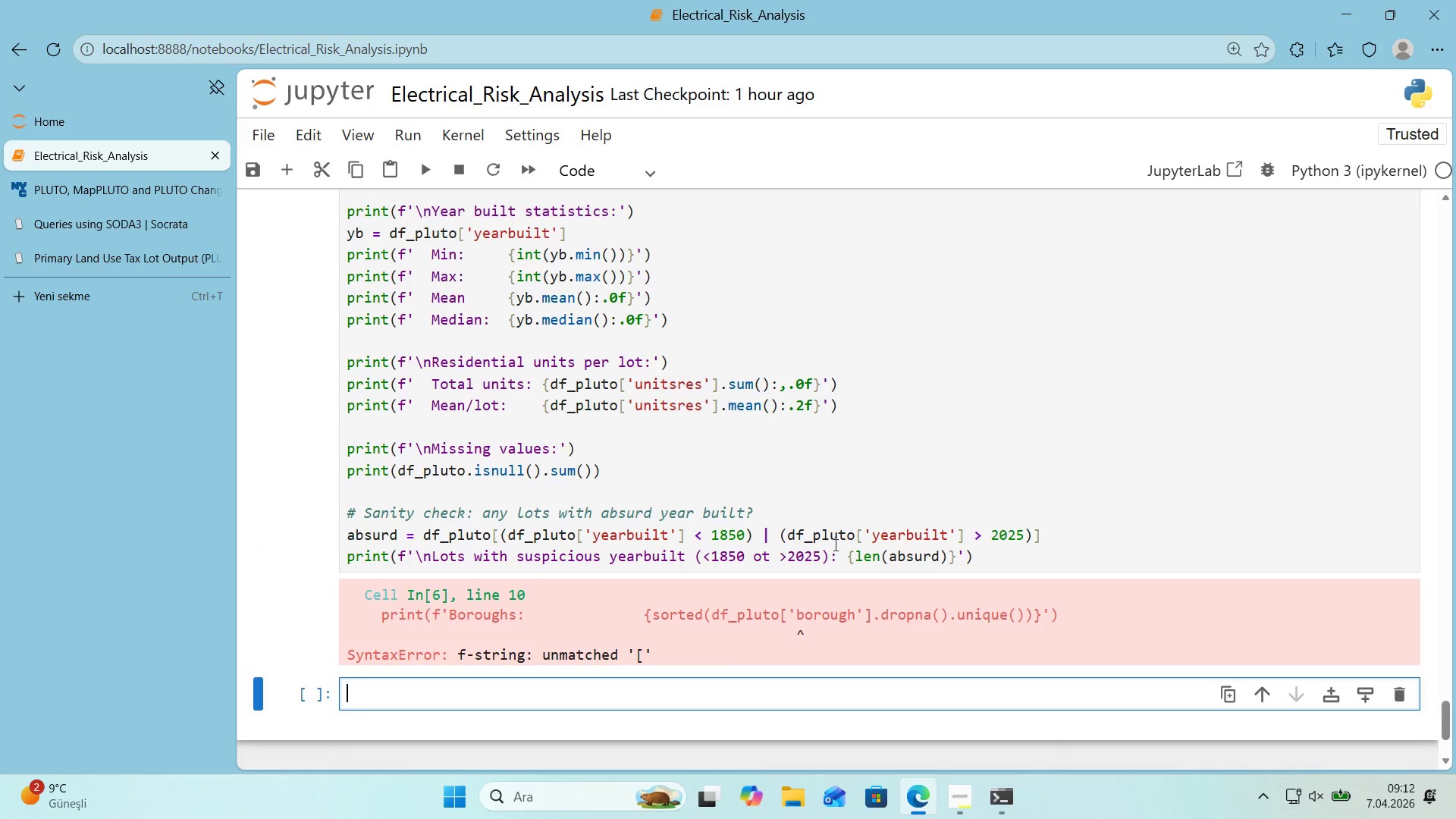 
scroll: coordinate [694, 504], scroll_direction: up, amount: 2.0
 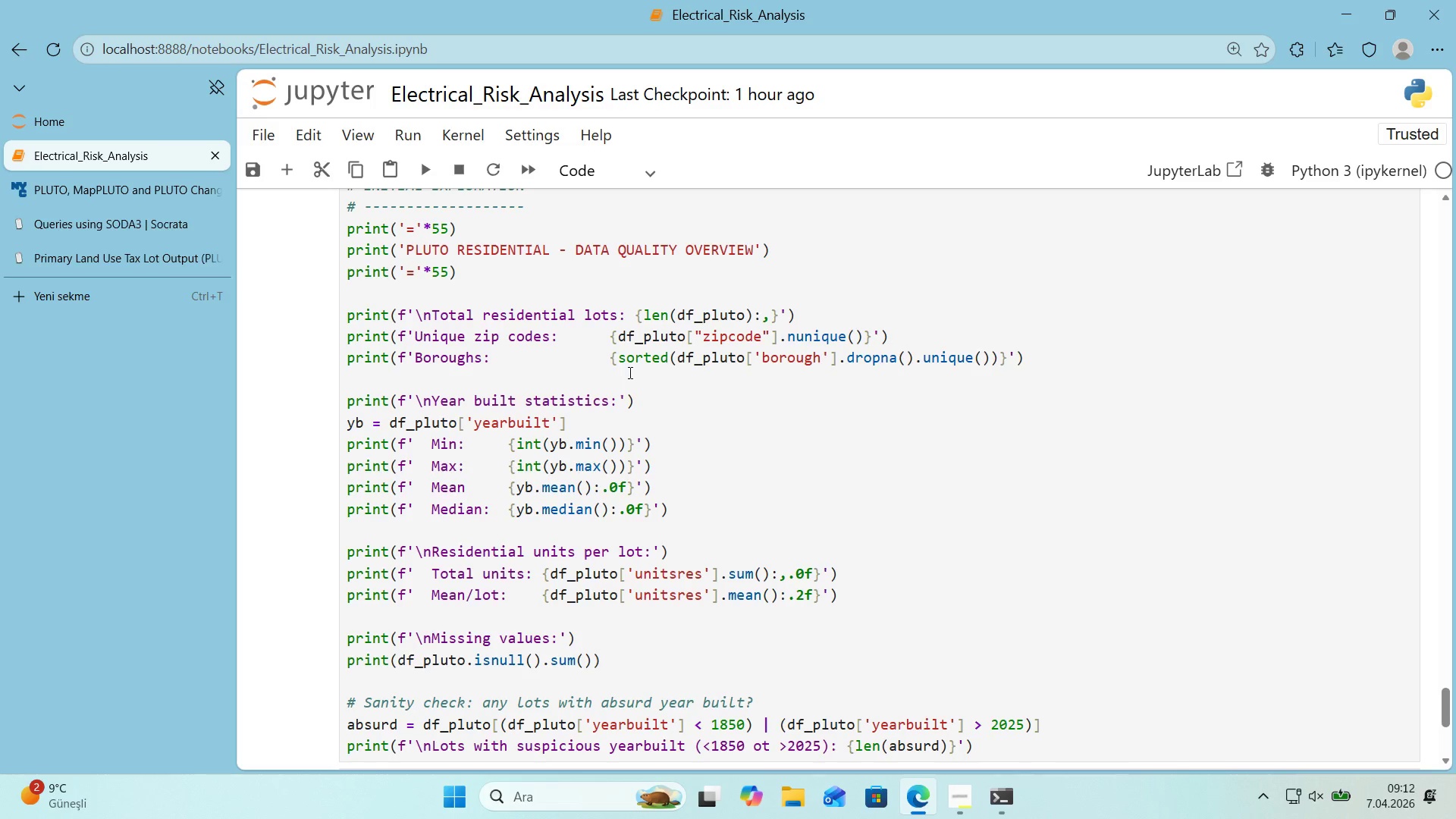 
wait(16.18)
 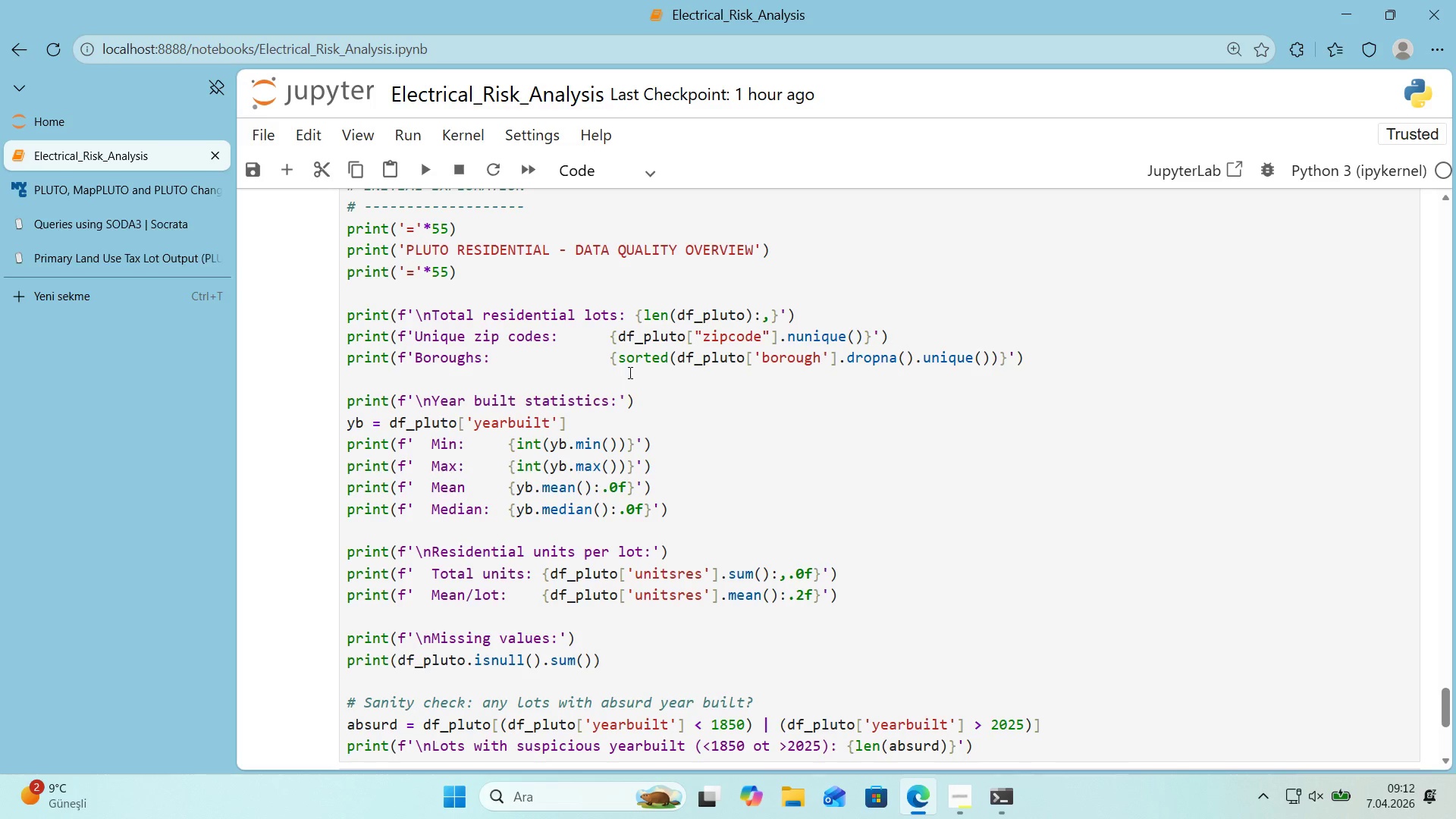 
left_click_drag(start_coordinate=[752, 352], to_coordinate=[761, 353])
 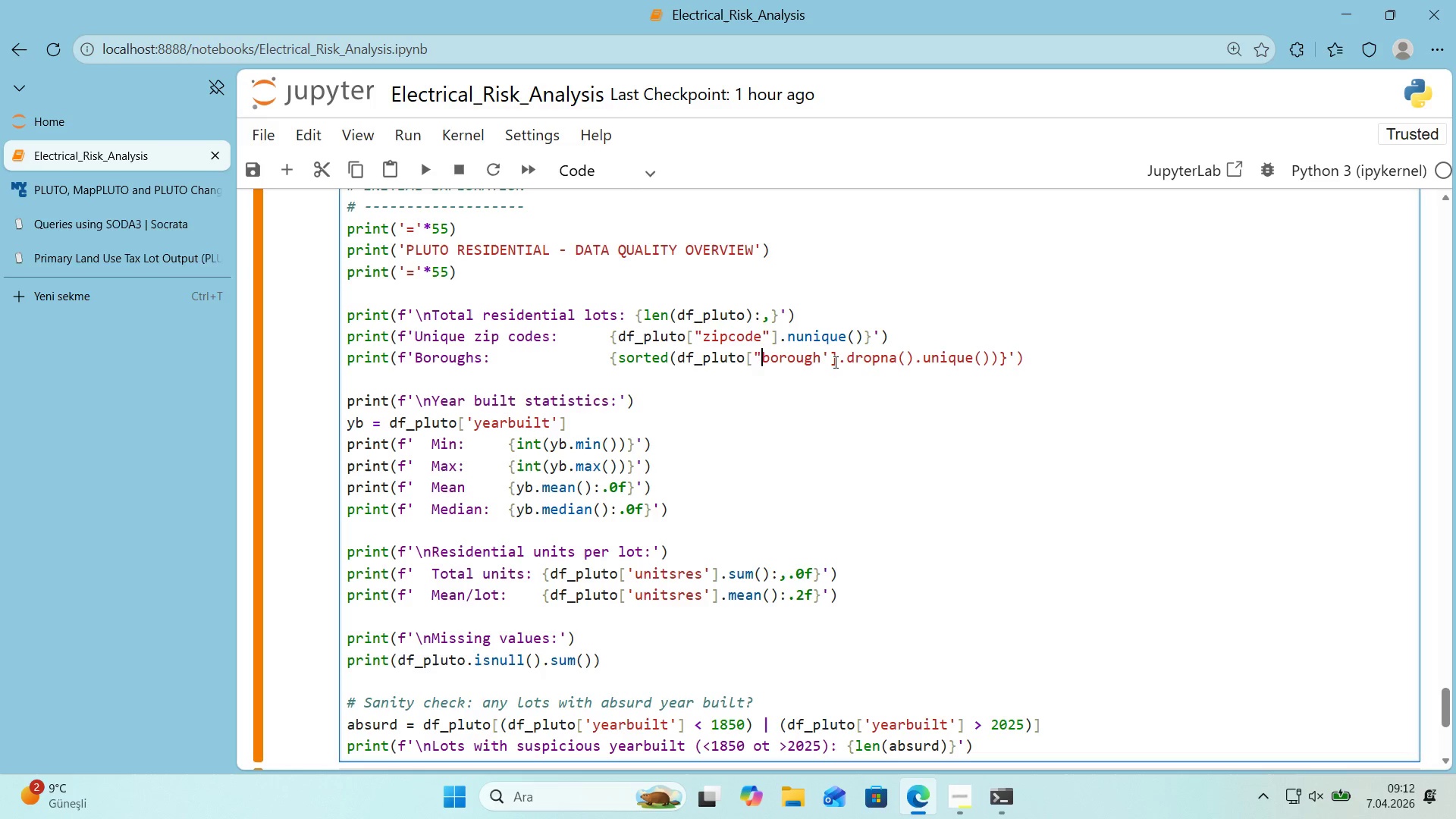 
key(Backquote)
 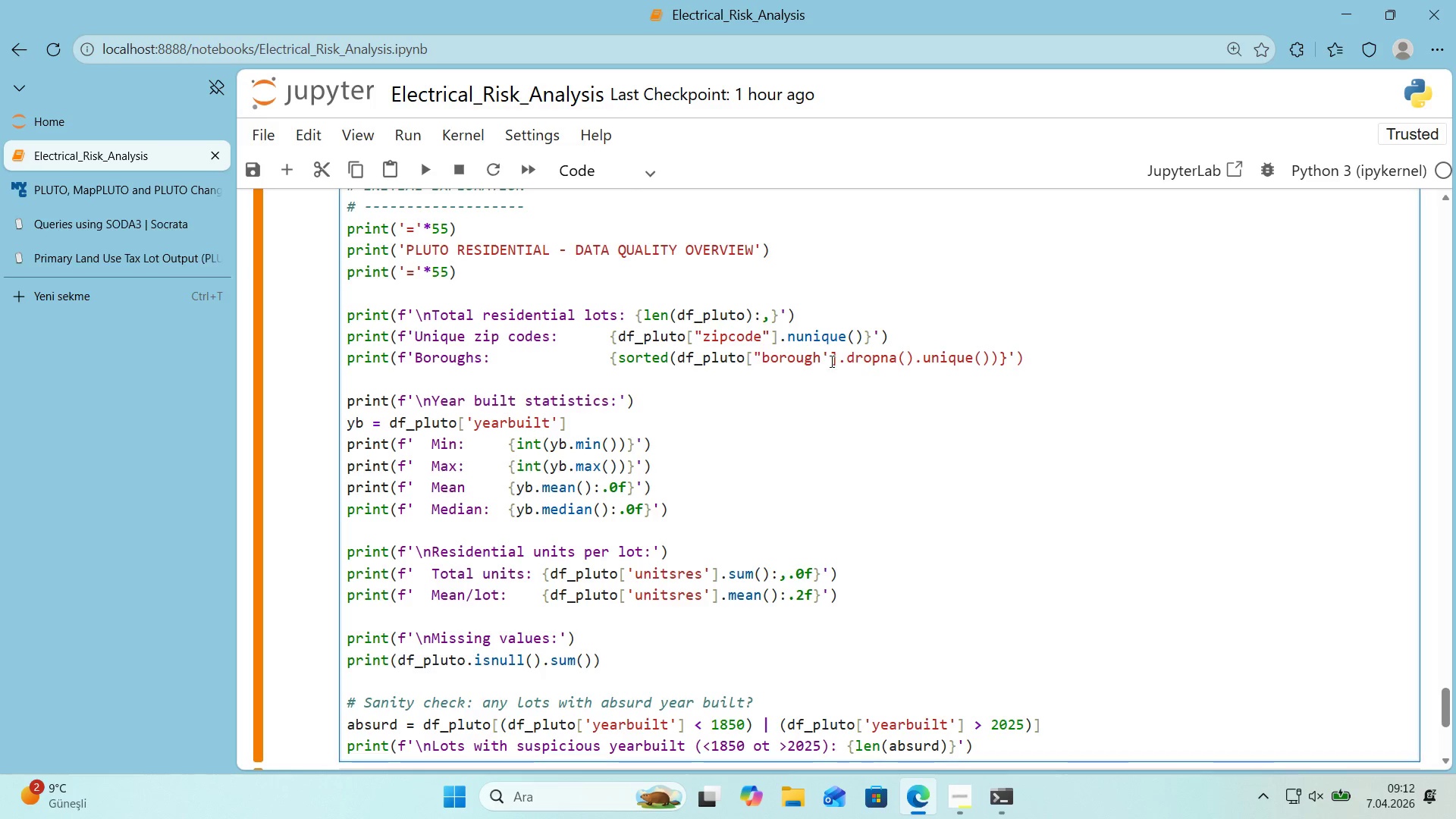 
left_click_drag(start_coordinate=[829, 360], to_coordinate=[825, 360])
 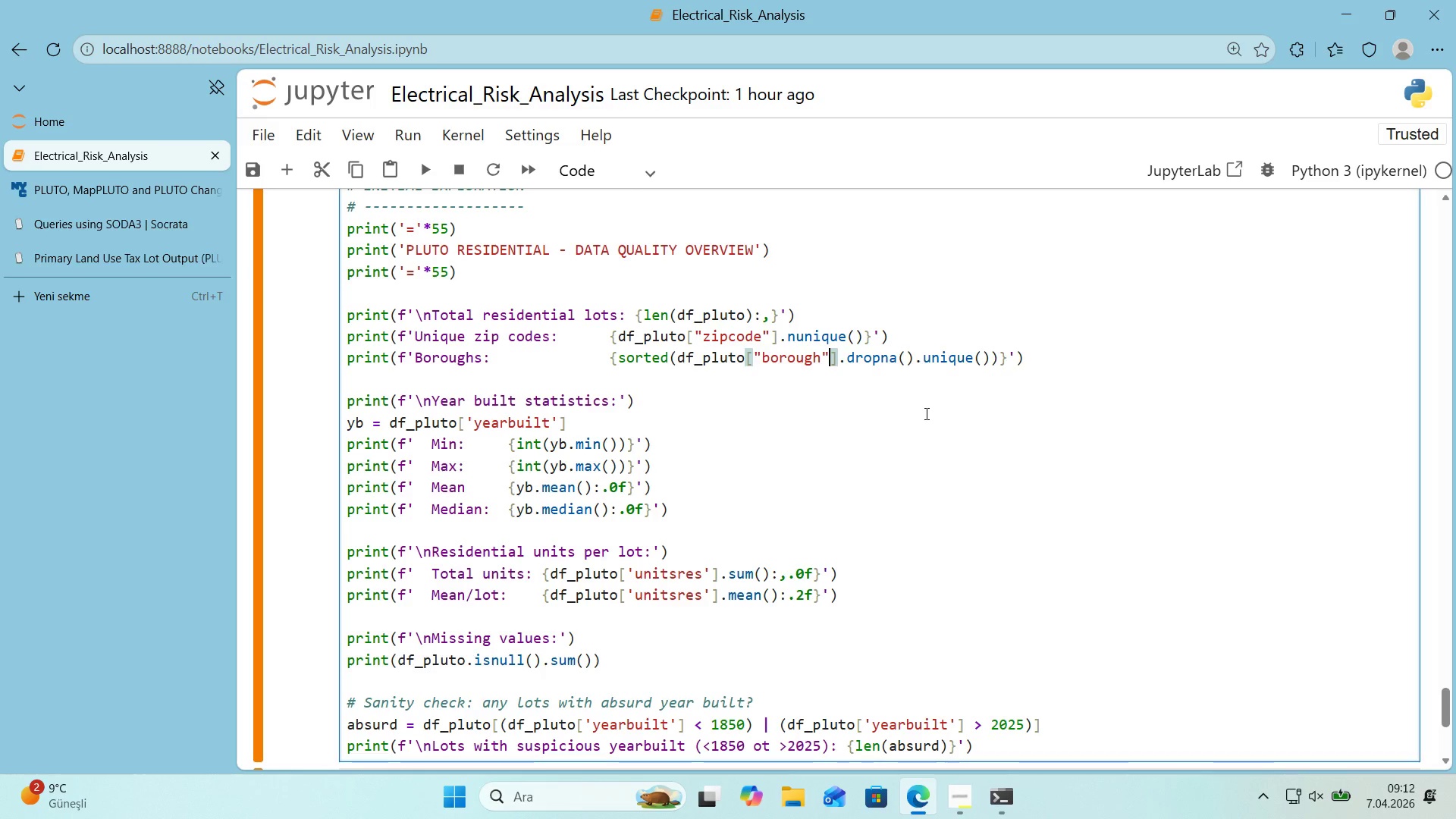 
key(Backquote)
 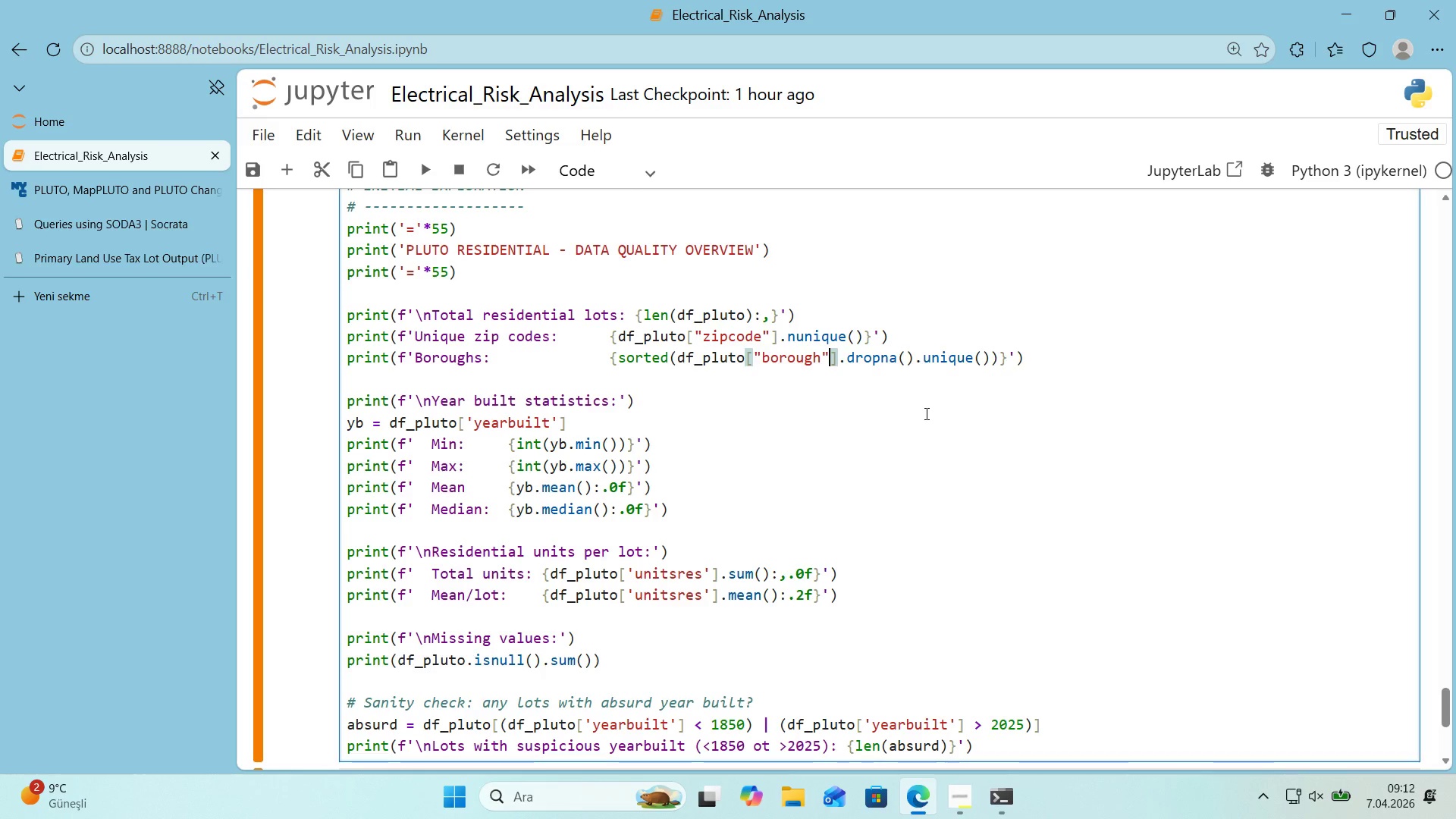 
key(Shift+Enter)
 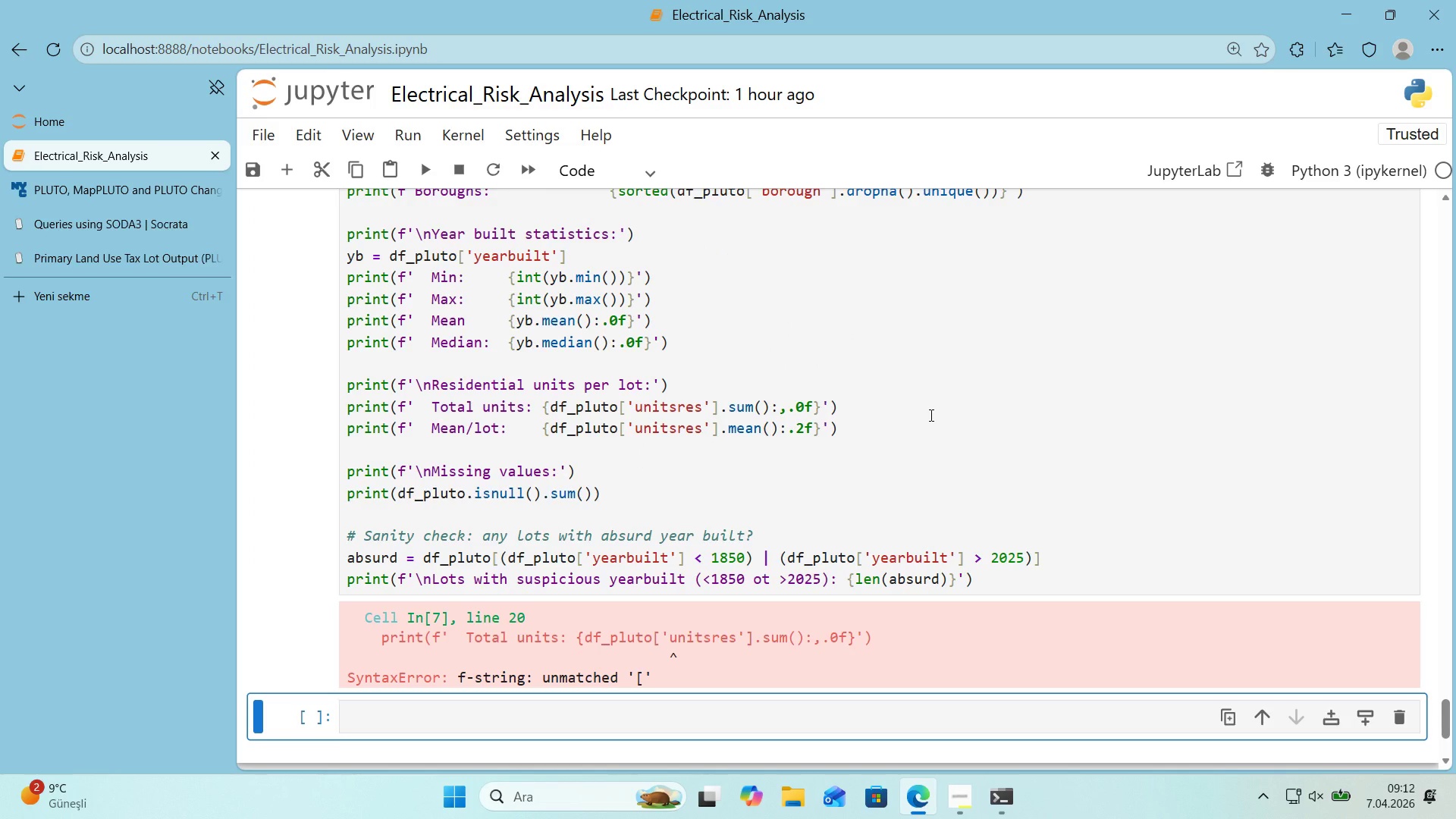 
scroll: coordinate [929, 415], scroll_direction: up, amount: 2.0
 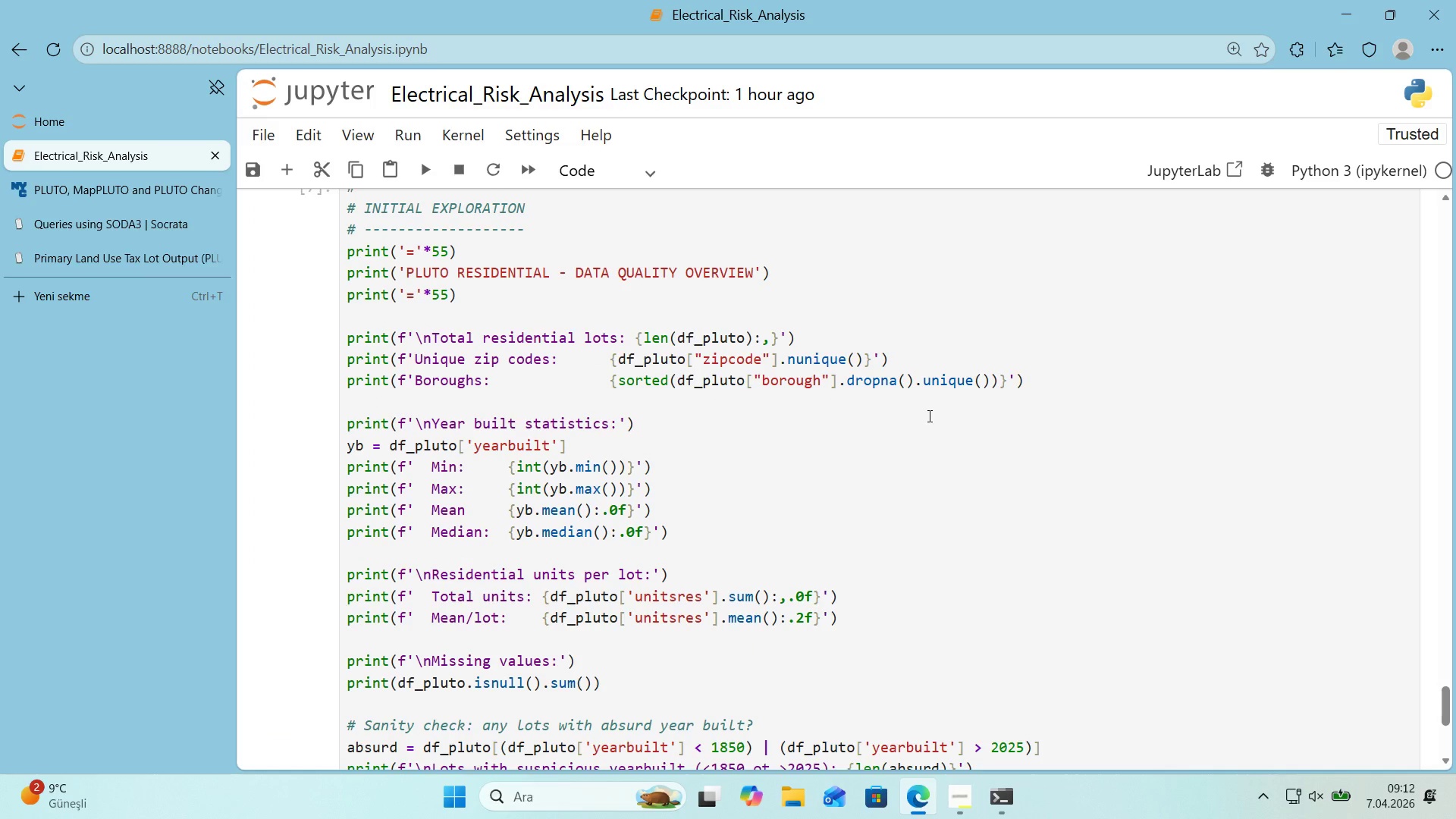 
scroll: coordinate [927, 416], scroll_direction: none, amount: 0.0
 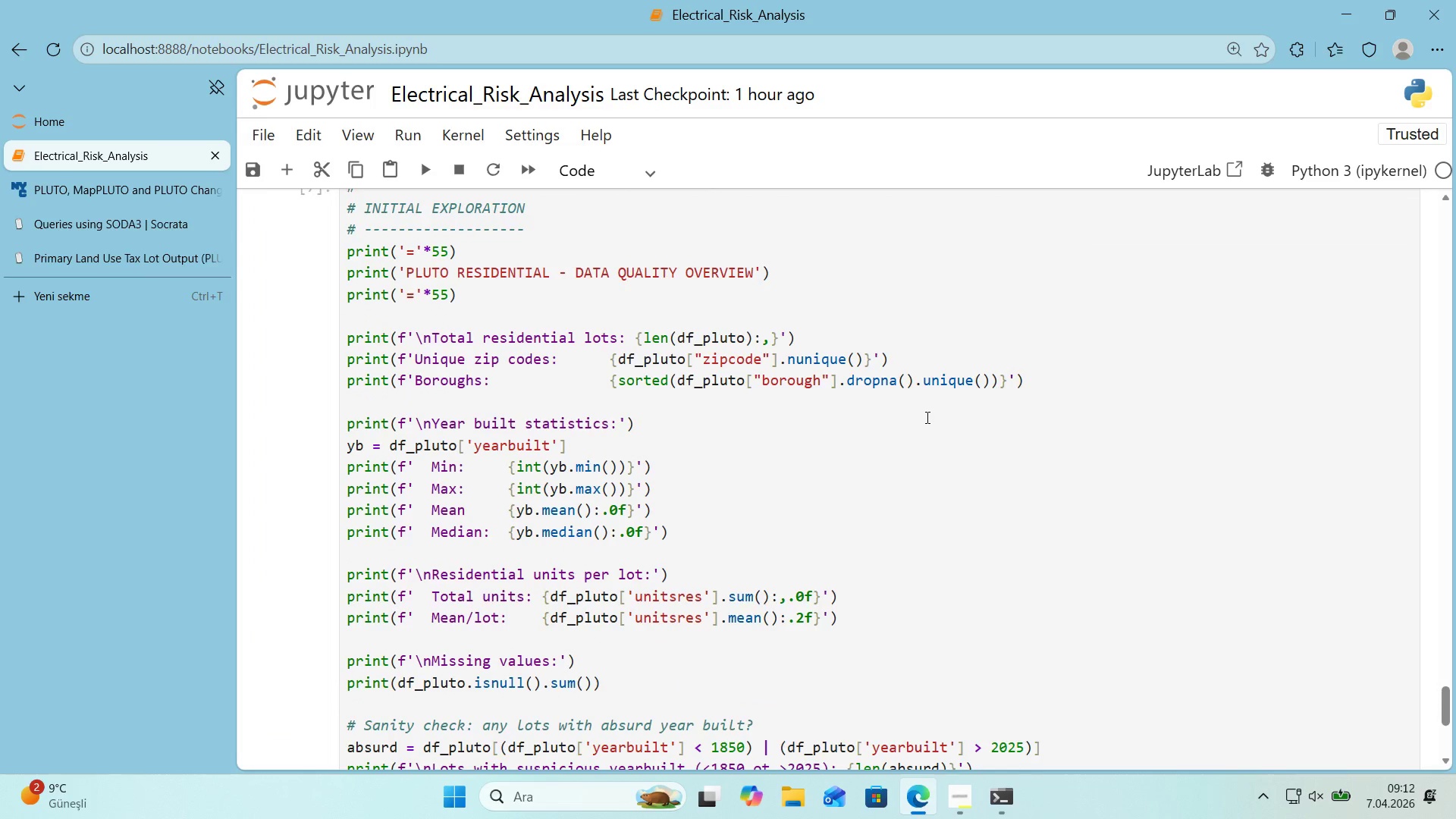 
scroll: coordinate [925, 417], scroll_direction: down, amount: 2.0
 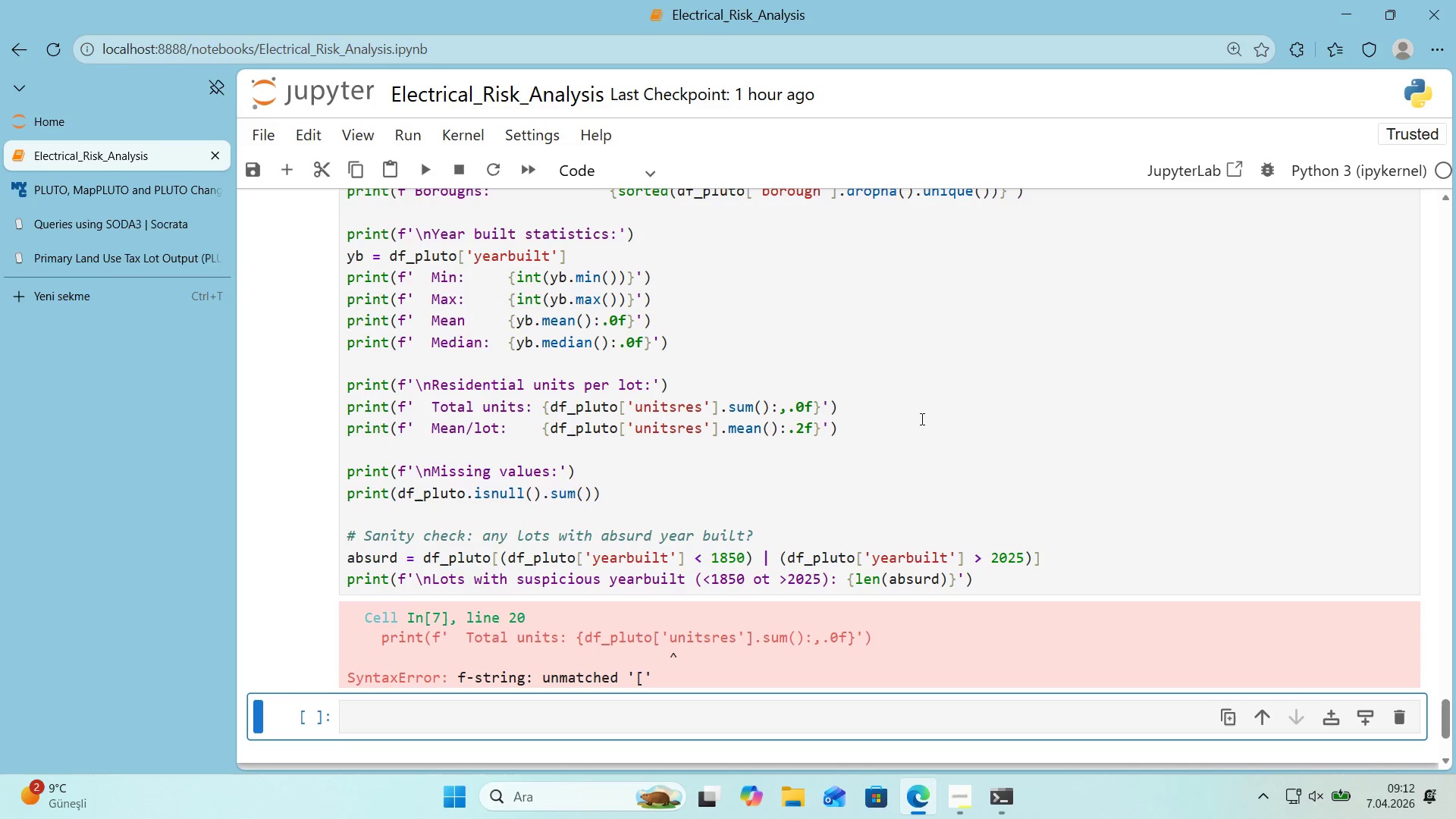 
scroll: coordinate [833, 571], scroll_direction: up, amount: 1.0
 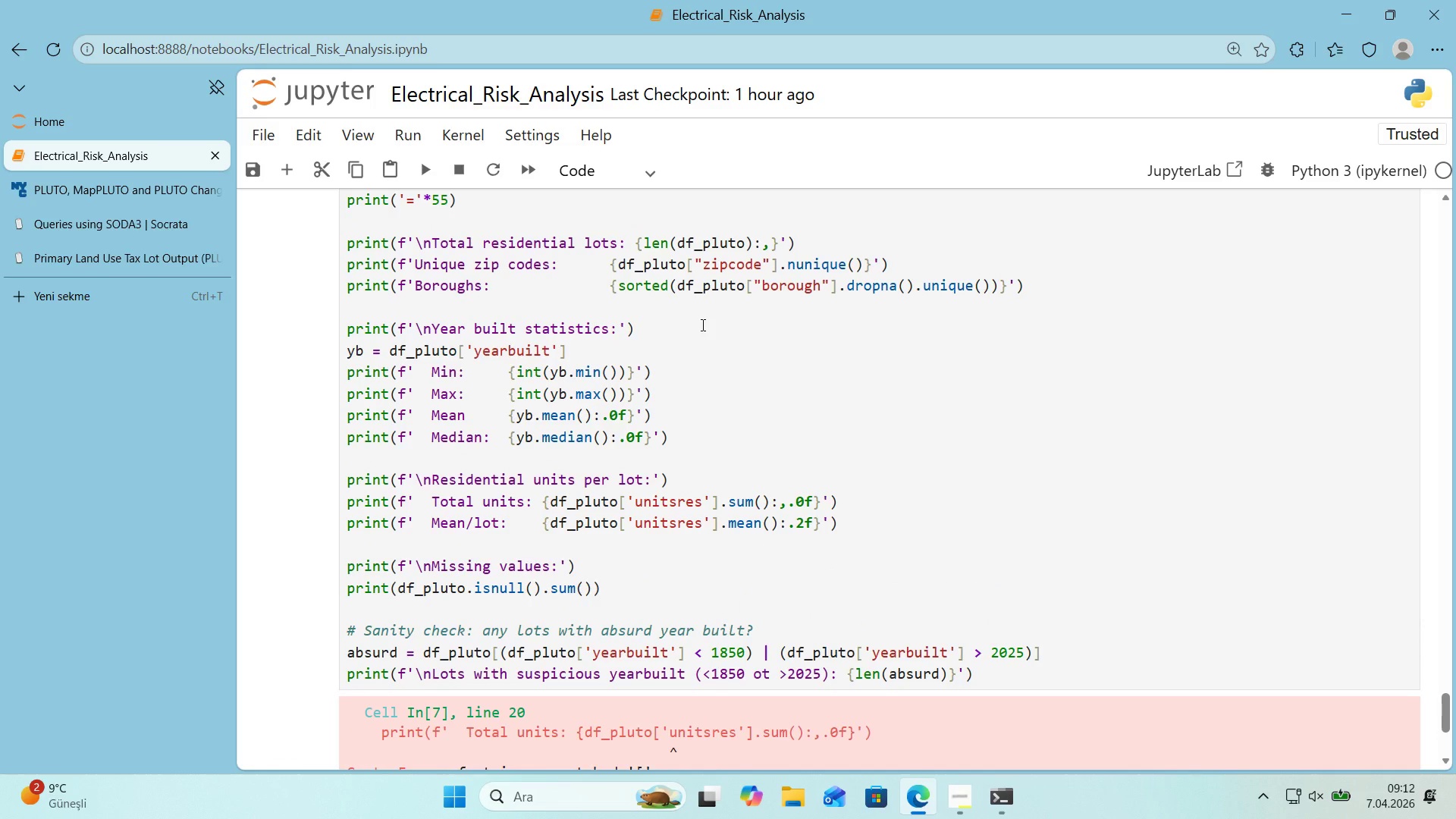 
left_click_drag(start_coordinate=[379, 730], to_coordinate=[910, 735])
 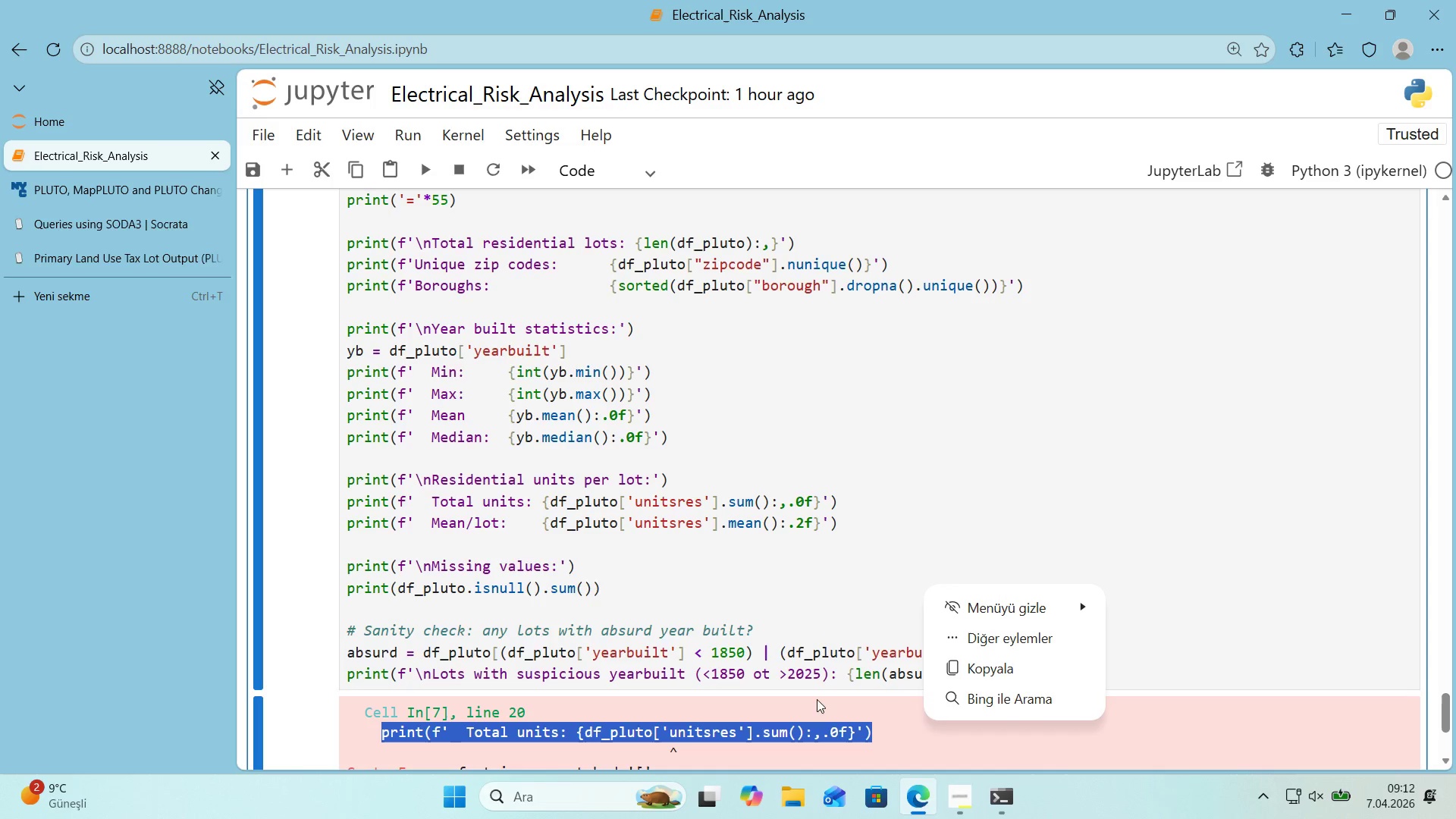 
key(C)
 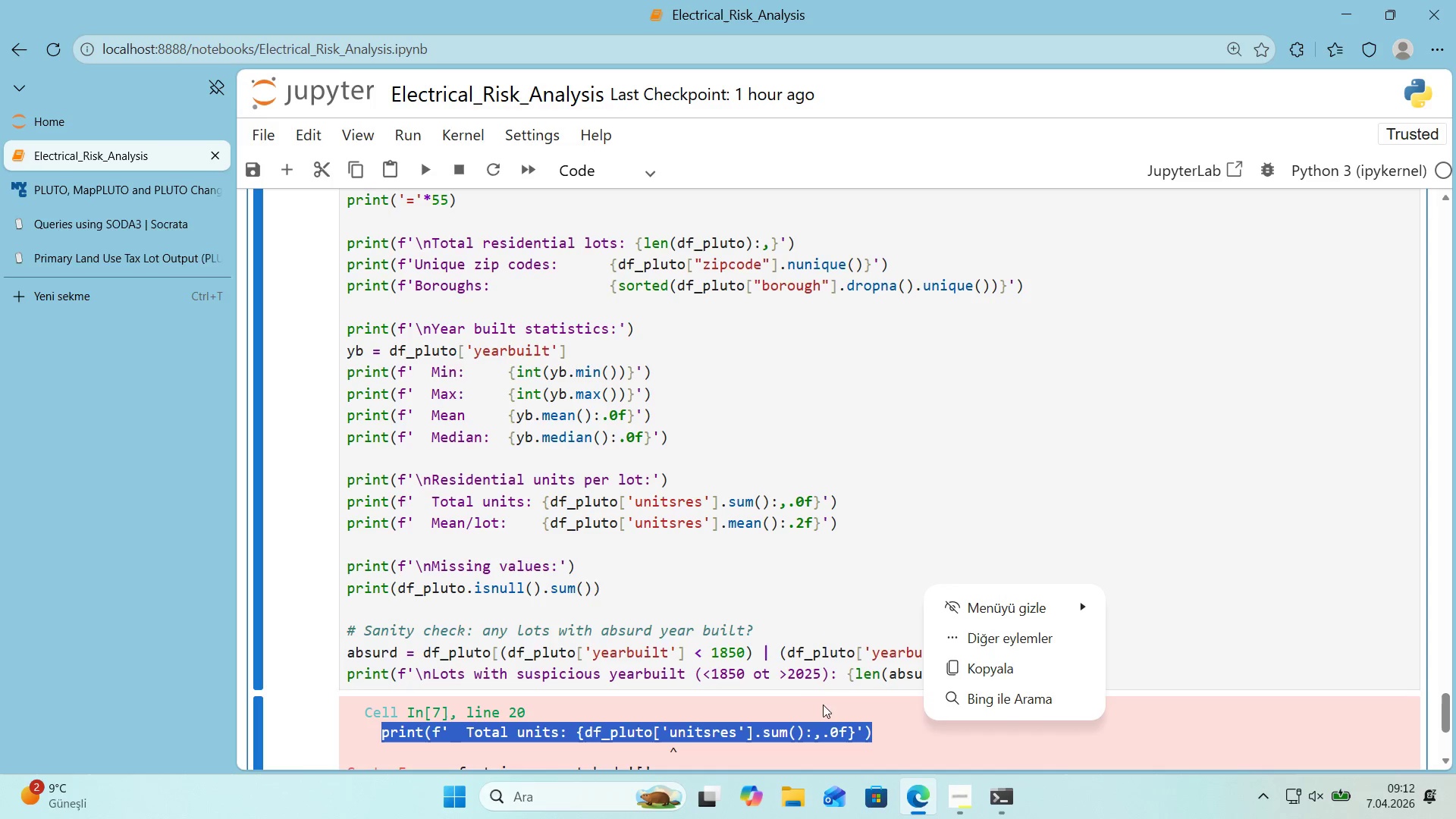 
key(Control+F)
 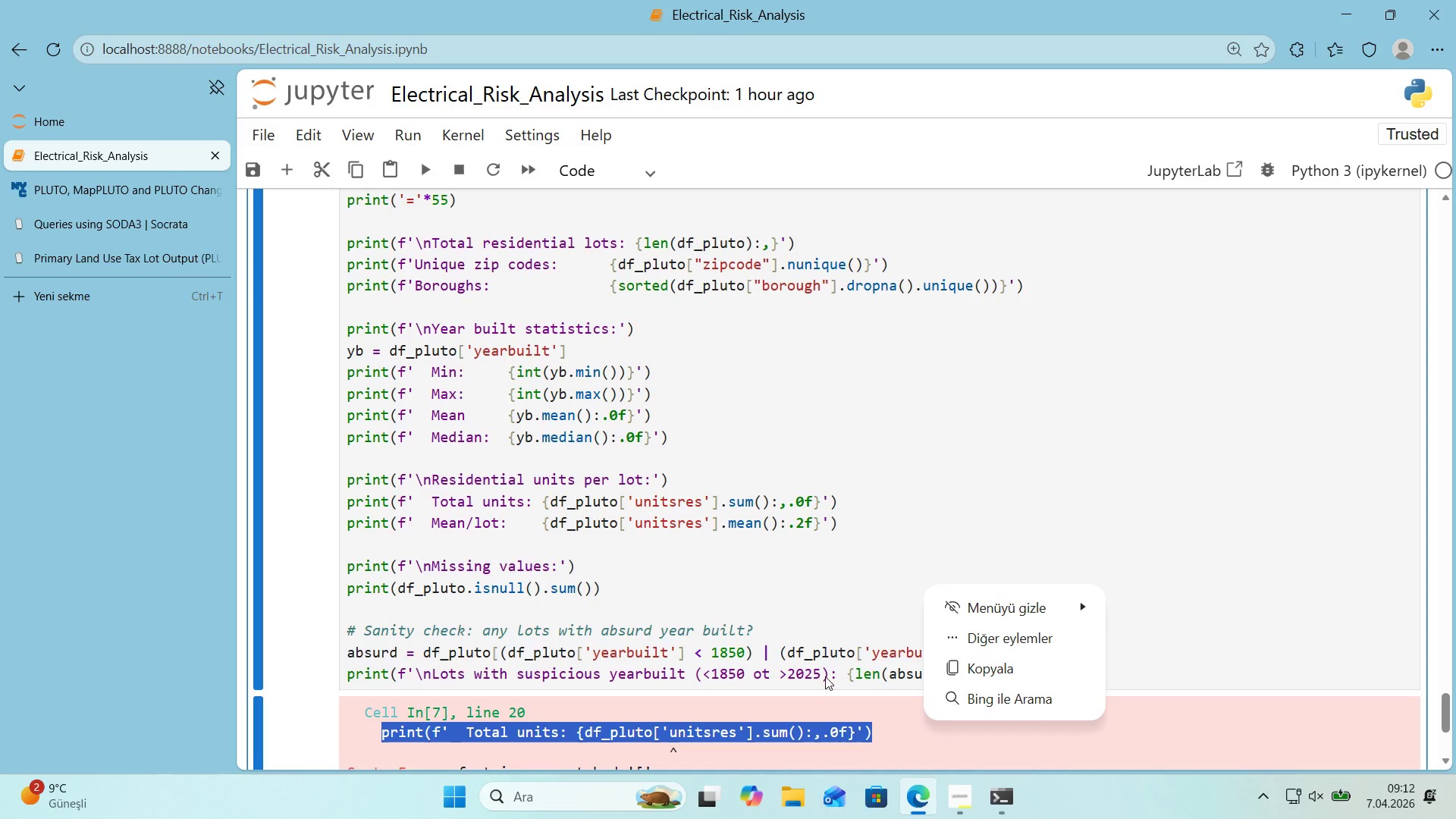 
key(Control+V)
 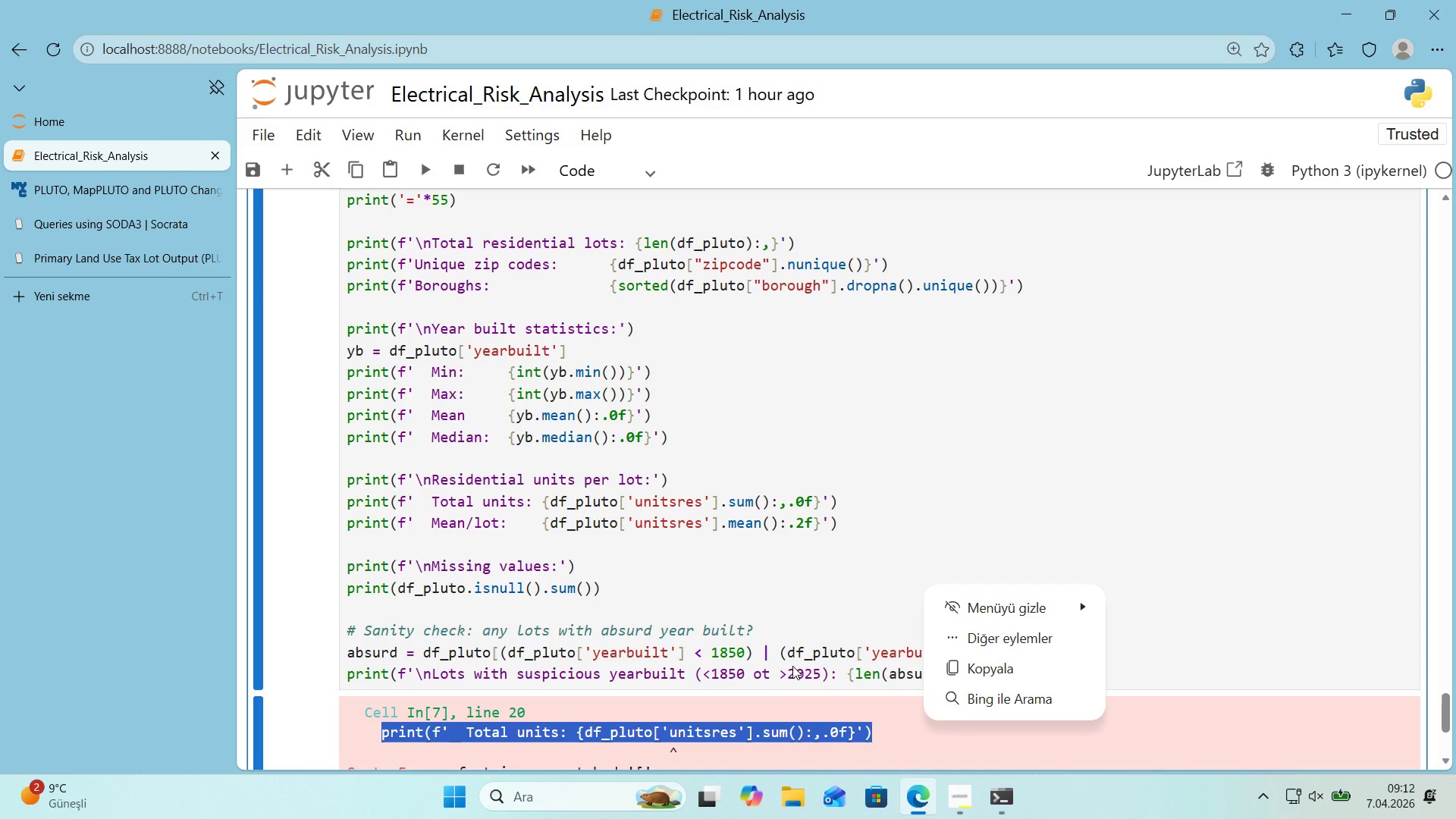 
left_click([784, 695])
 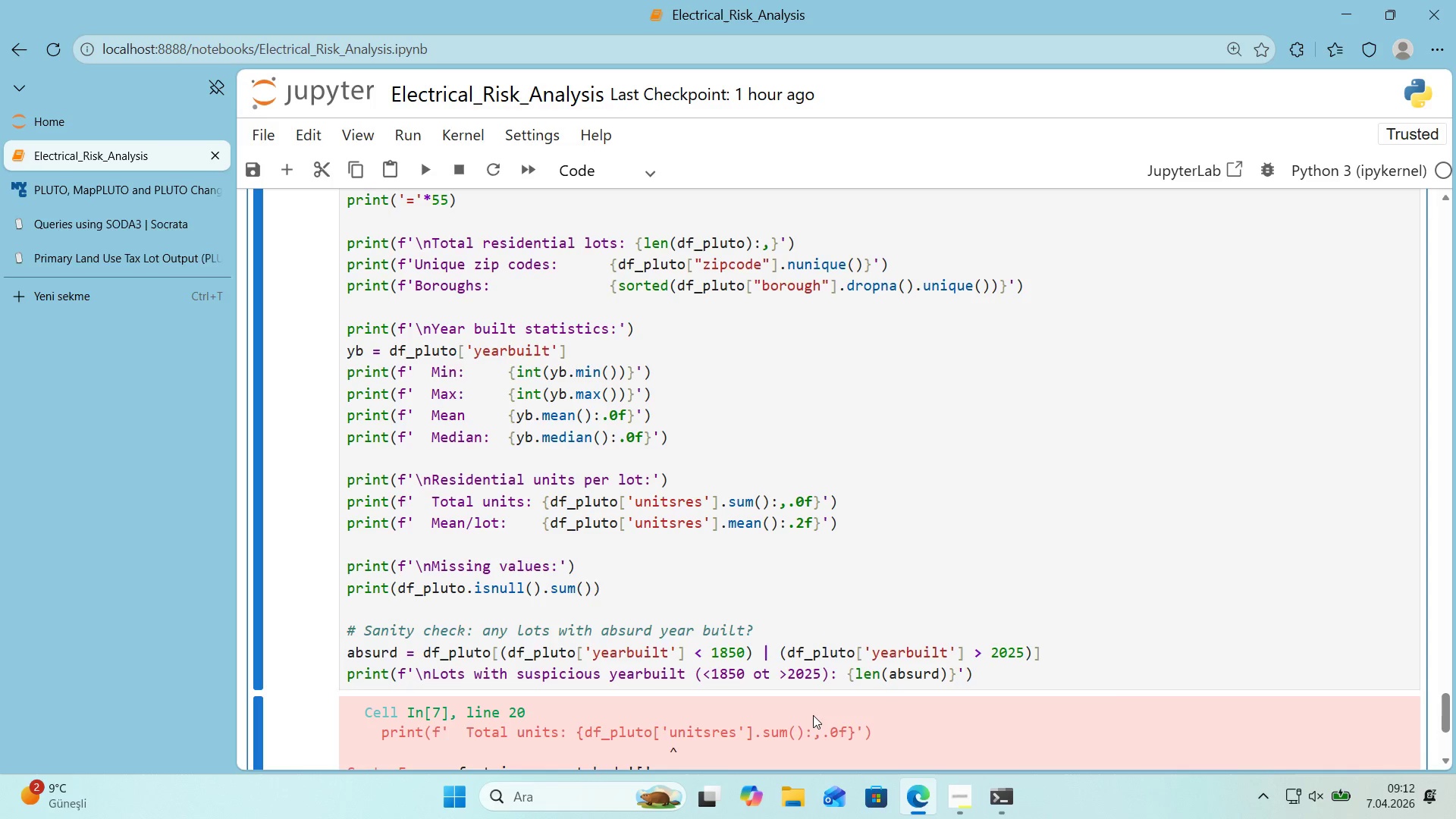 
key(Control+ControlLeft)
 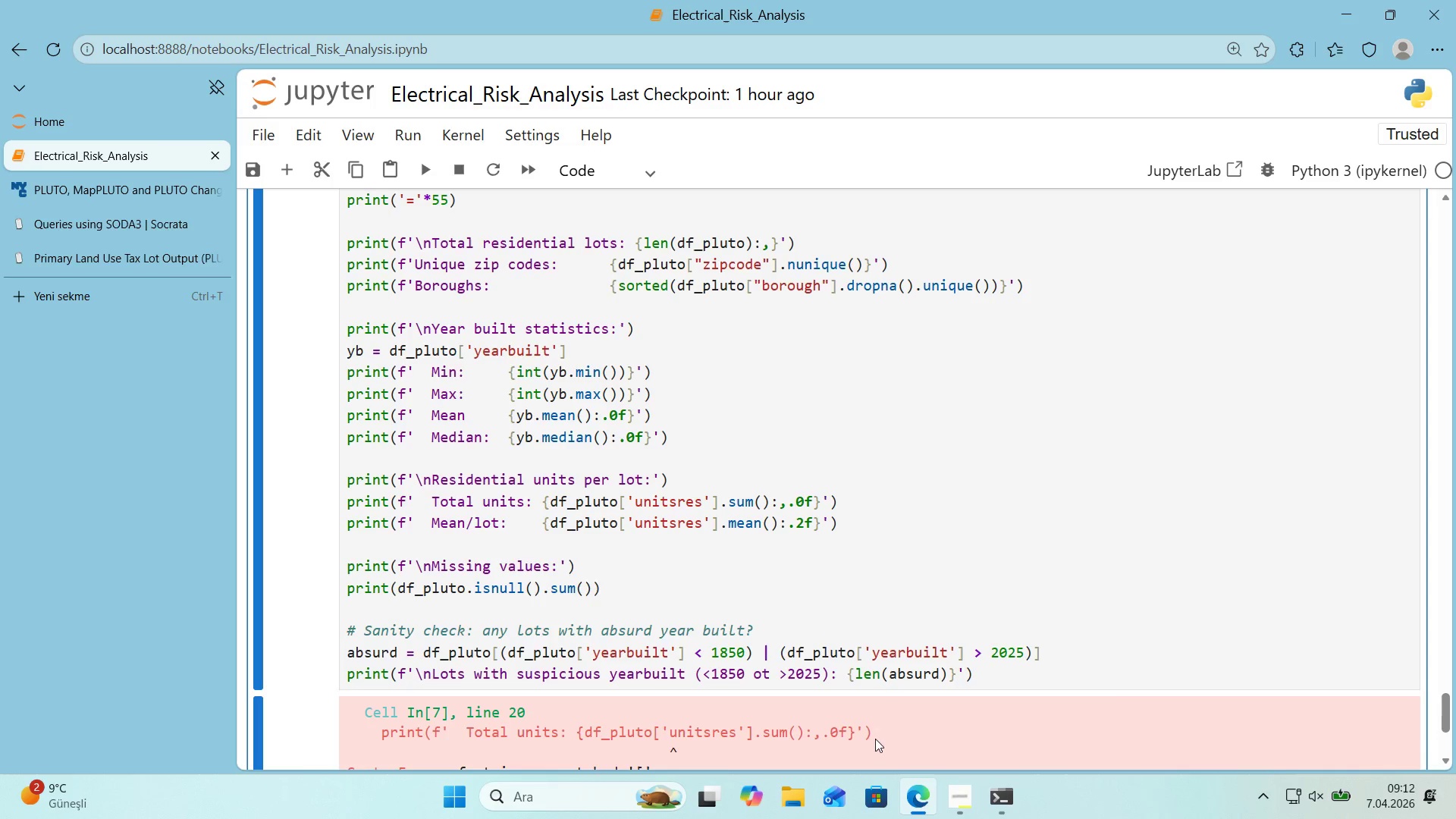 
left_click_drag(start_coordinate=[876, 733], to_coordinate=[382, 734])
 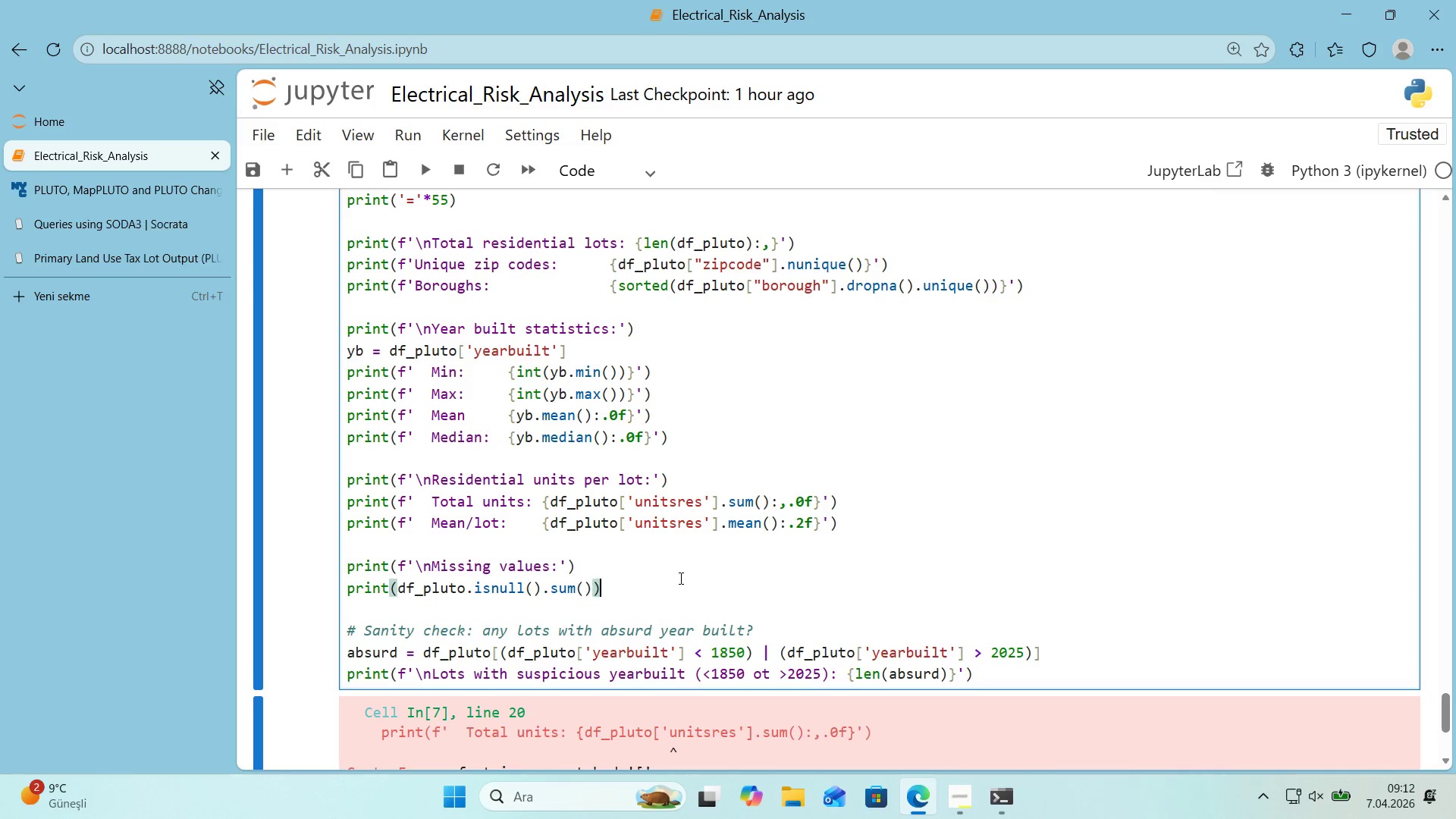 
key(Control+ControlLeft)
 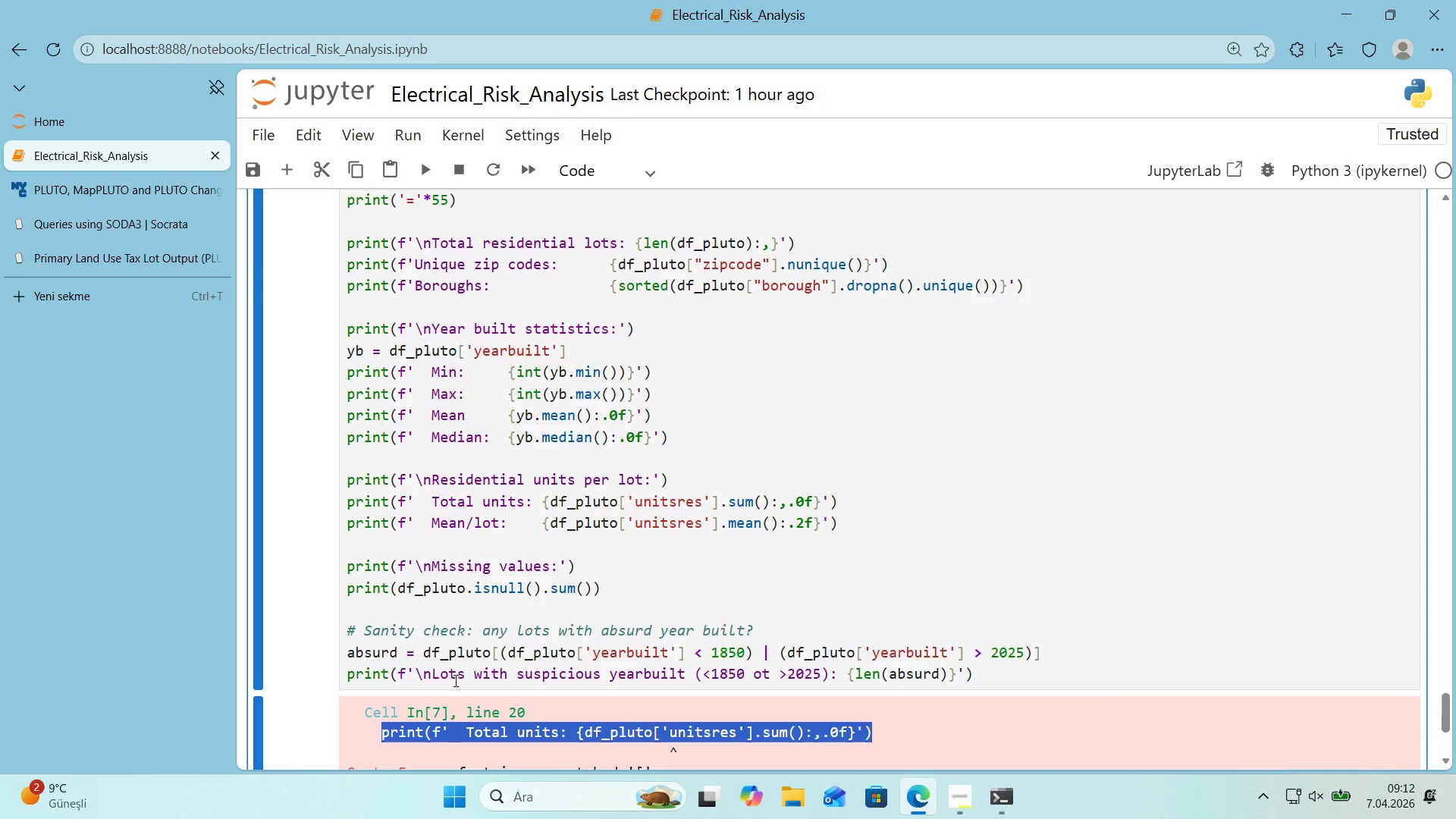 
key(Control+C)
 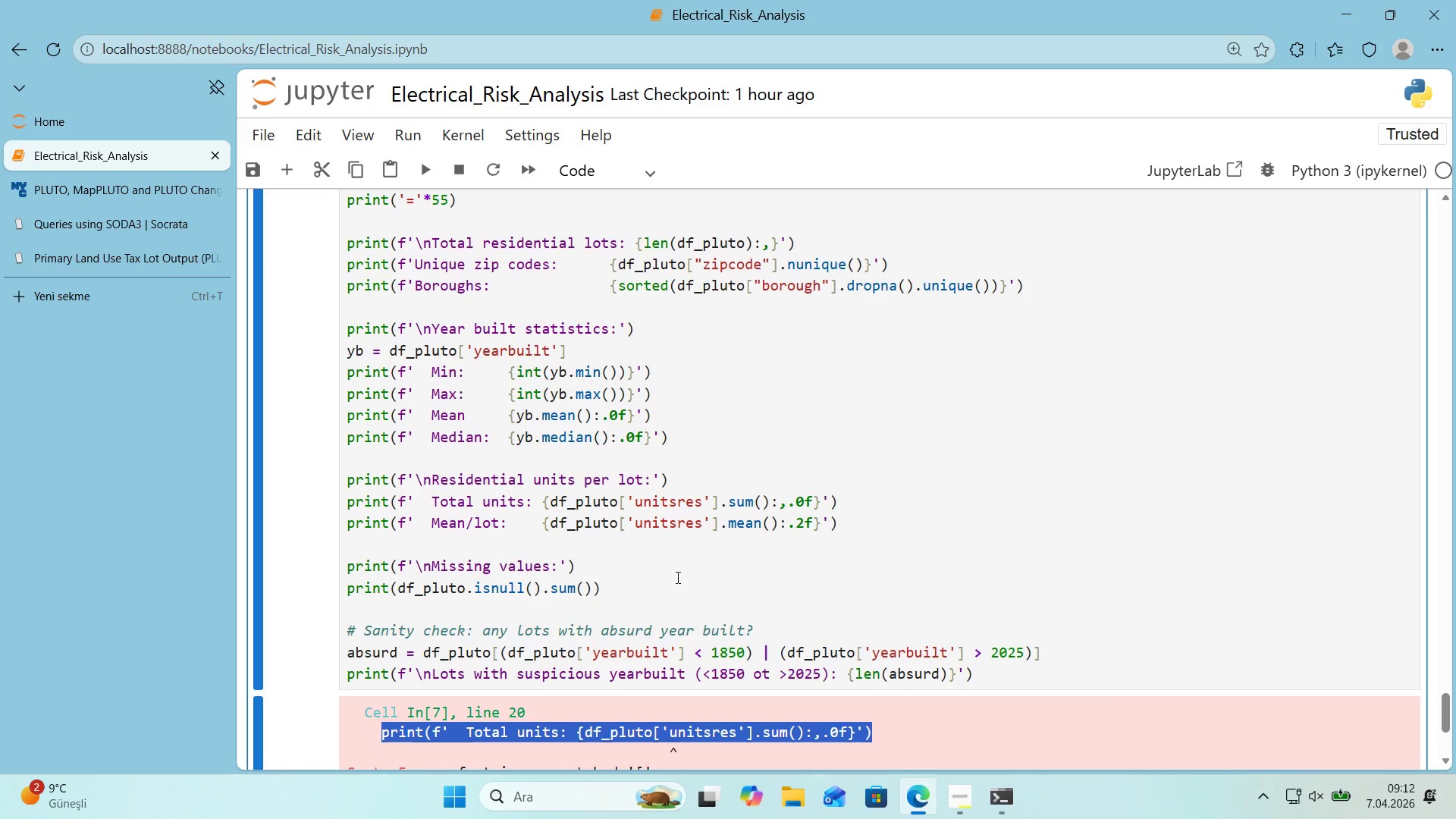 
left_click([679, 578])
 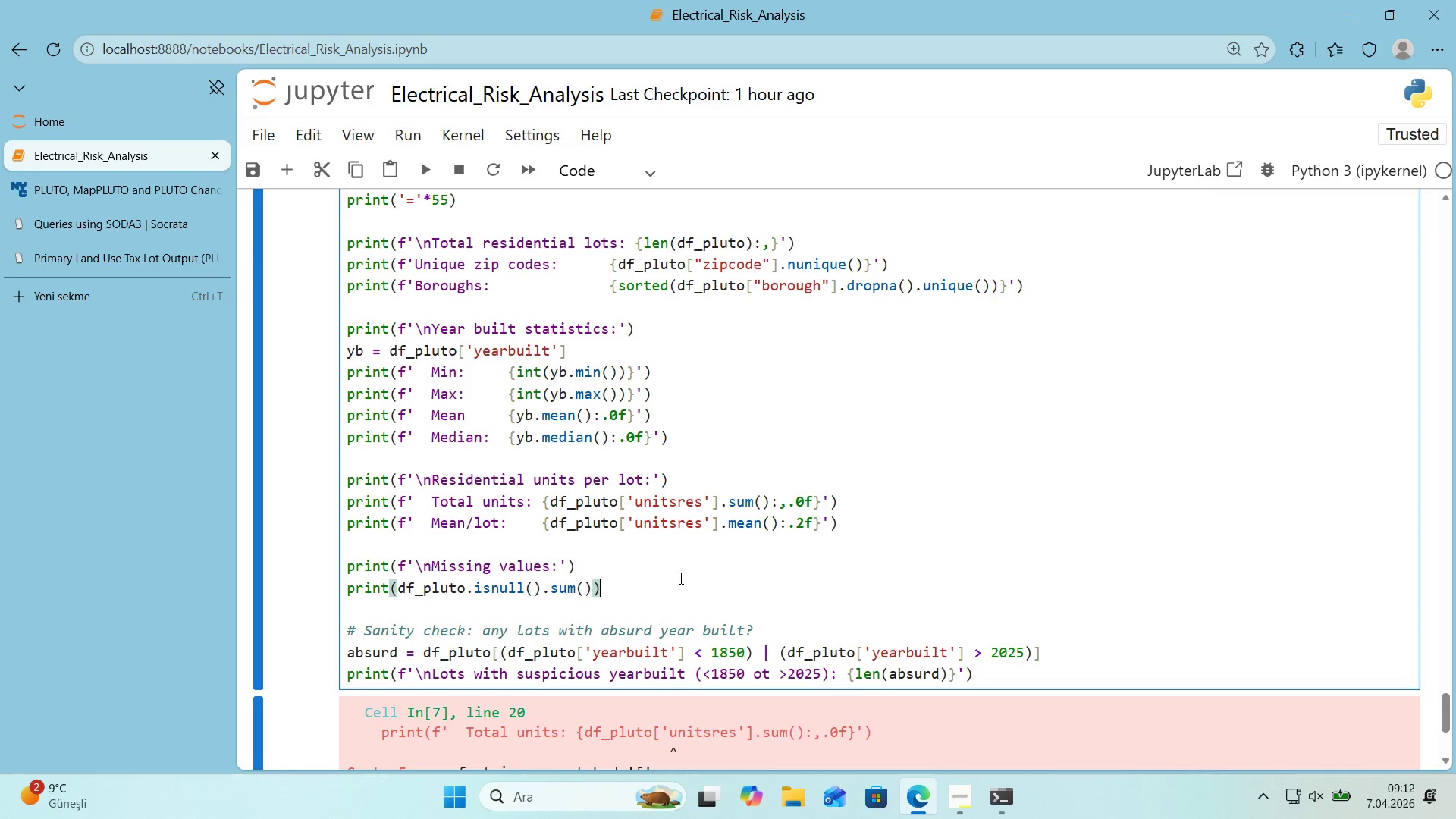 
key(Control+ControlLeft)
 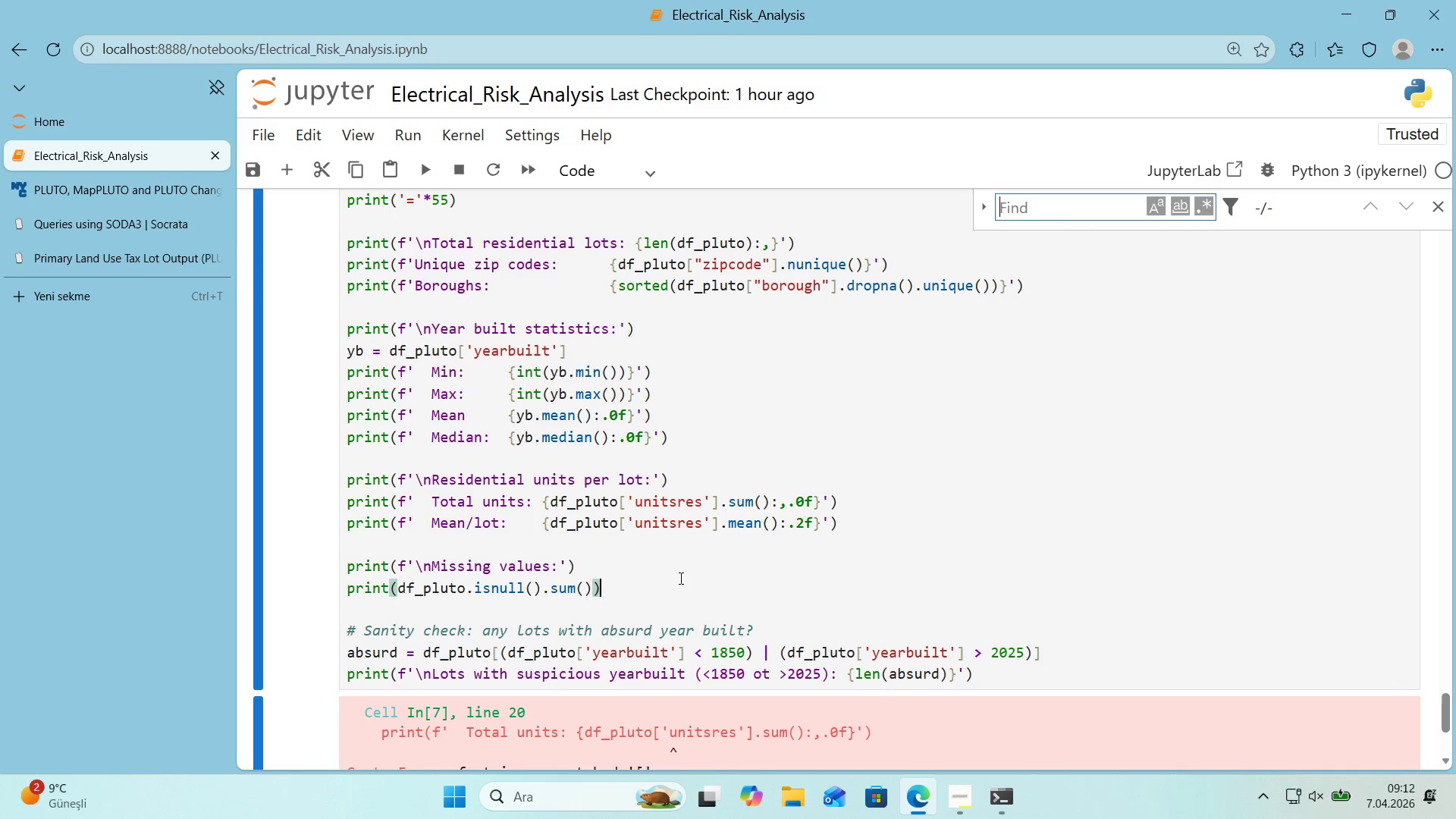 
key(Control+F)
 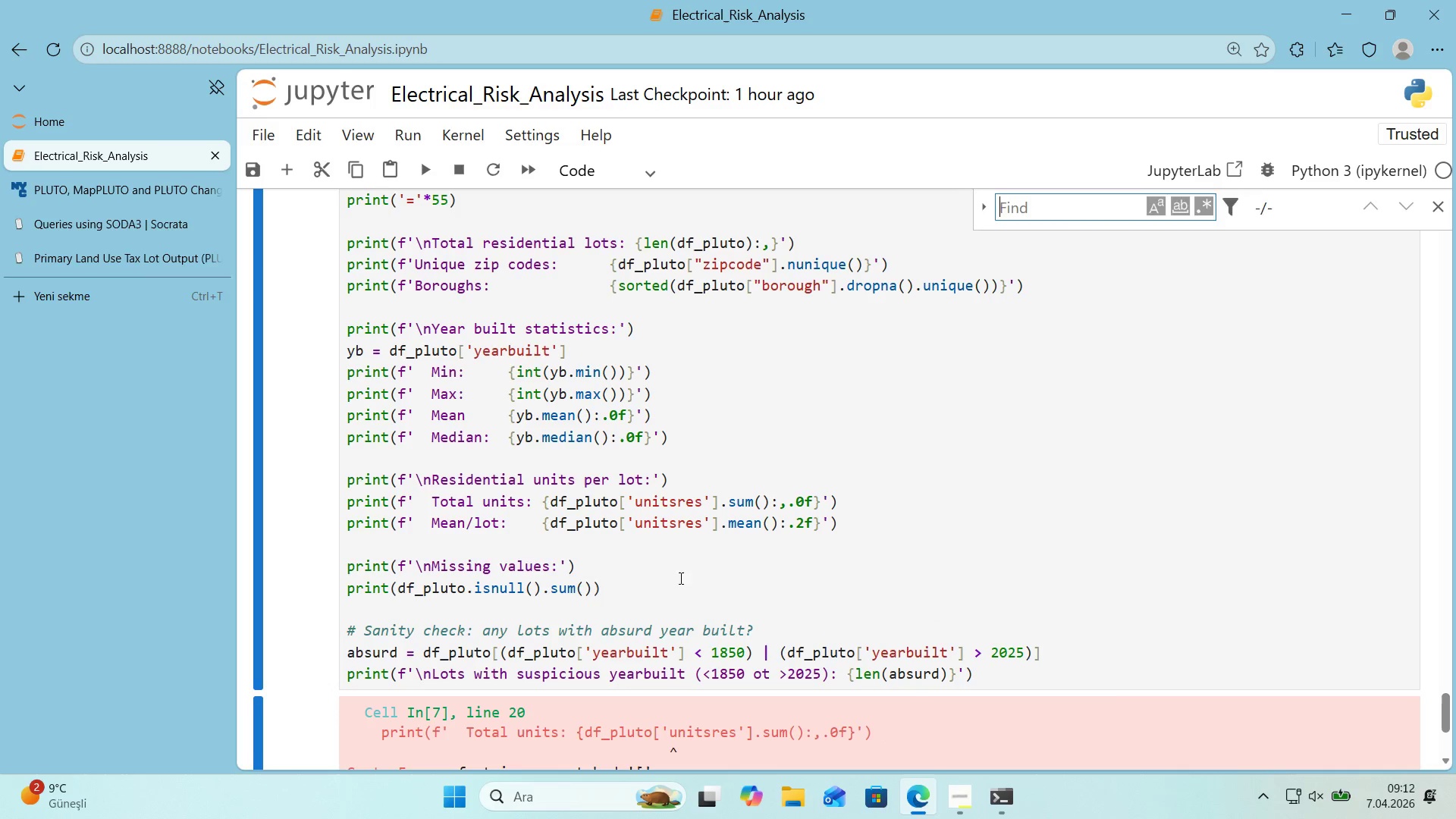 
key(Control+ControlLeft)
 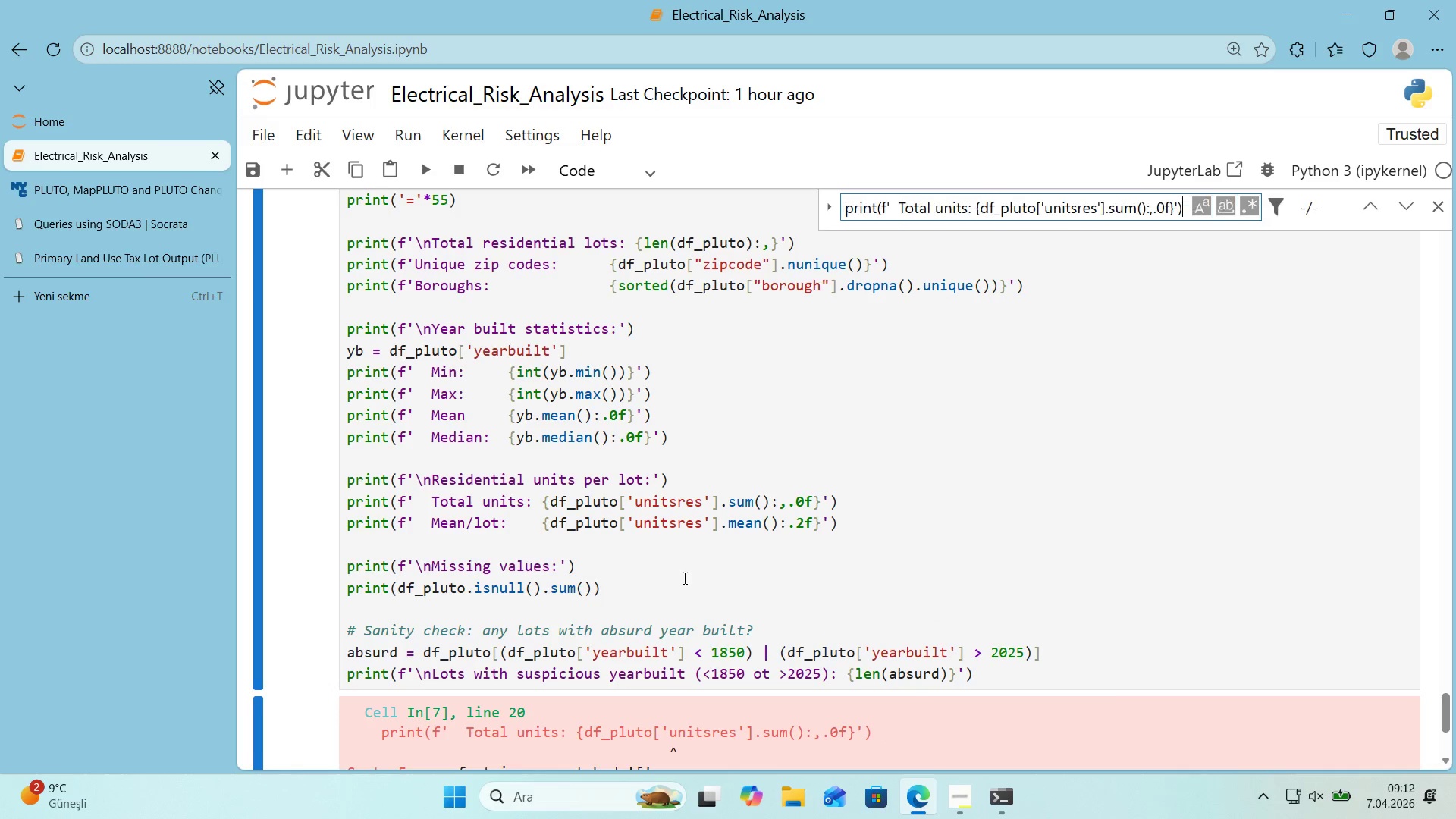 
key(Control+V)
 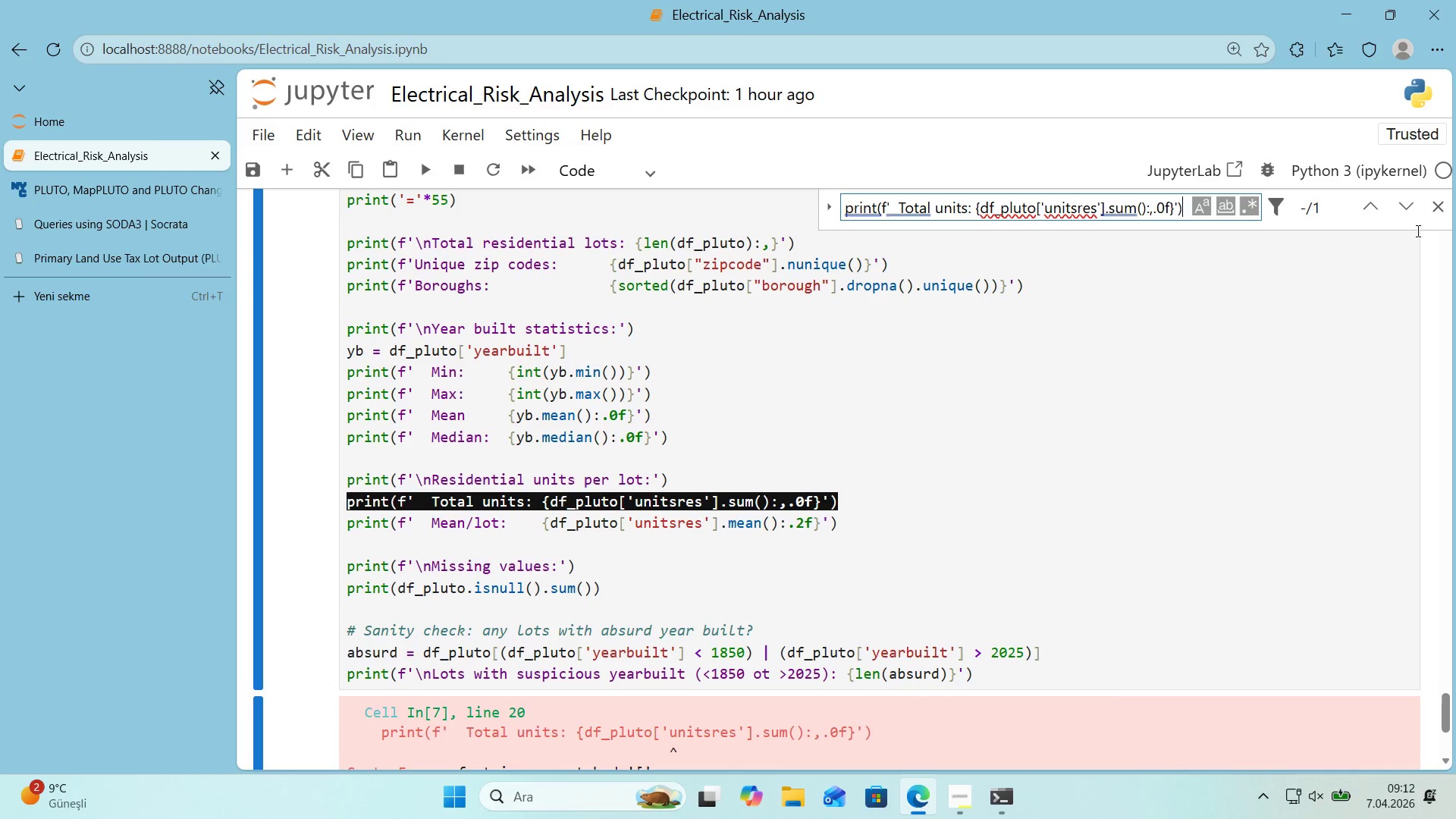 
left_click([1442, 214])
 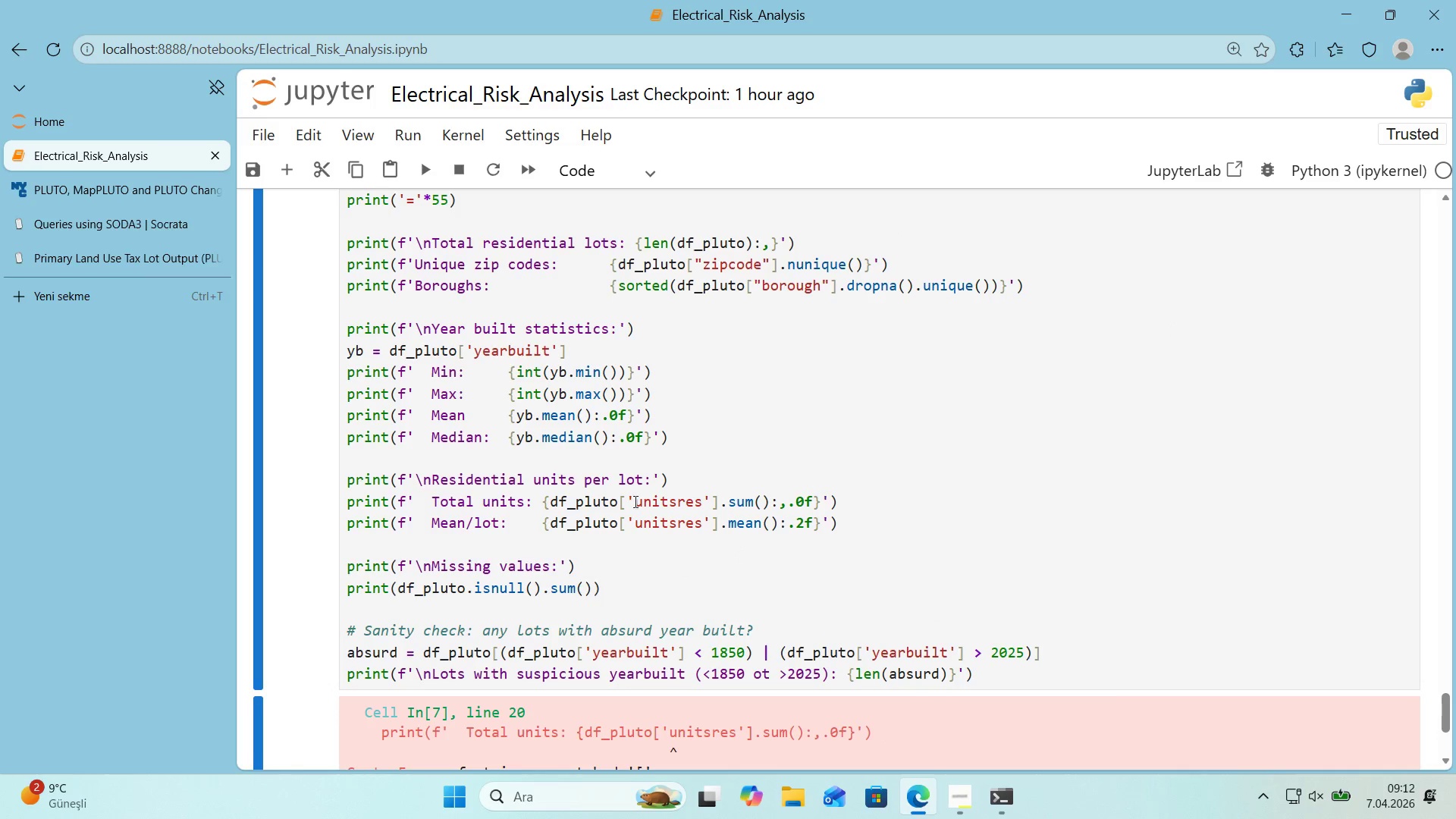 
left_click_drag(start_coordinate=[630, 502], to_coordinate=[634, 503])
 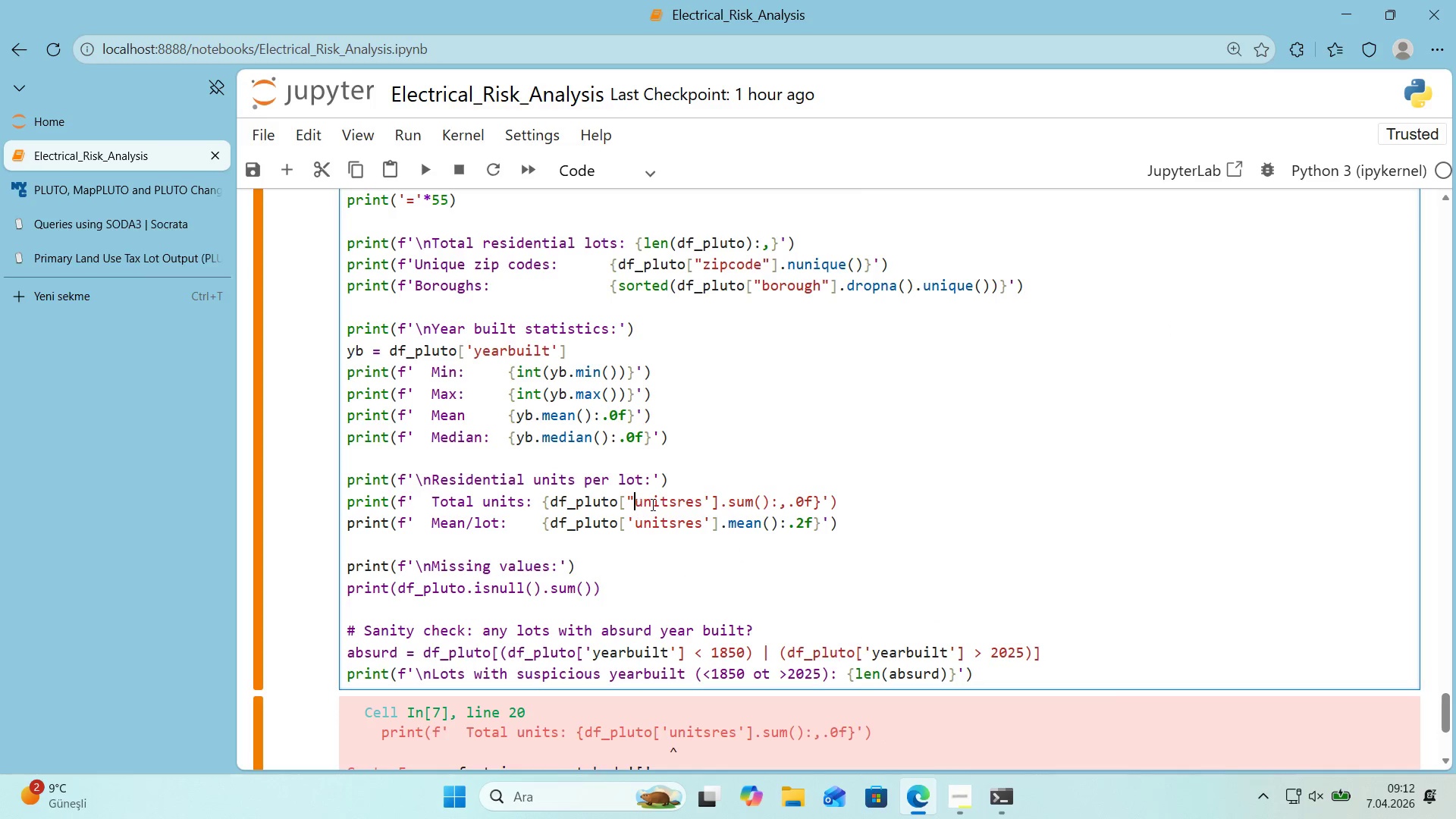 
key(Backquote)
 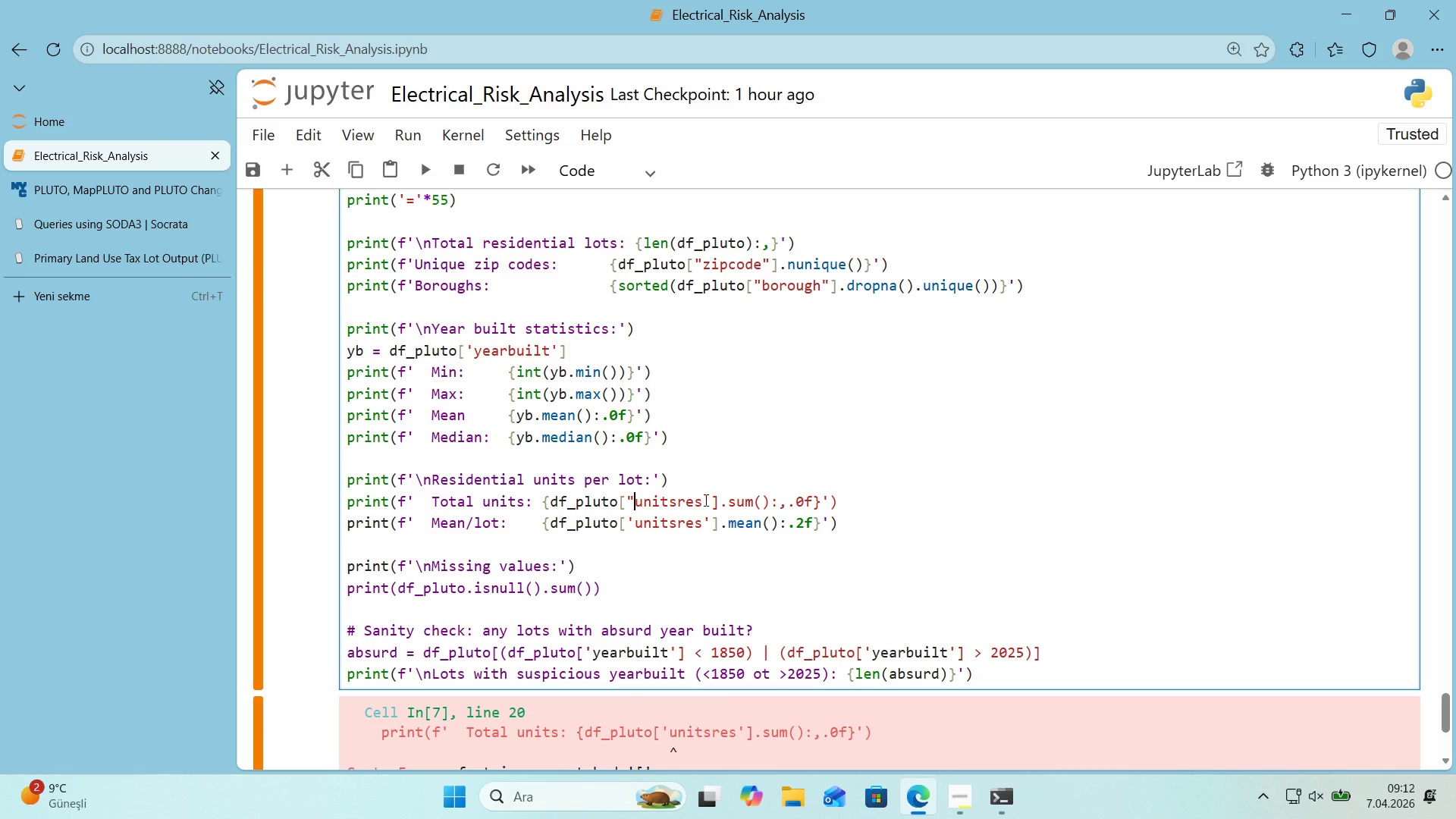 
left_click_drag(start_coordinate=[706, 499], to_coordinate=[710, 499])
 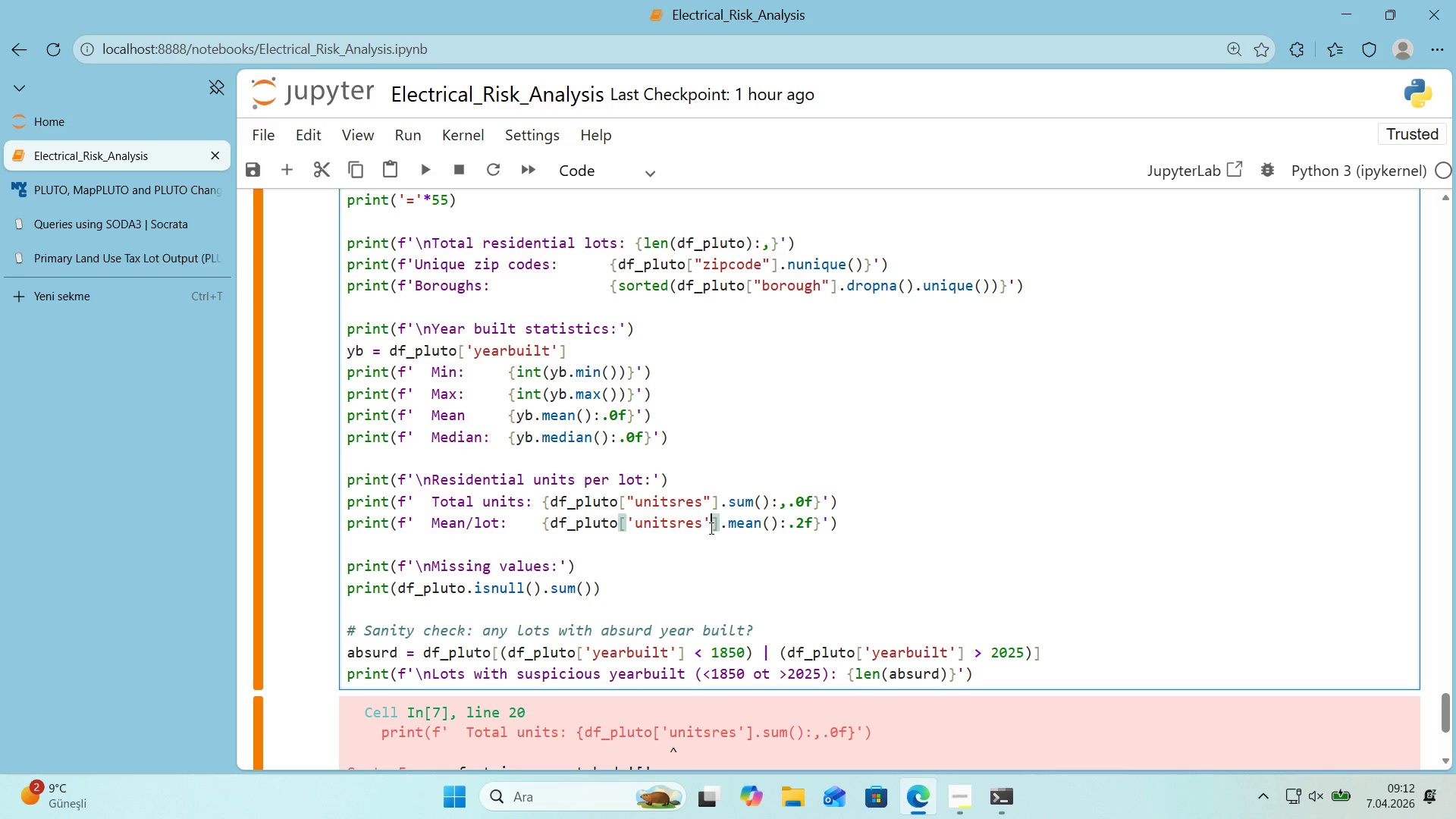 
key(Backquote)
 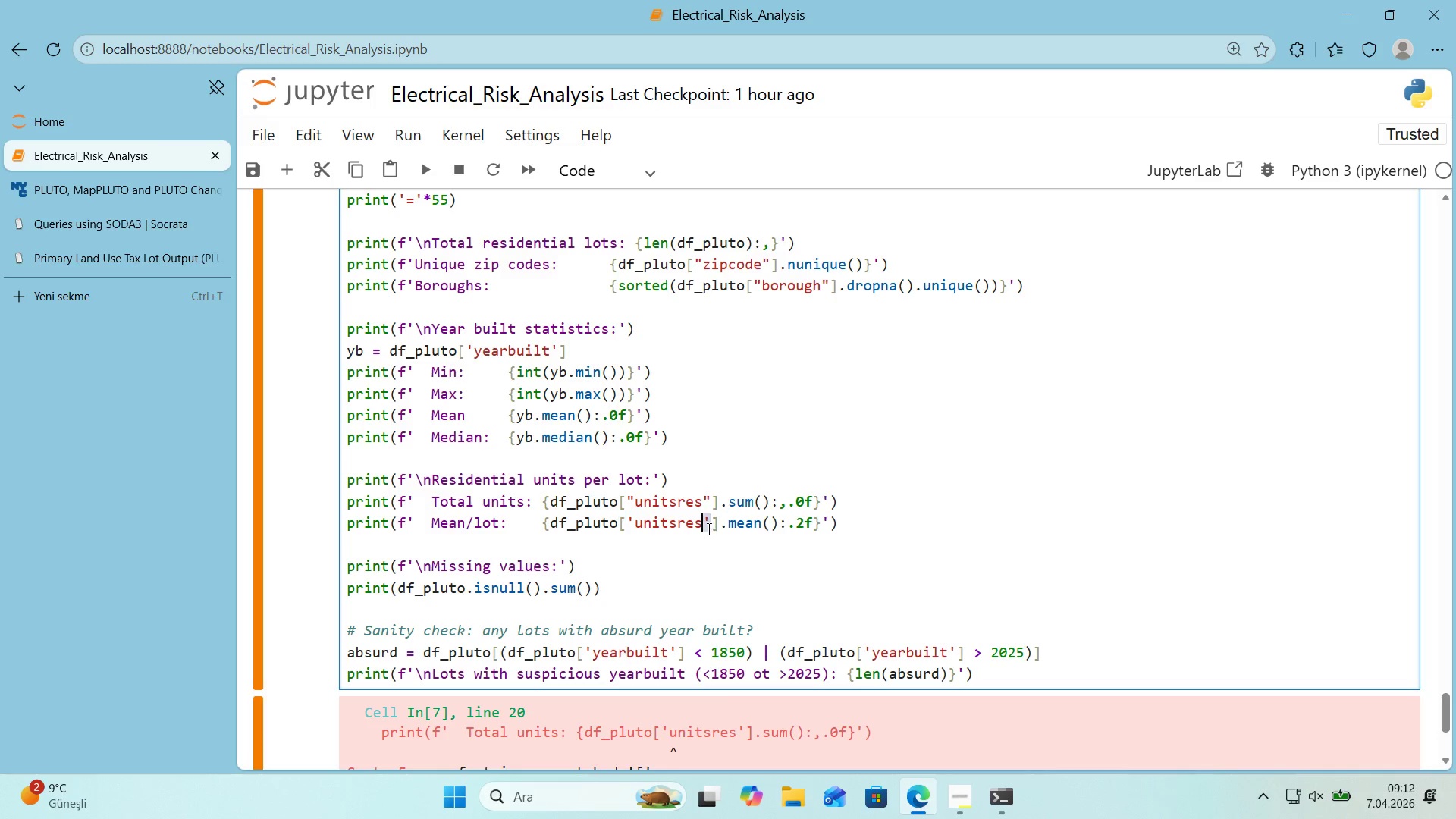 
key(Backquote)
 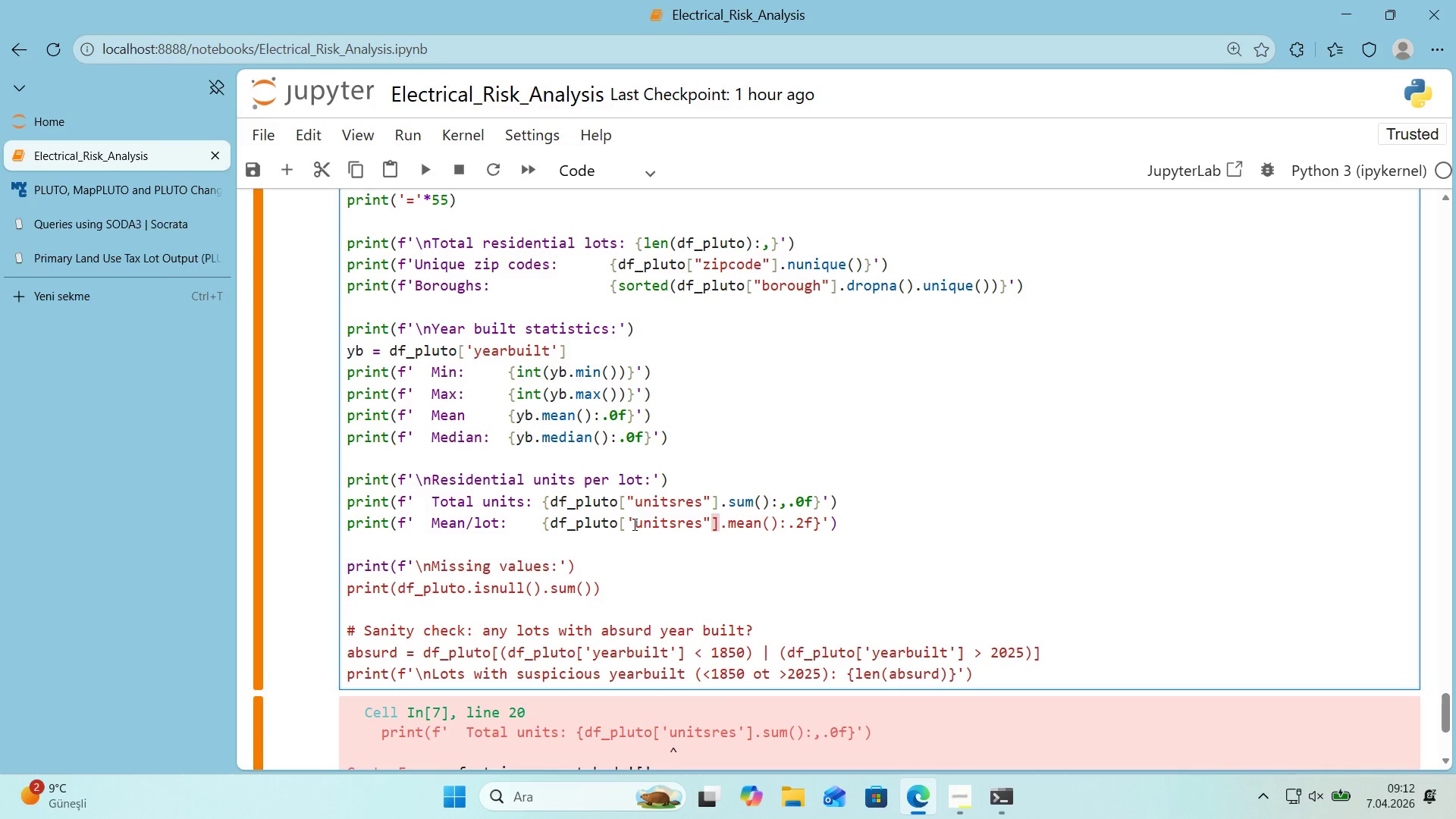 
left_click_drag(start_coordinate=[634, 524], to_coordinate=[629, 524])
 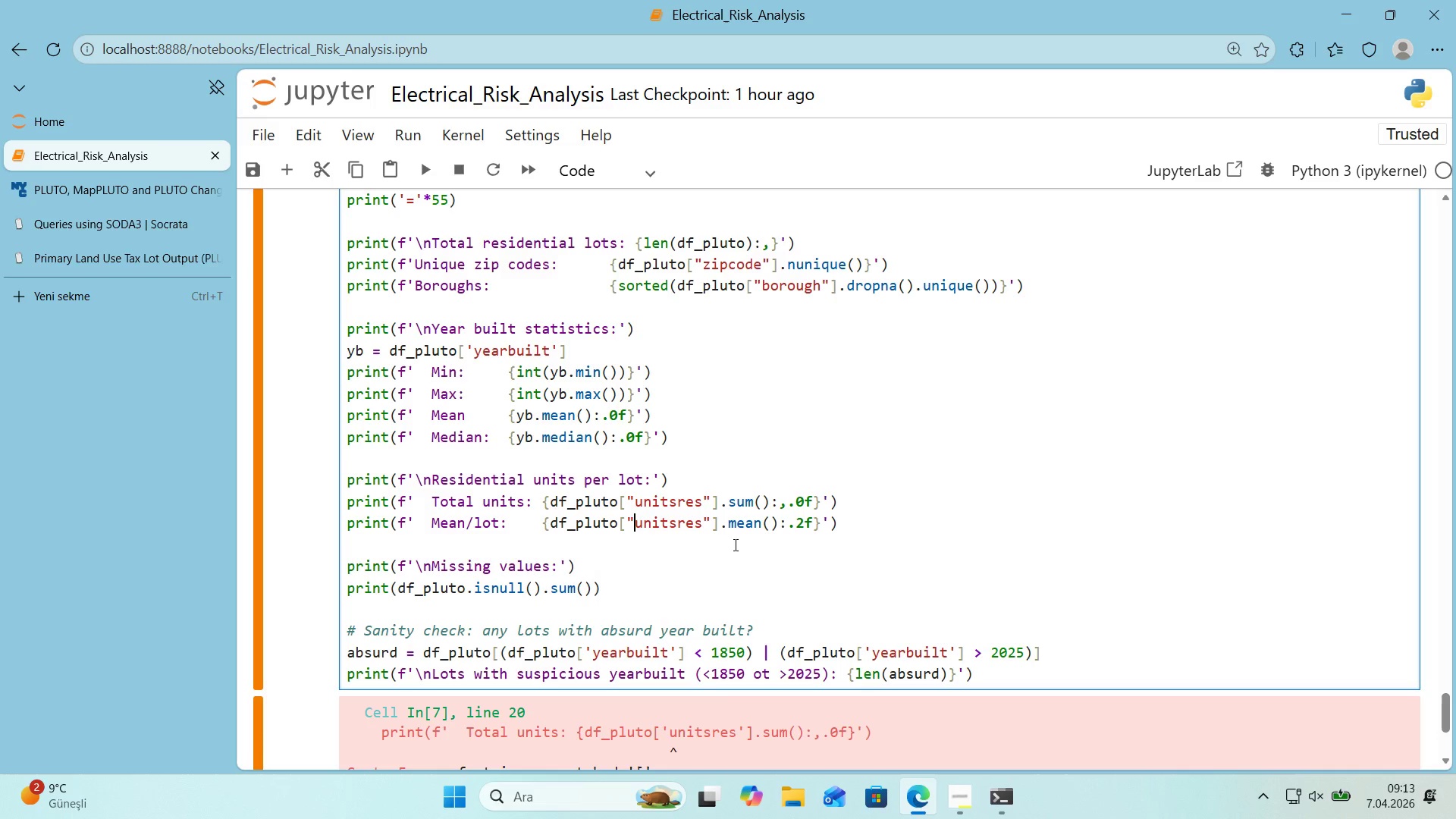 
key(Backquote)
 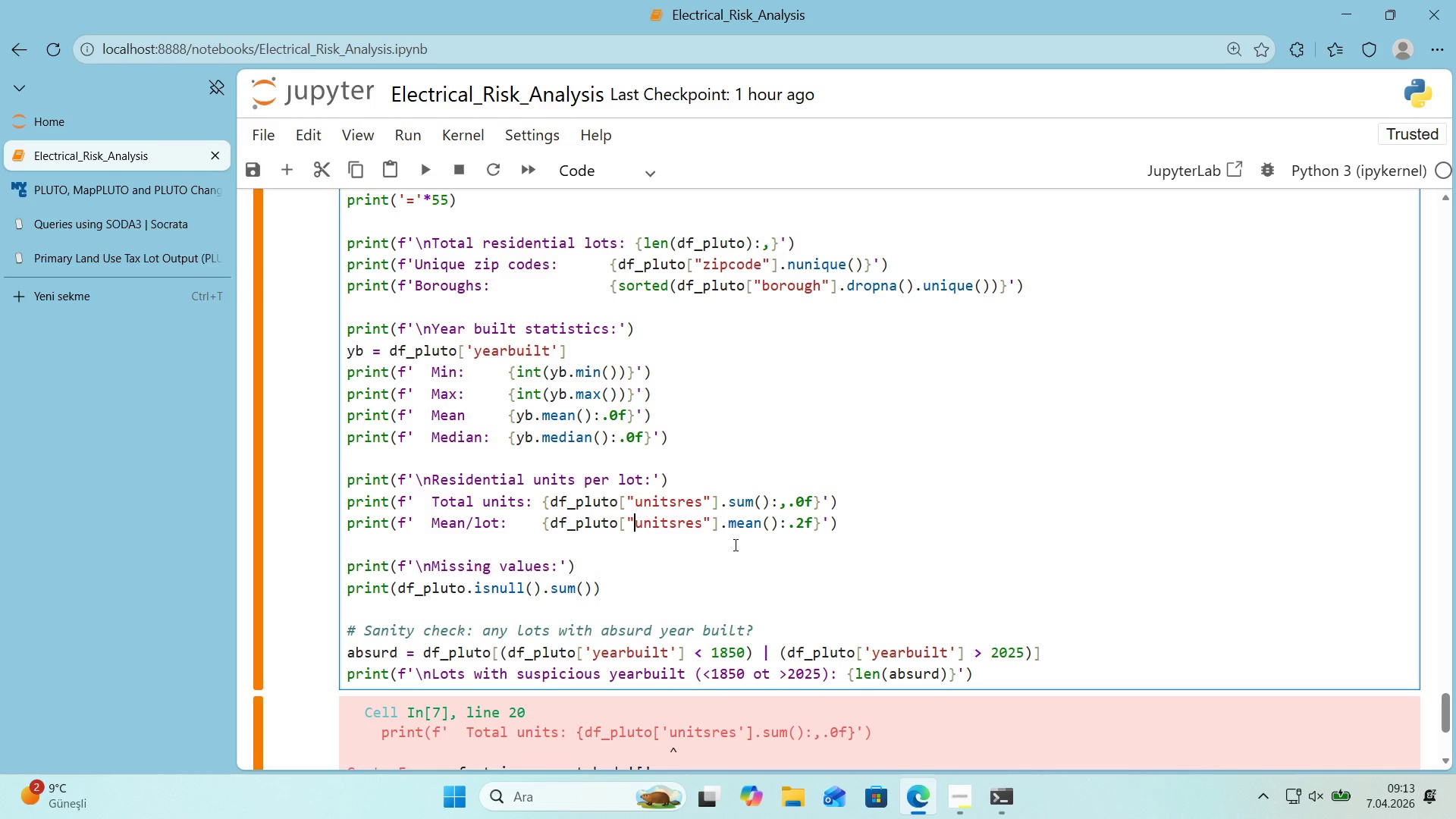 
key(Shift+Enter)
 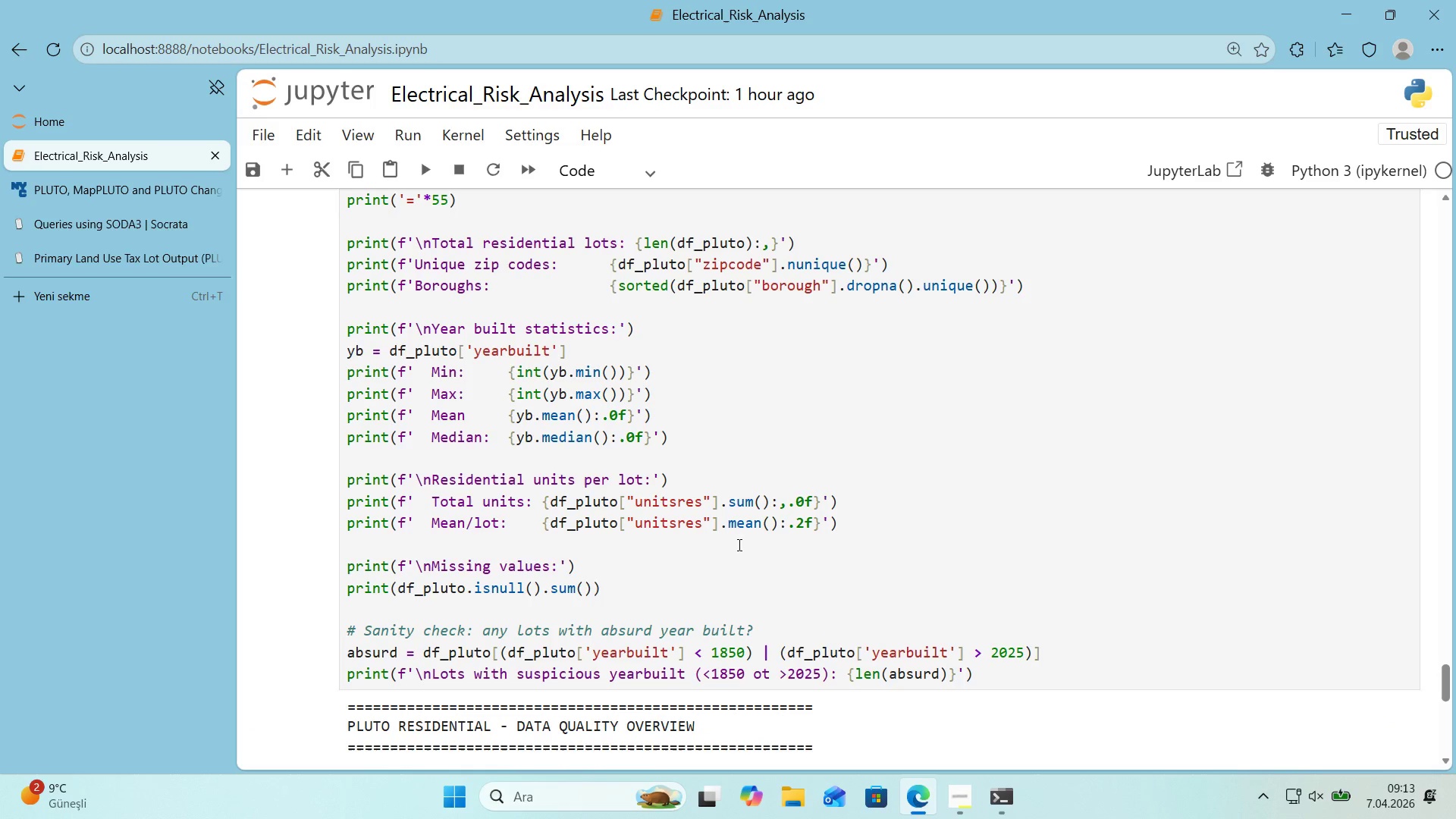 
scroll: coordinate [884, 549], scroll_direction: down, amount: 6.0
 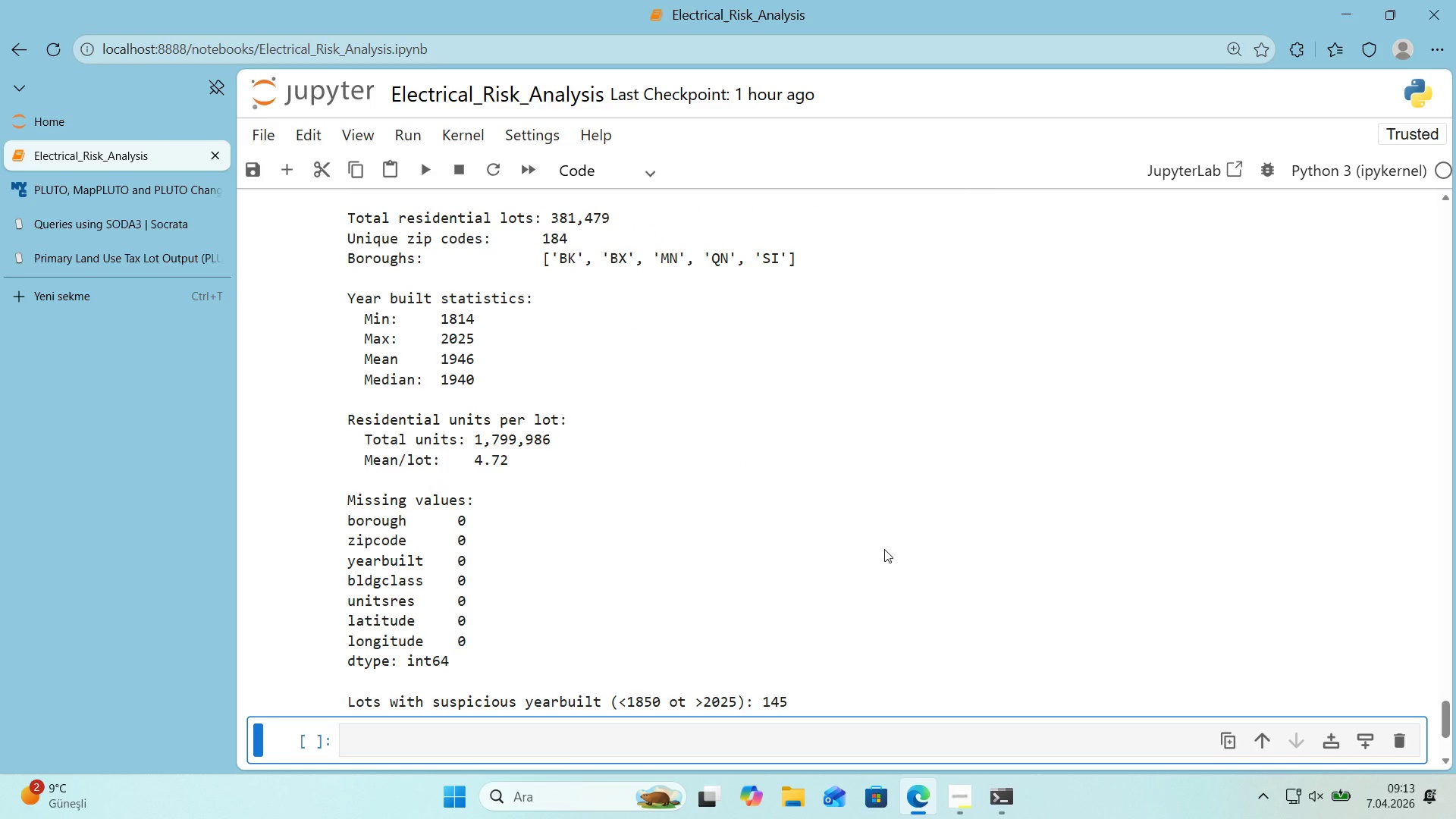 
scroll: coordinate [884, 549], scroll_direction: none, amount: 0.0
 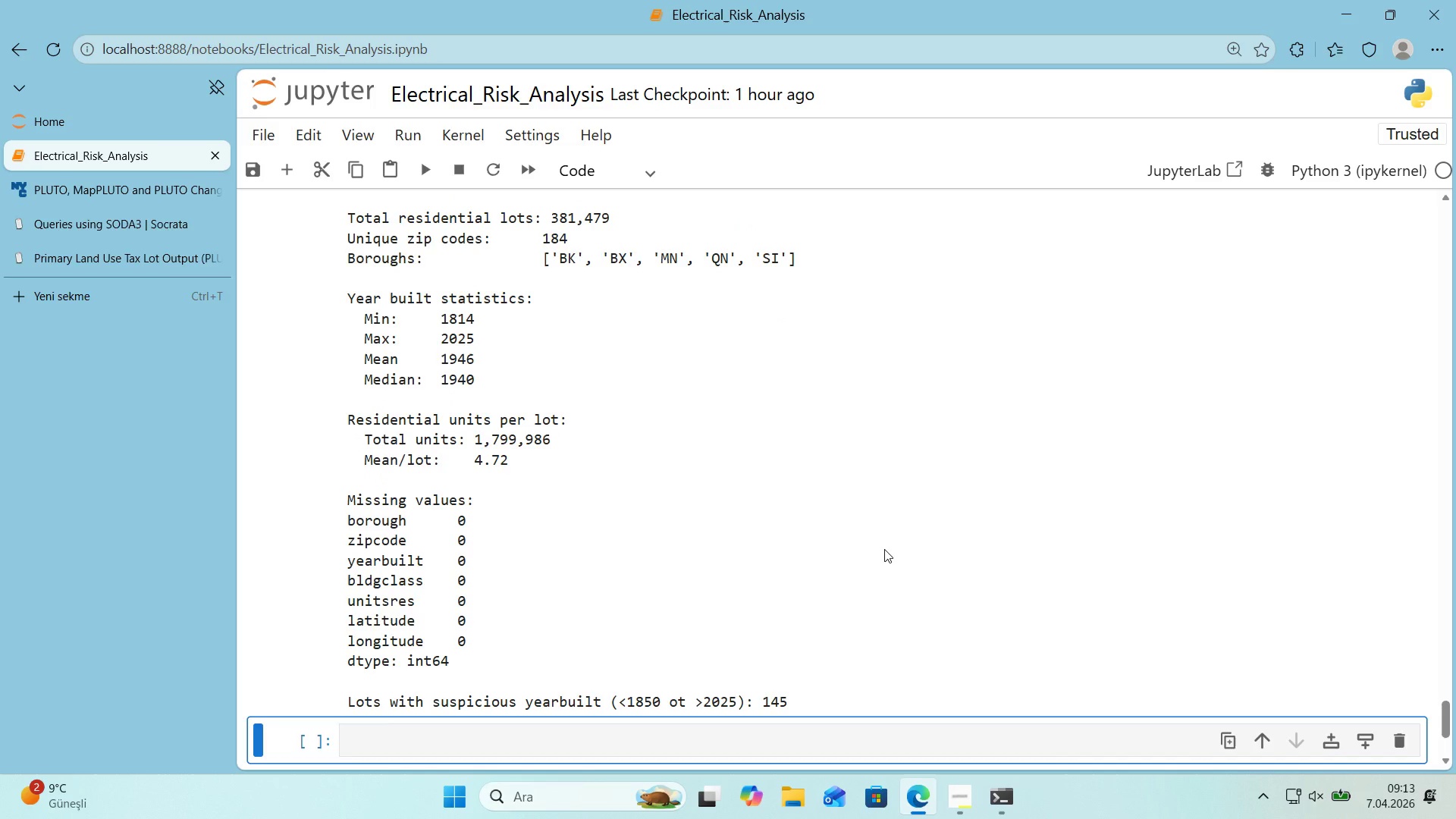 
scroll: coordinate [884, 549], scroll_direction: up, amount: 2.0
 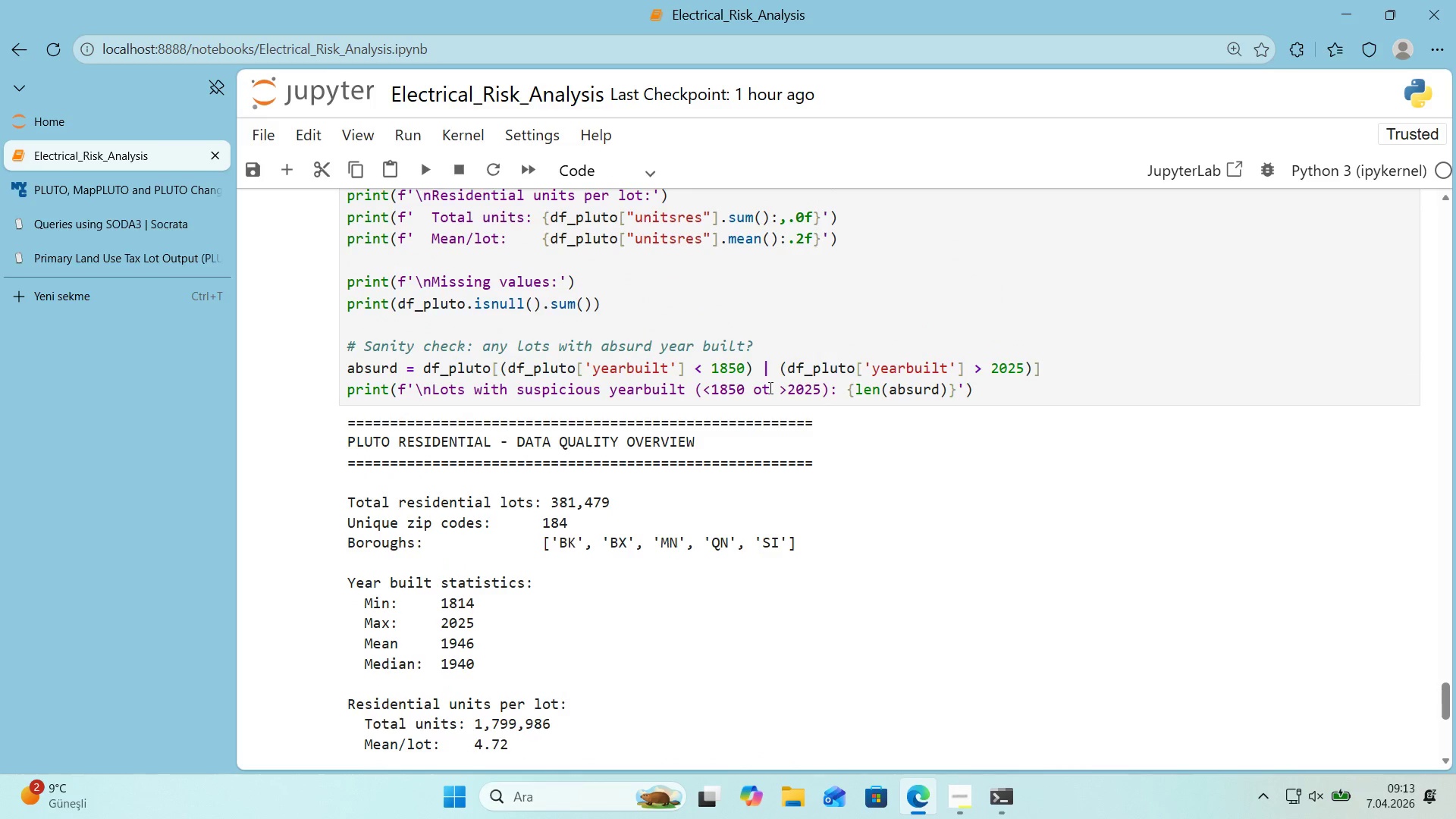 
left_click_drag(start_coordinate=[770, 388], to_coordinate=[764, 394])
 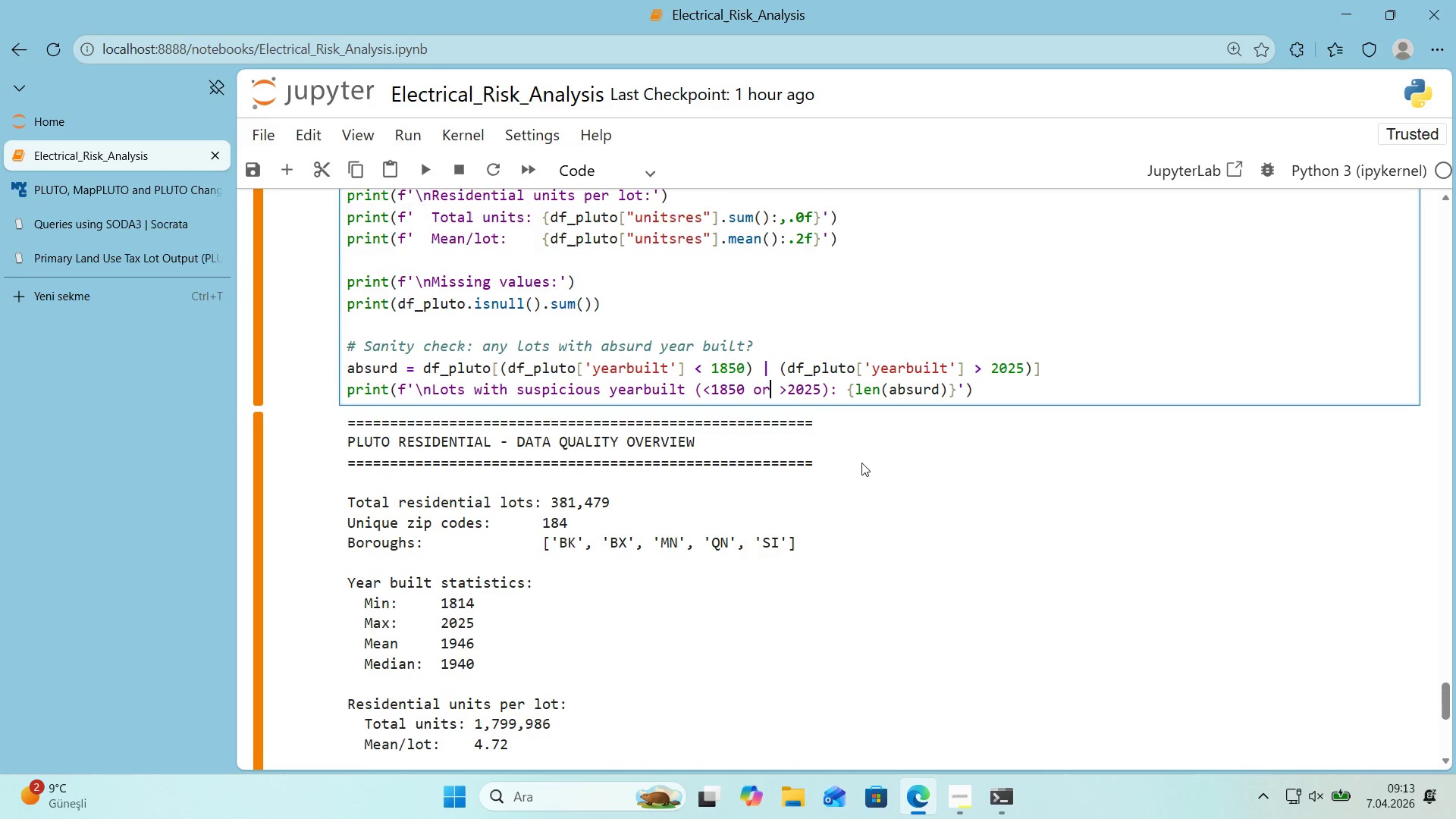 
key(R)
 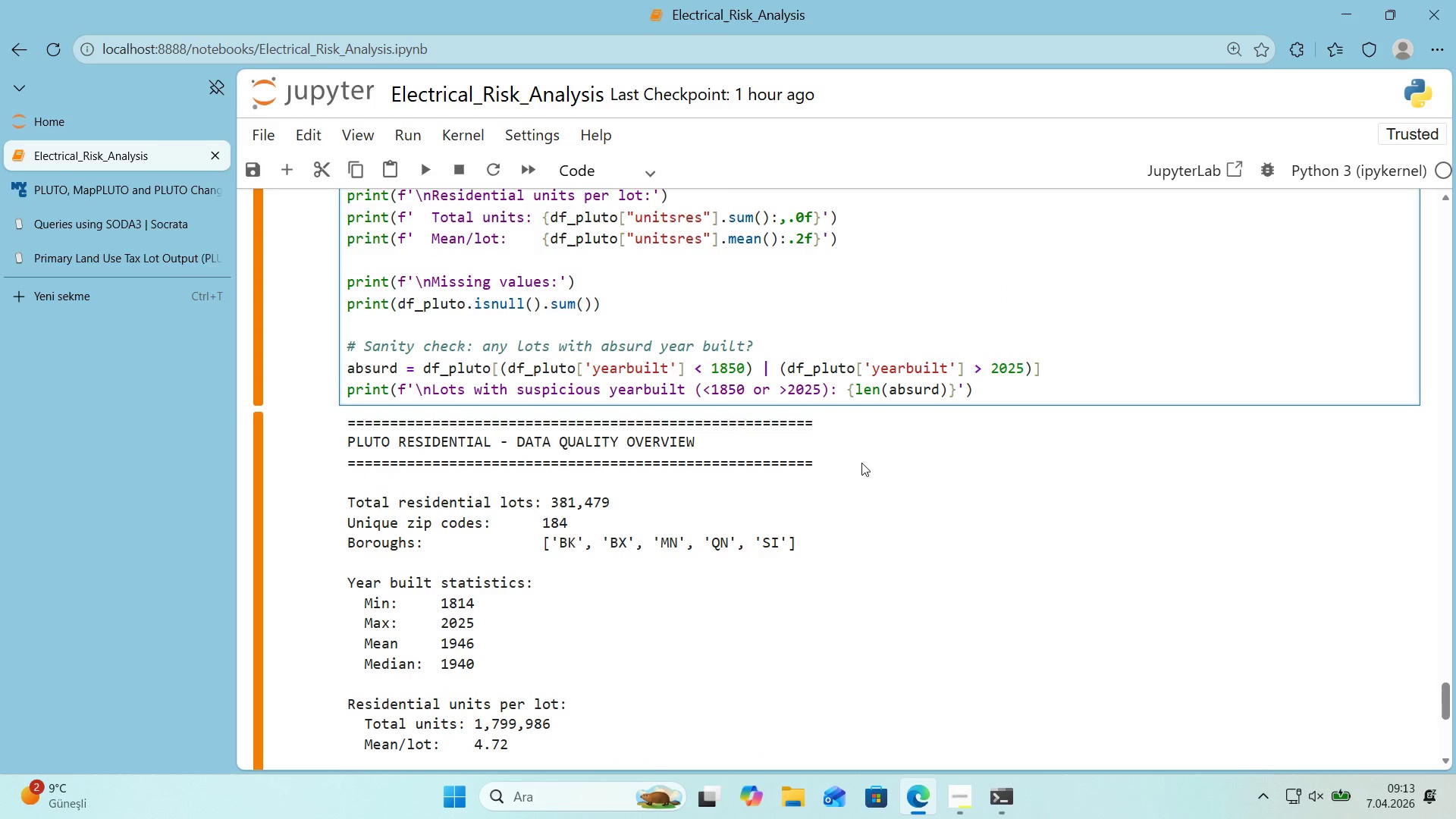 
key(Shift+Enter)
 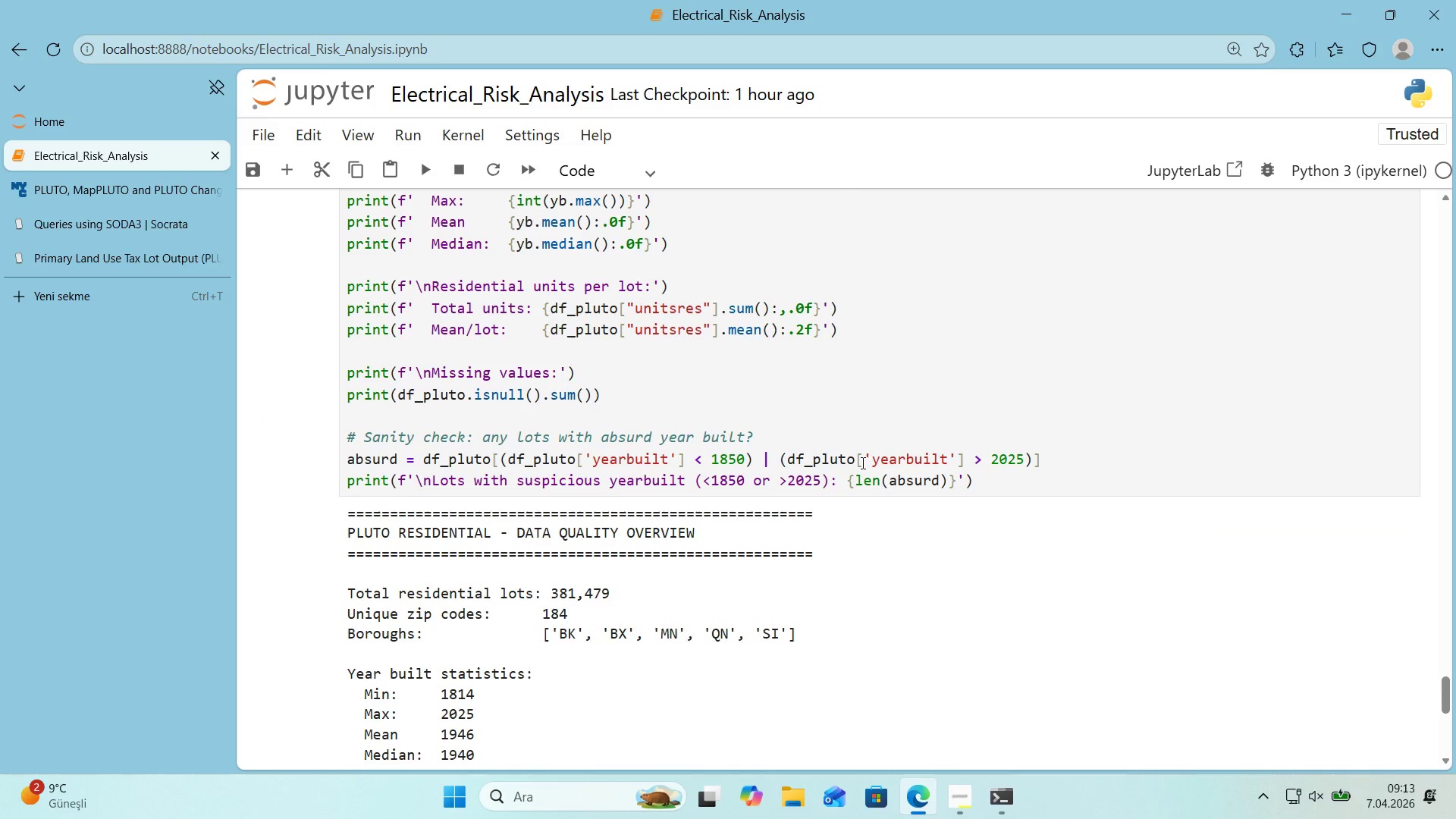 
scroll: coordinate [860, 468], scroll_direction: down, amount: 4.0
 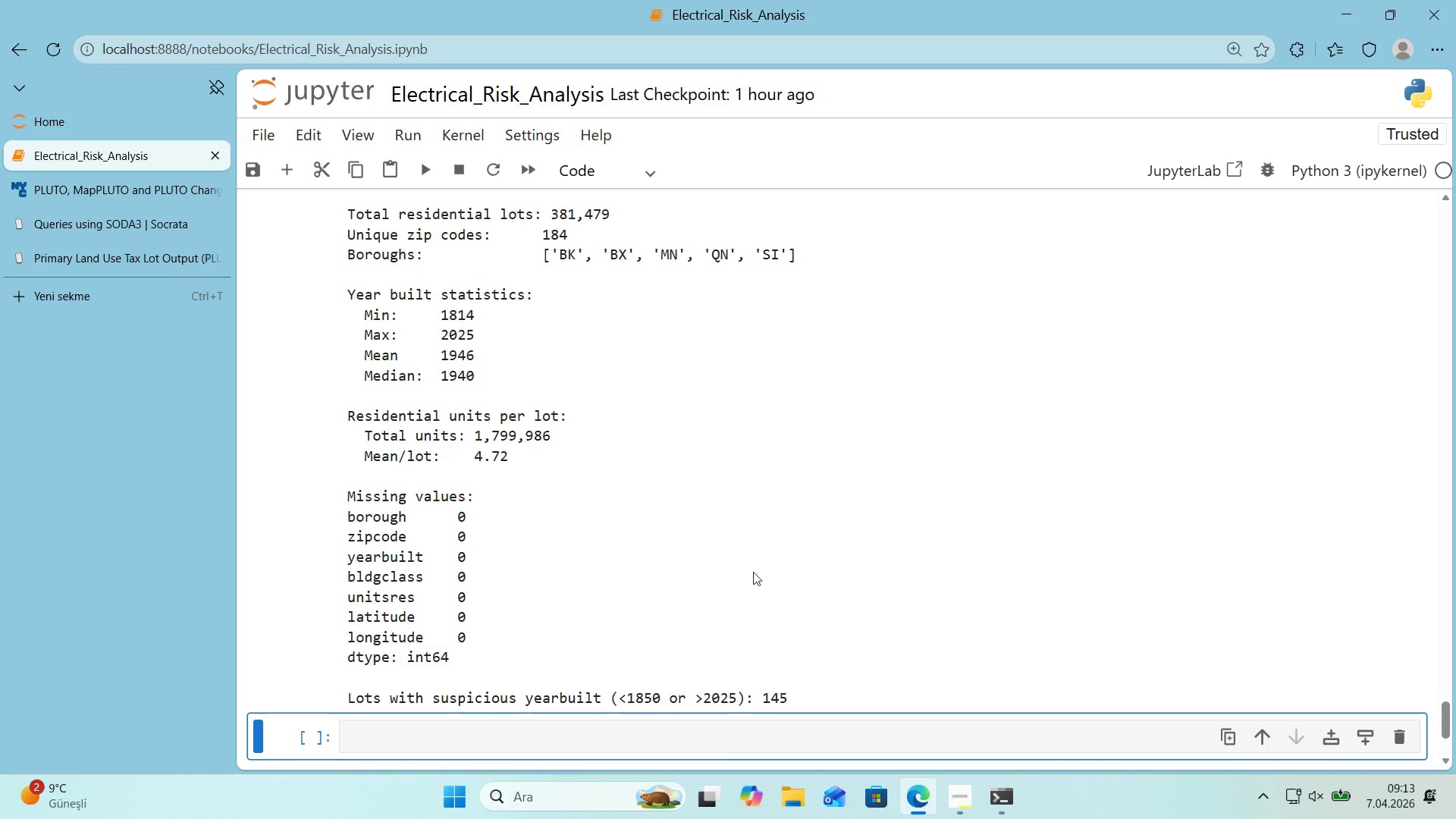 
scroll: coordinate [745, 618], scroll_direction: none, amount: 0.0
 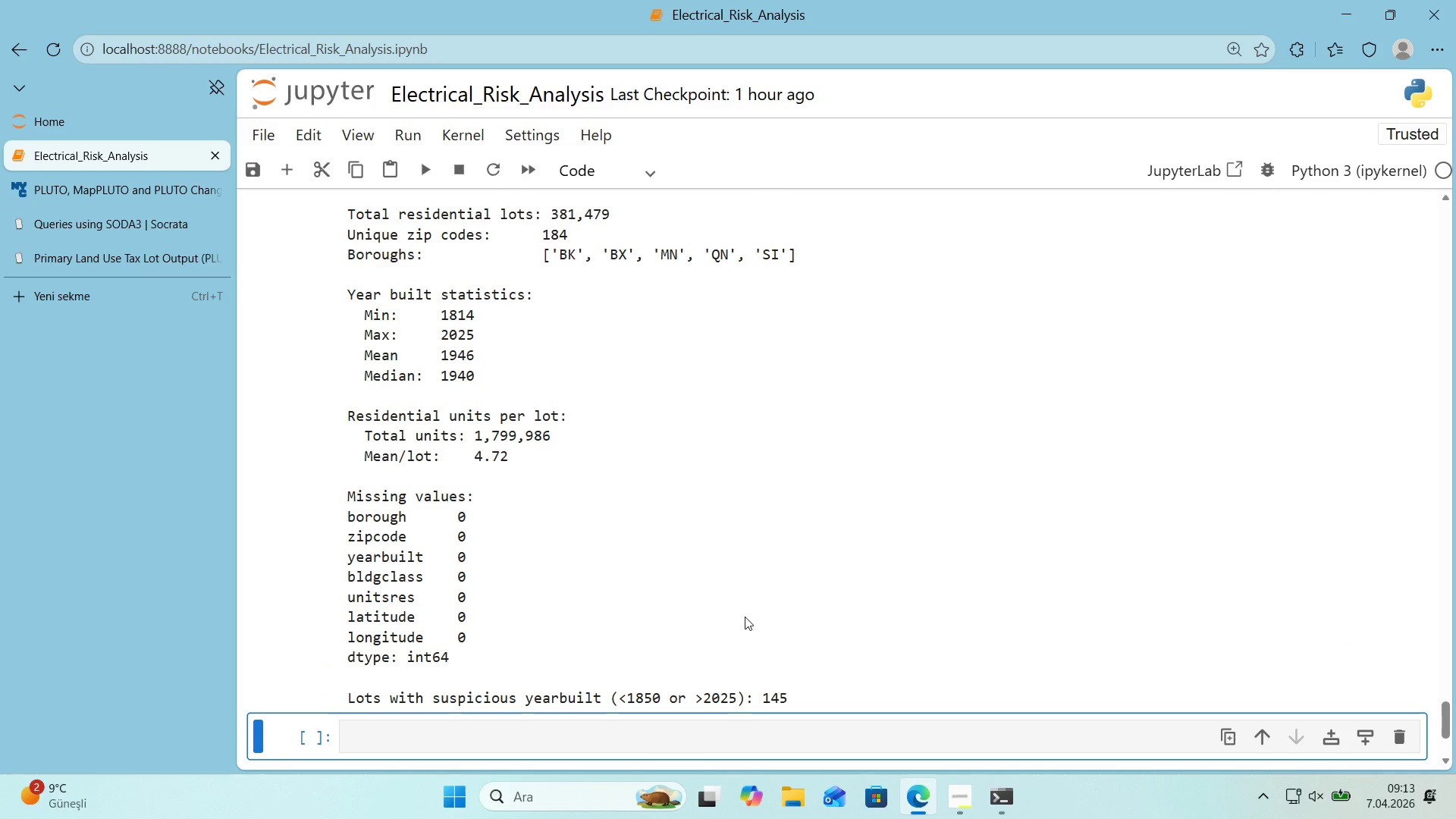 
scroll: coordinate [745, 617], scroll_direction: up, amount: 1.0
 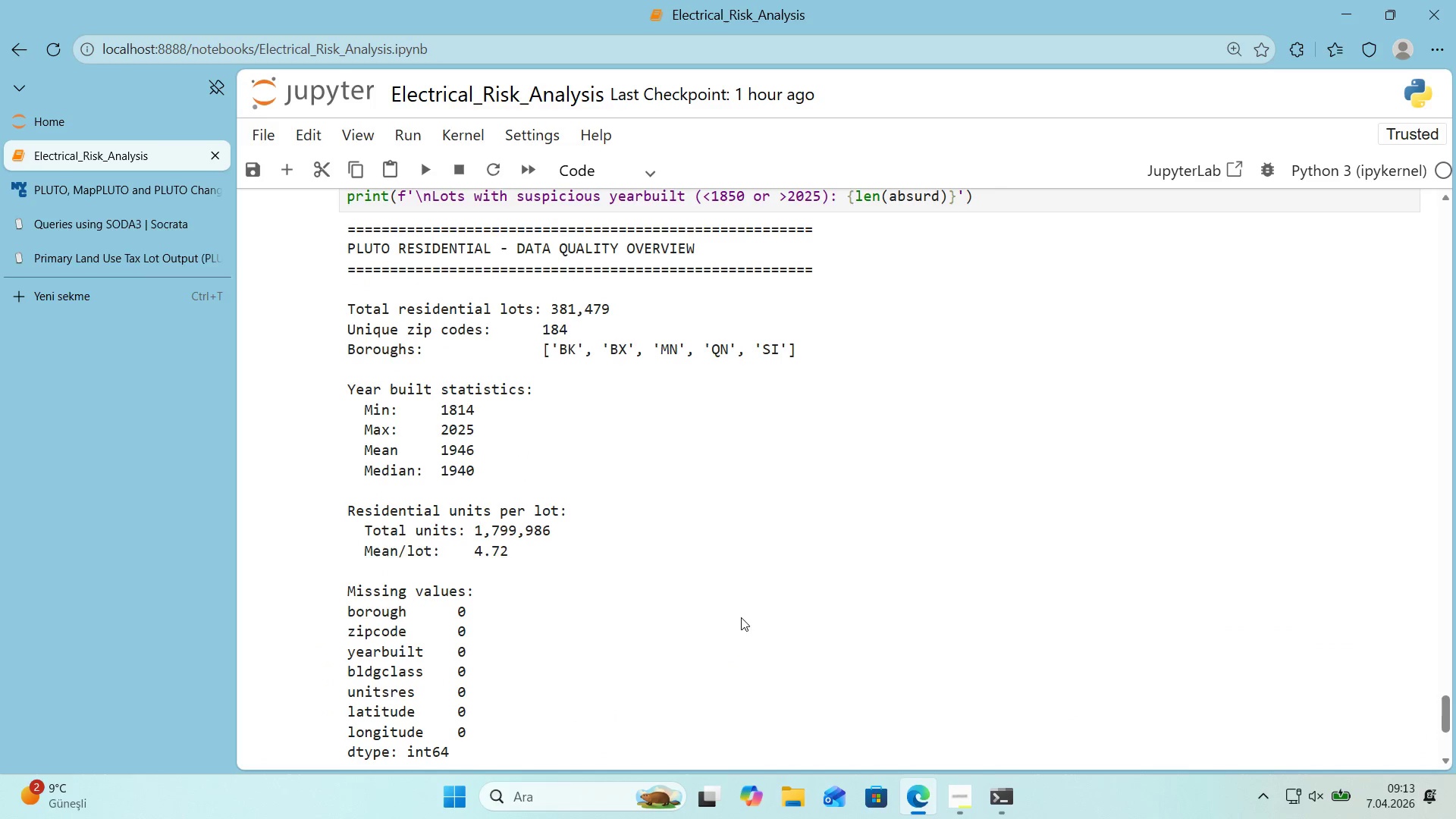 
scroll: coordinate [482, 323], scroll_direction: down, amount: 2.0
 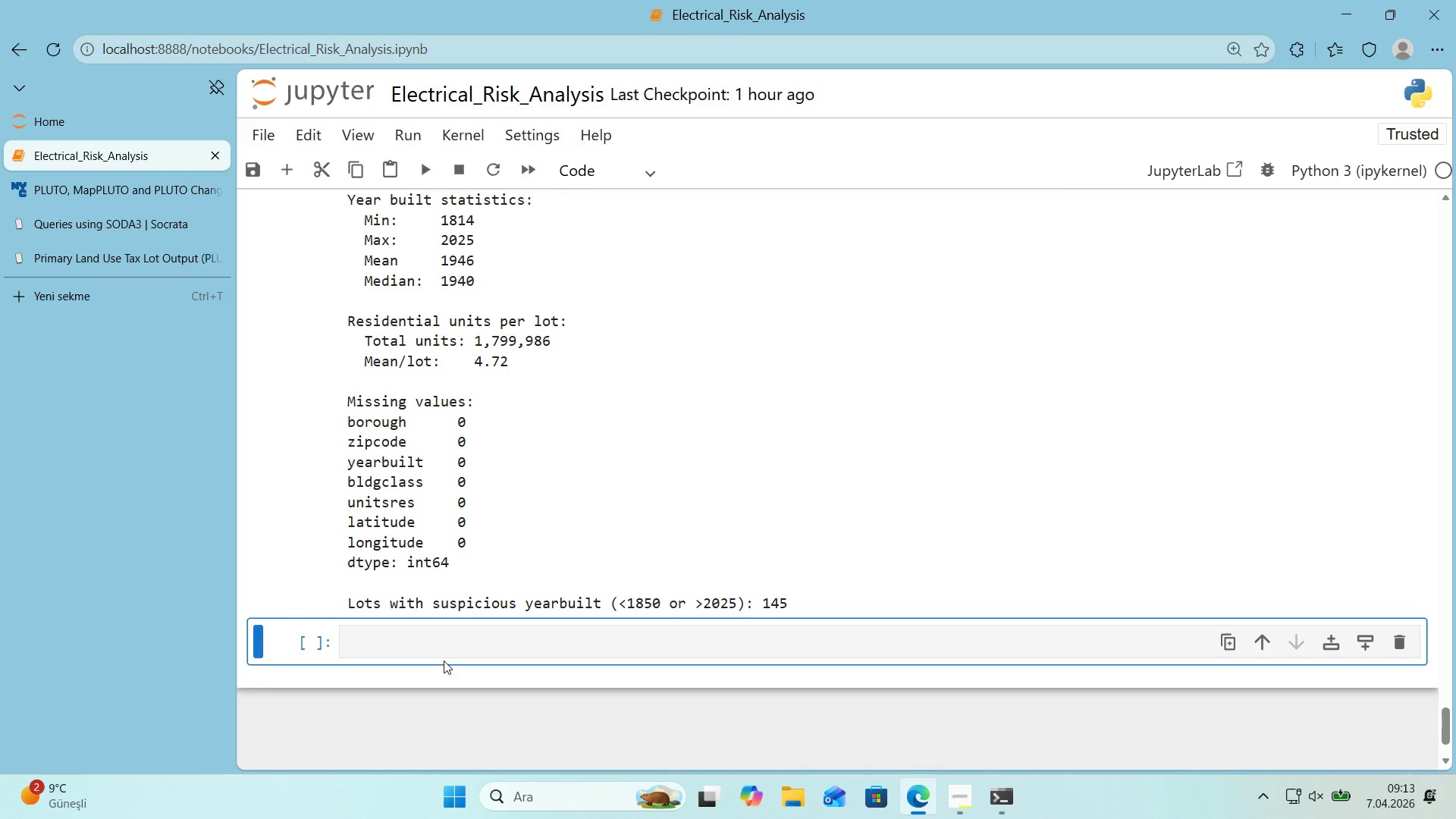 
left_click([444, 650])
 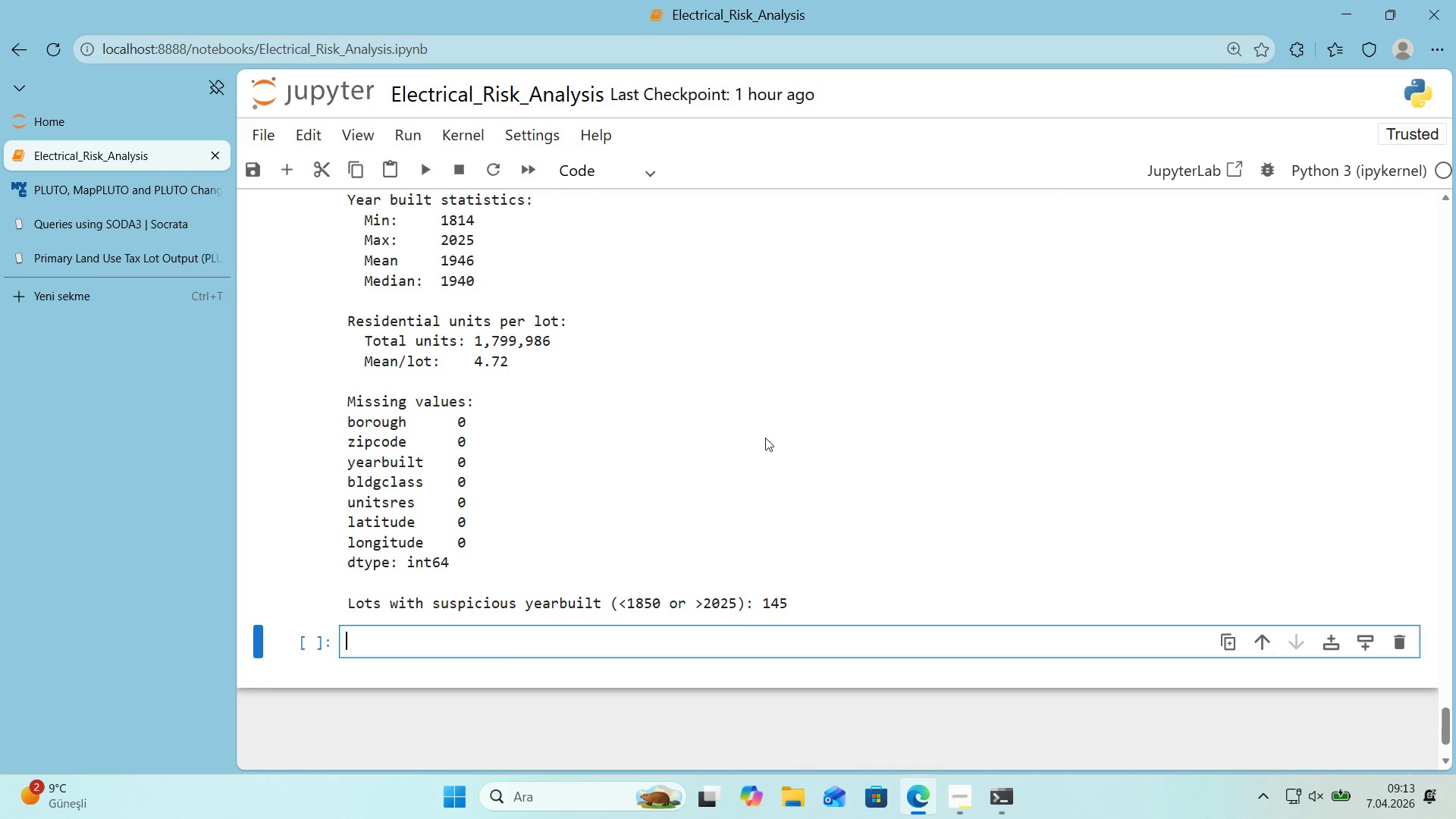 
left_click([593, 184])
 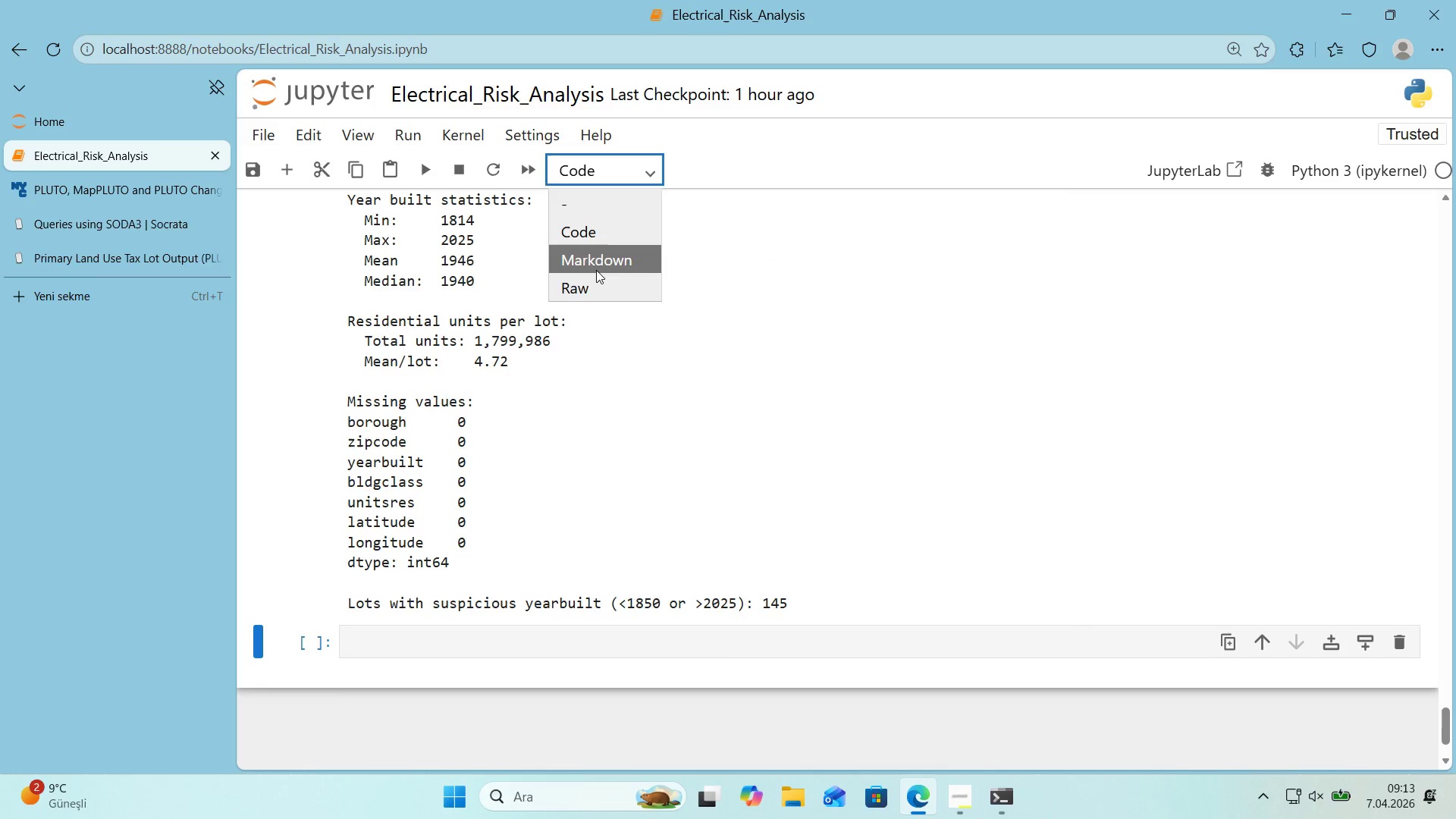 
left_click([596, 270])
 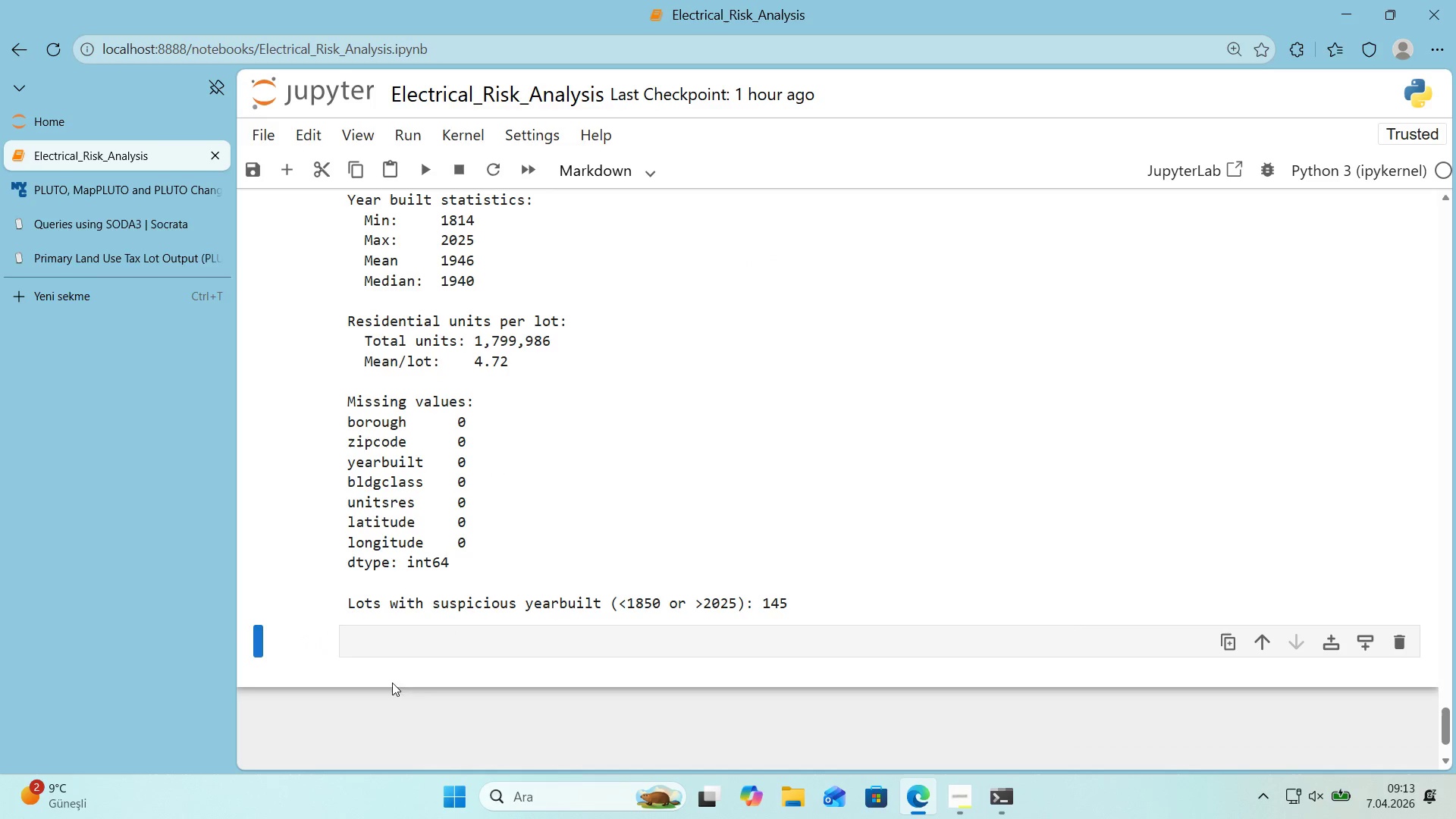 
left_click([388, 657])
 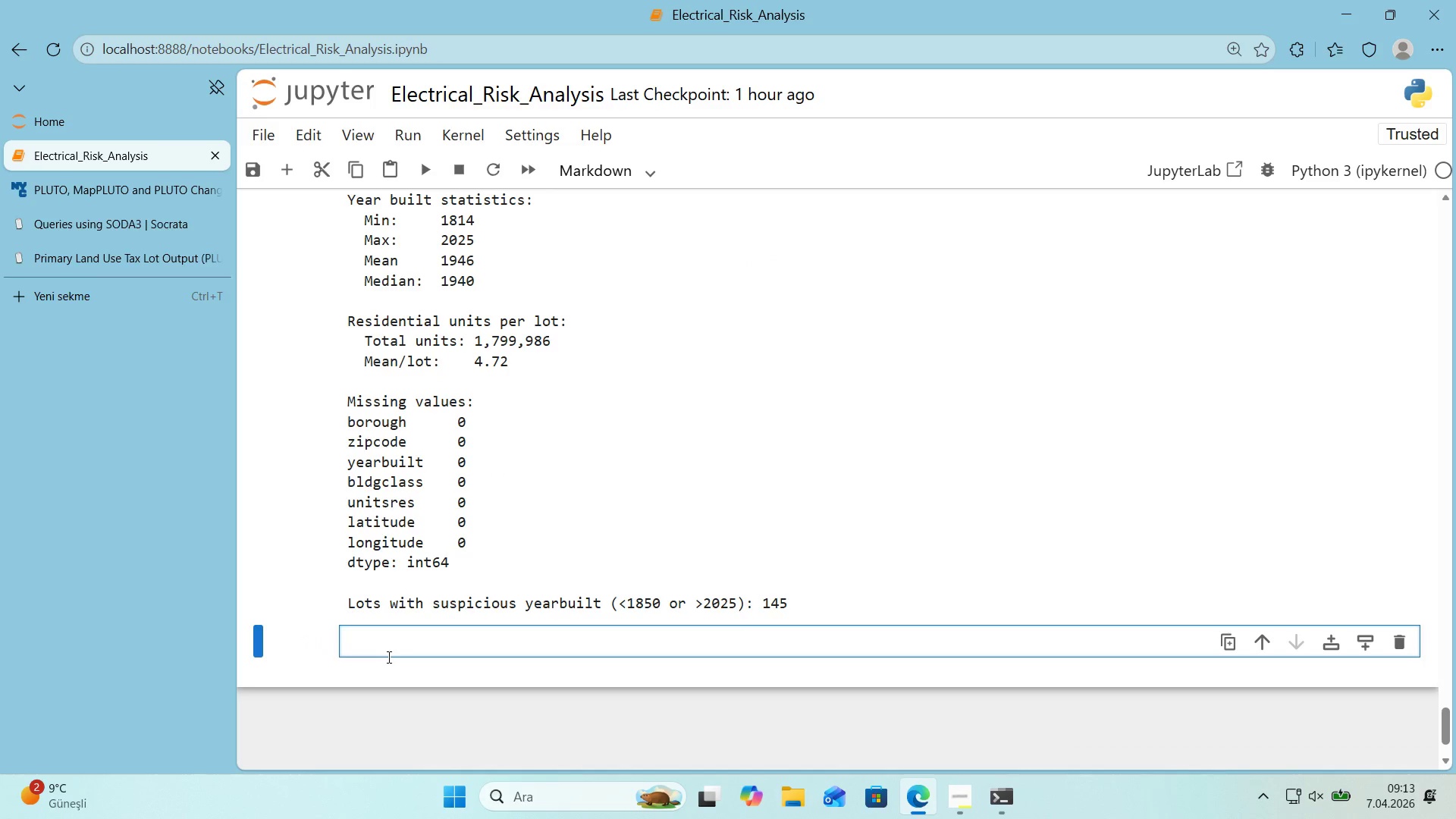 
key(Alt+Control+3)
 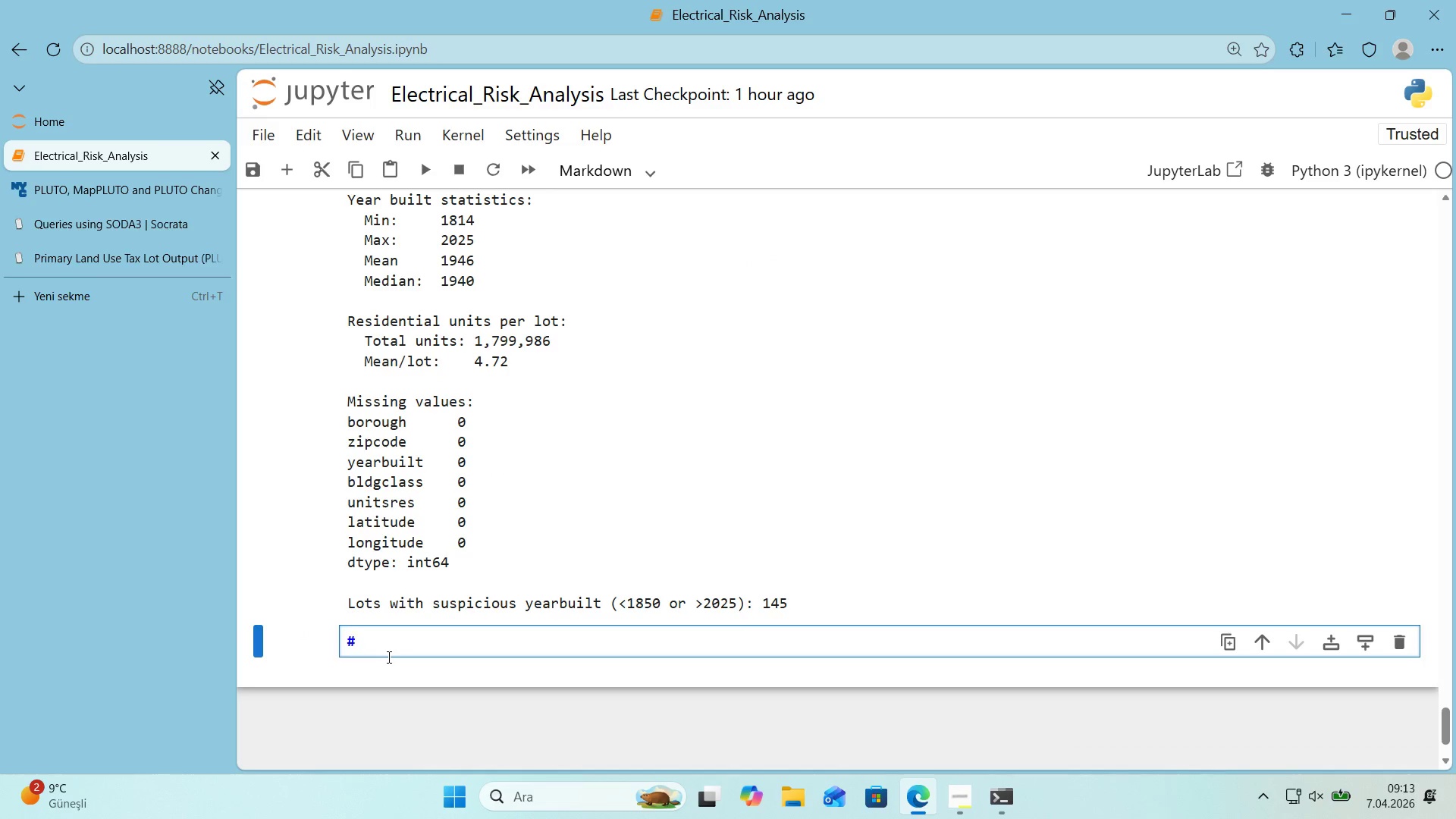 
key(Alt+Control+3)
 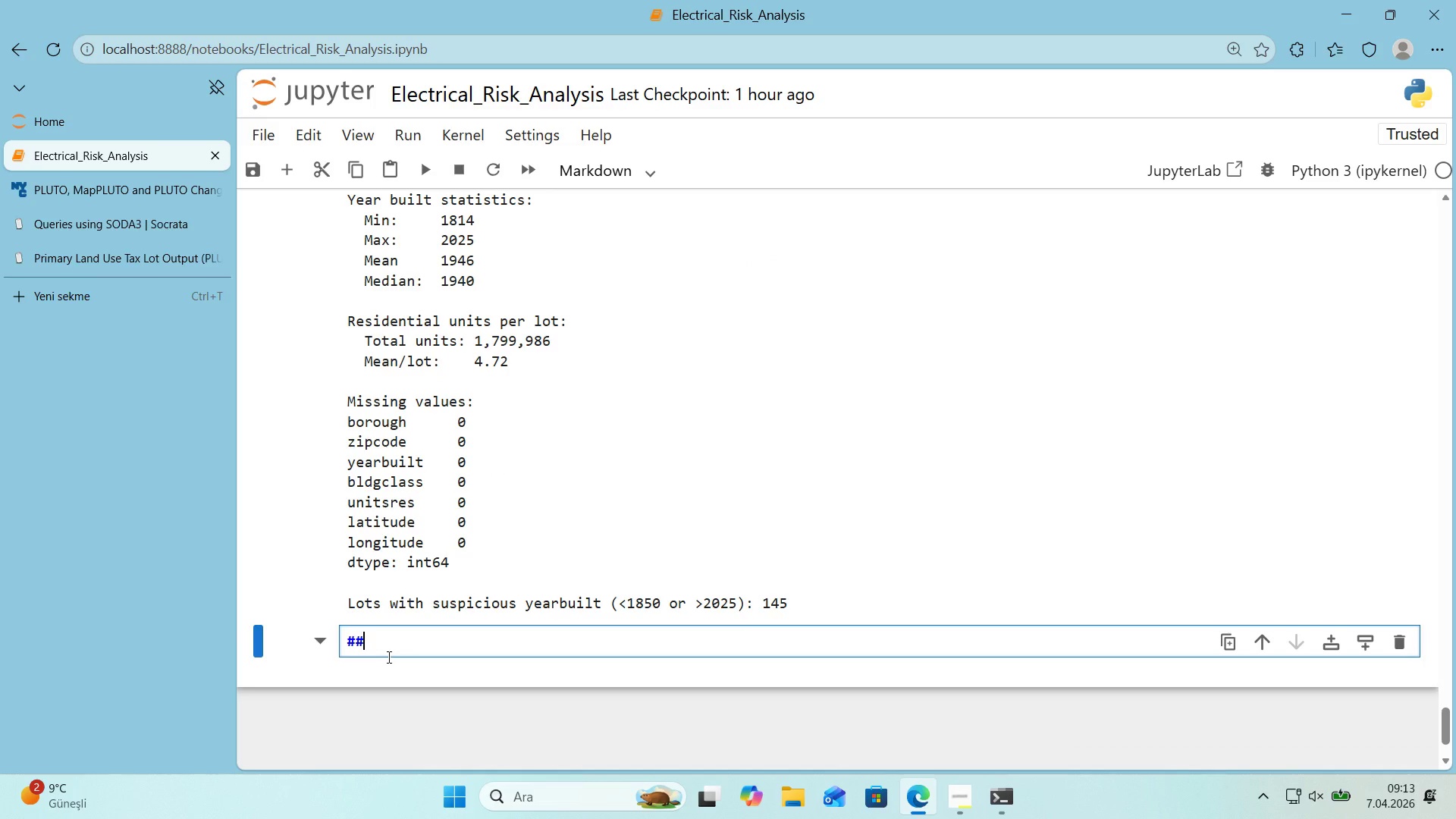 
type( 2. Ww'r')
key(Backspace)
key(Backspace)
key(Backspace)
key(Backspace)
type('r'ng-Era Class'f'cat'on )
 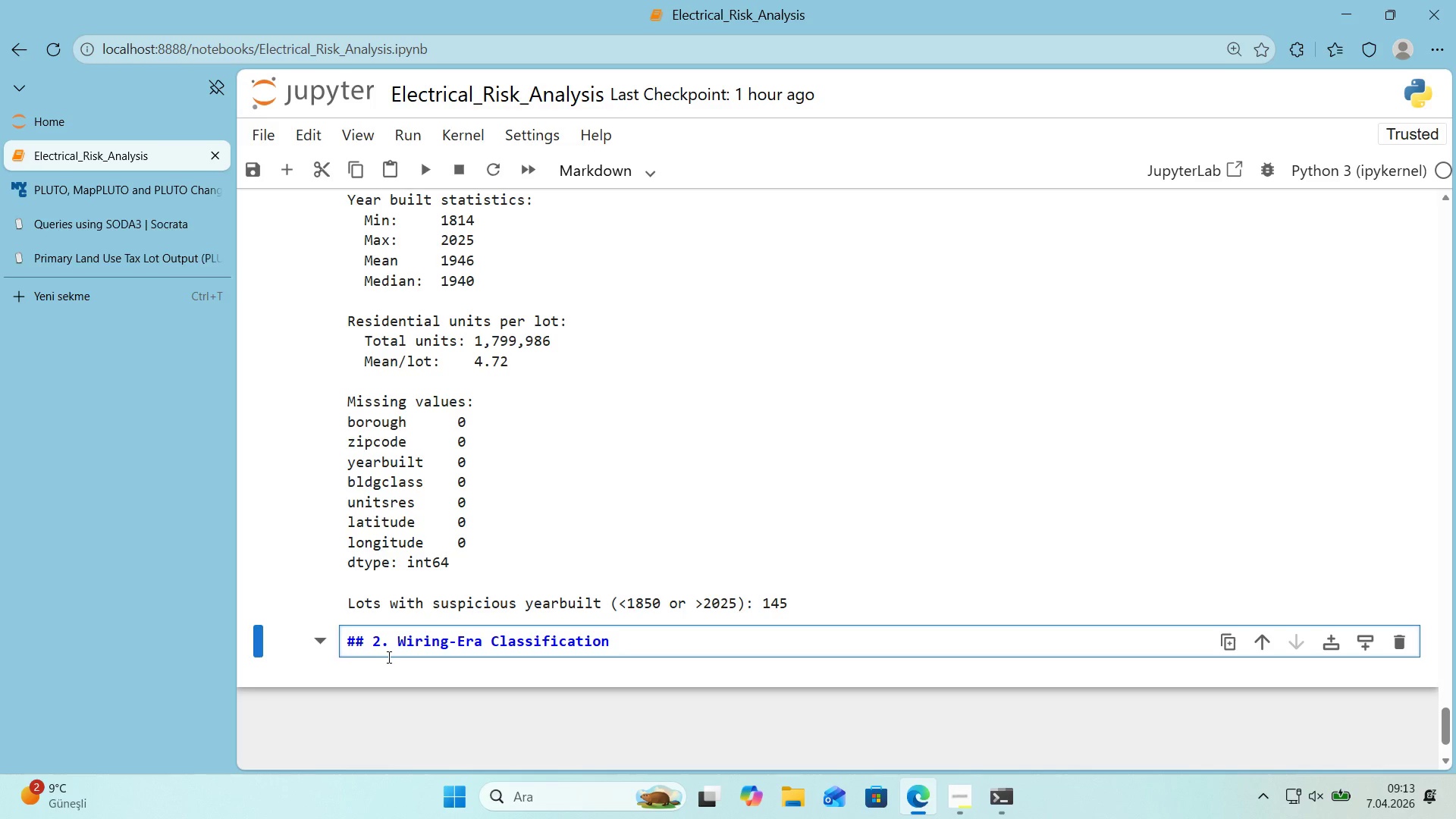 
wait(7.58)
 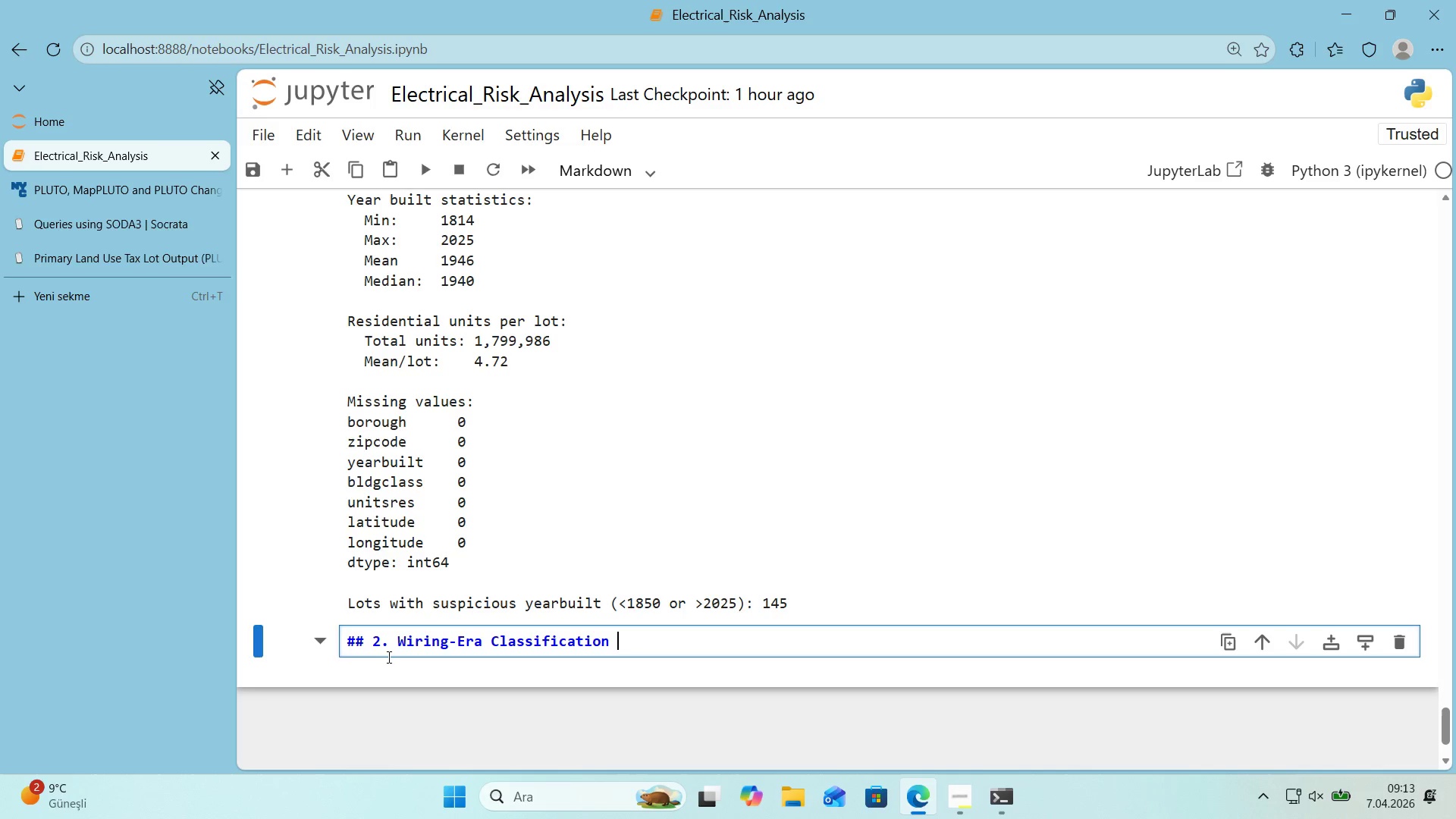 
scroll: coordinate [712, 562], scroll_direction: down, amount: 1.0
 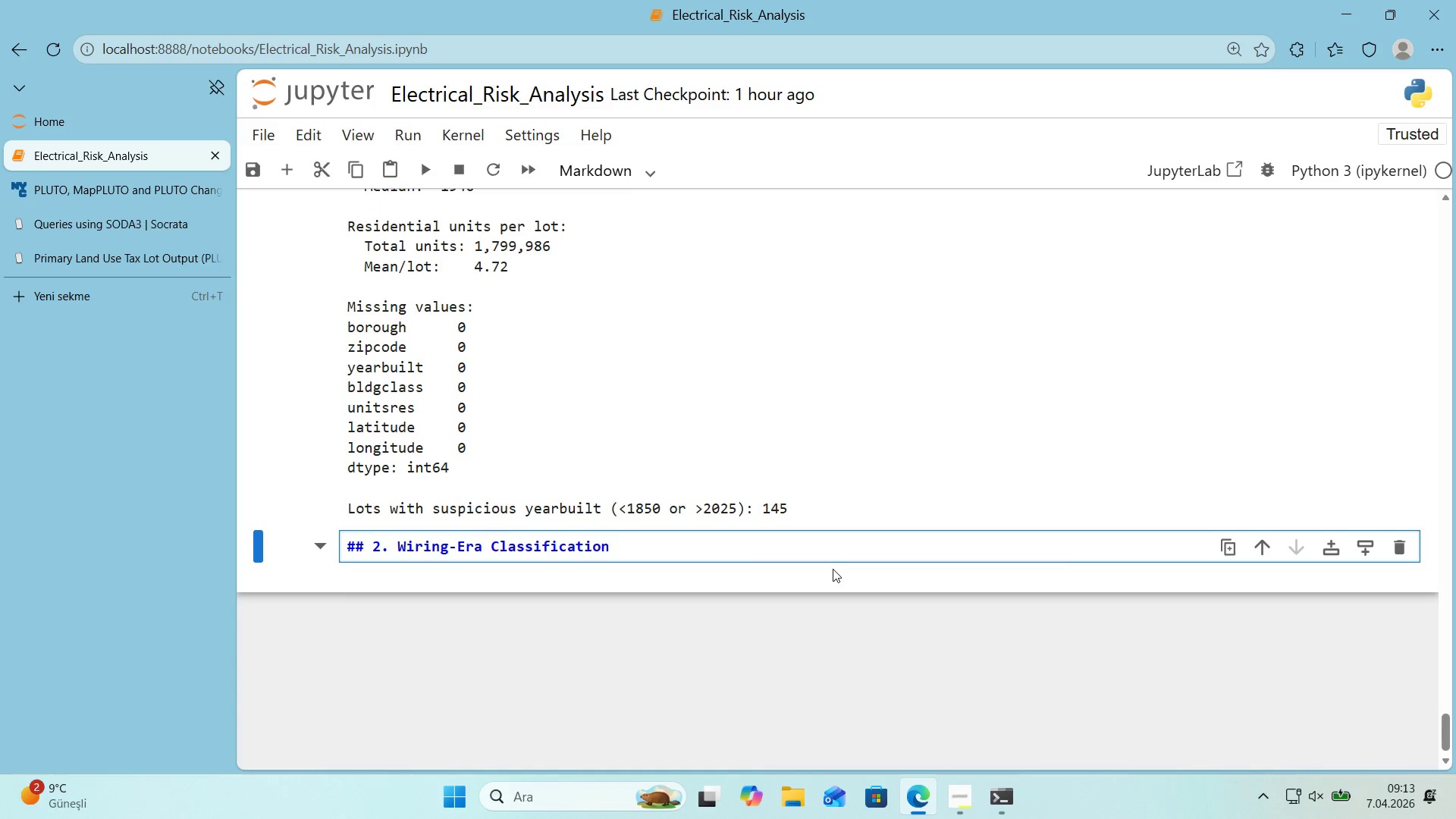 
key(Enter)
 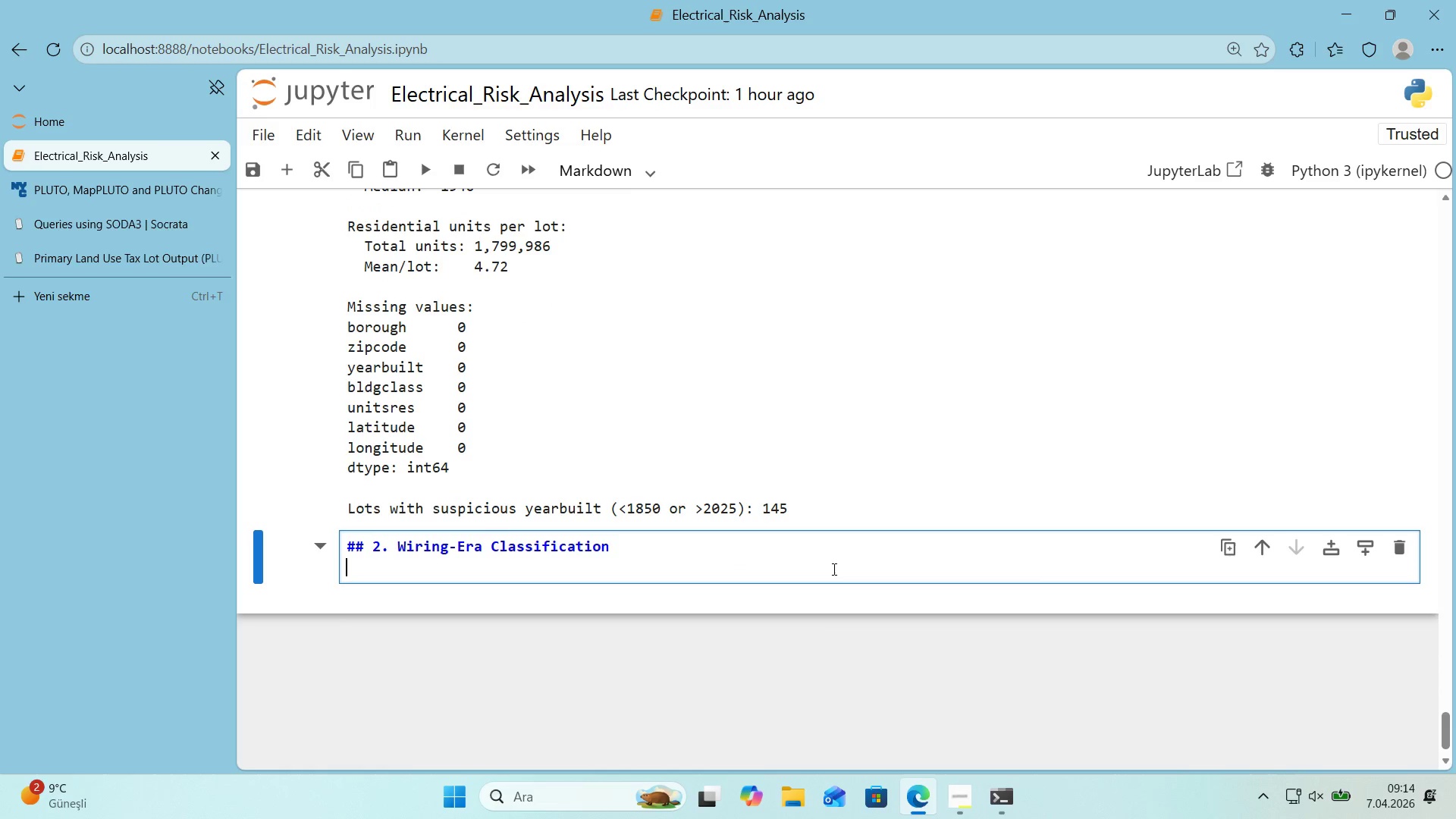 
type(Res'dent'al)
 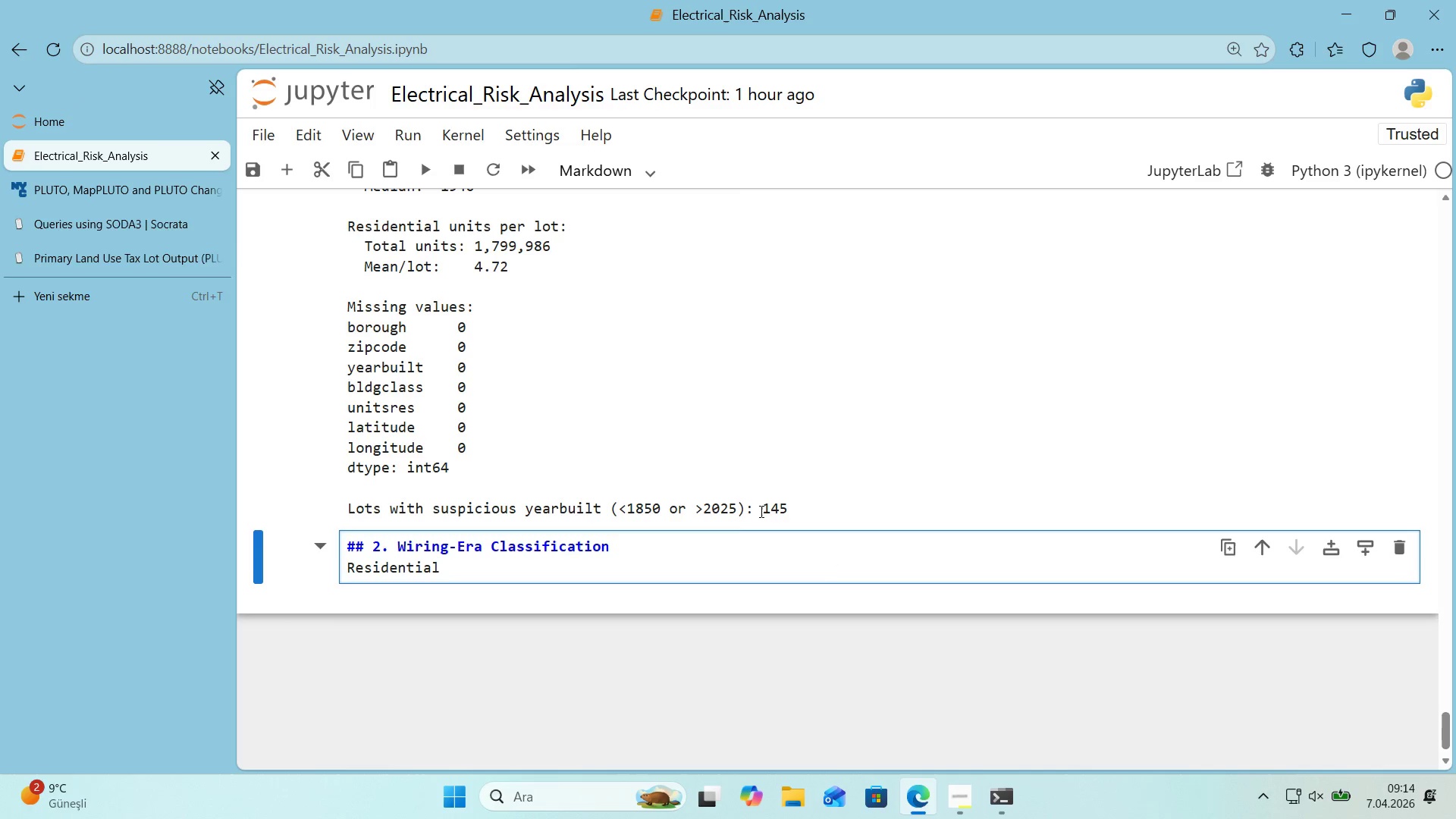 
left_click([697, 532])
 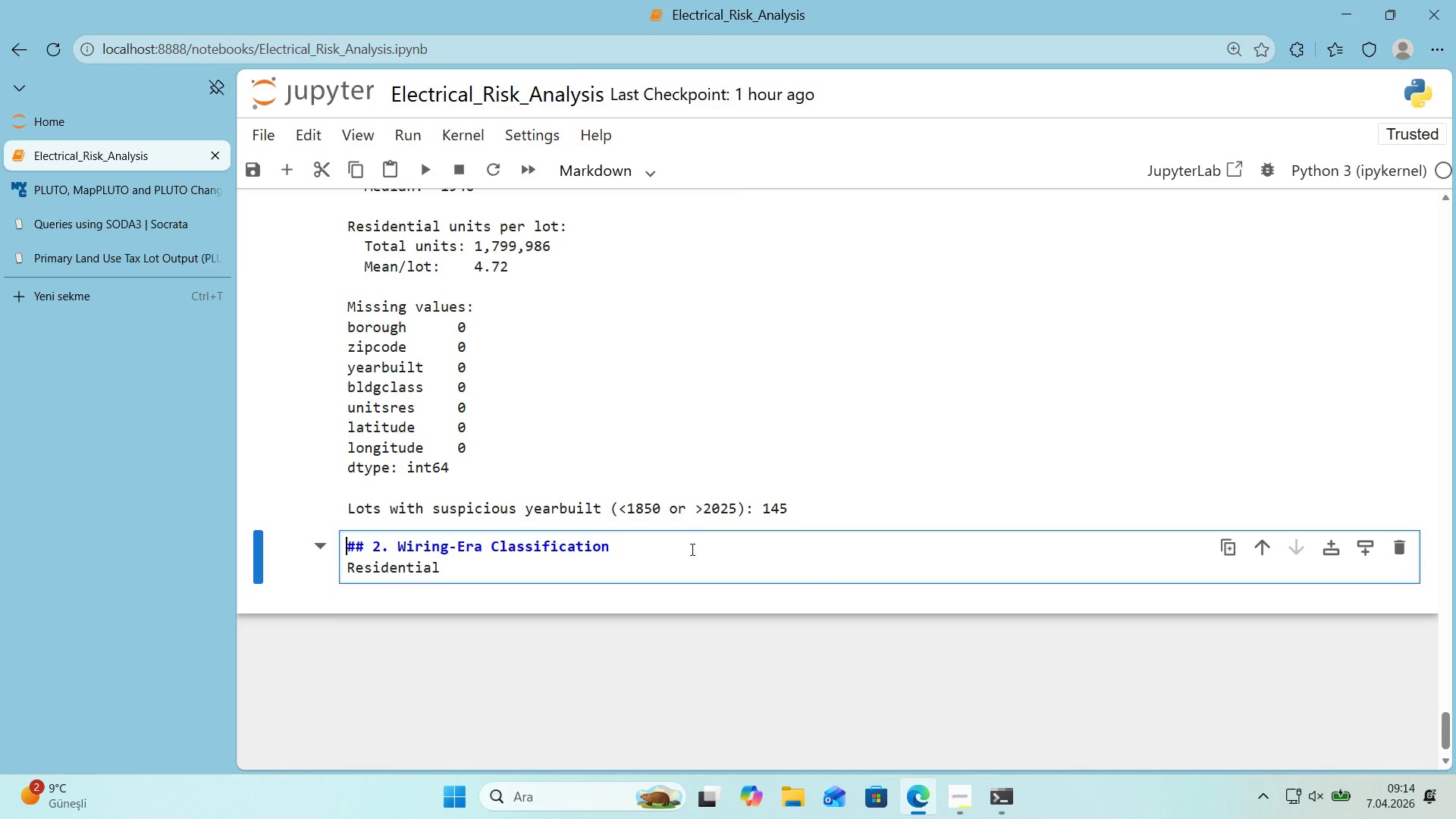 
left_click([691, 549])
 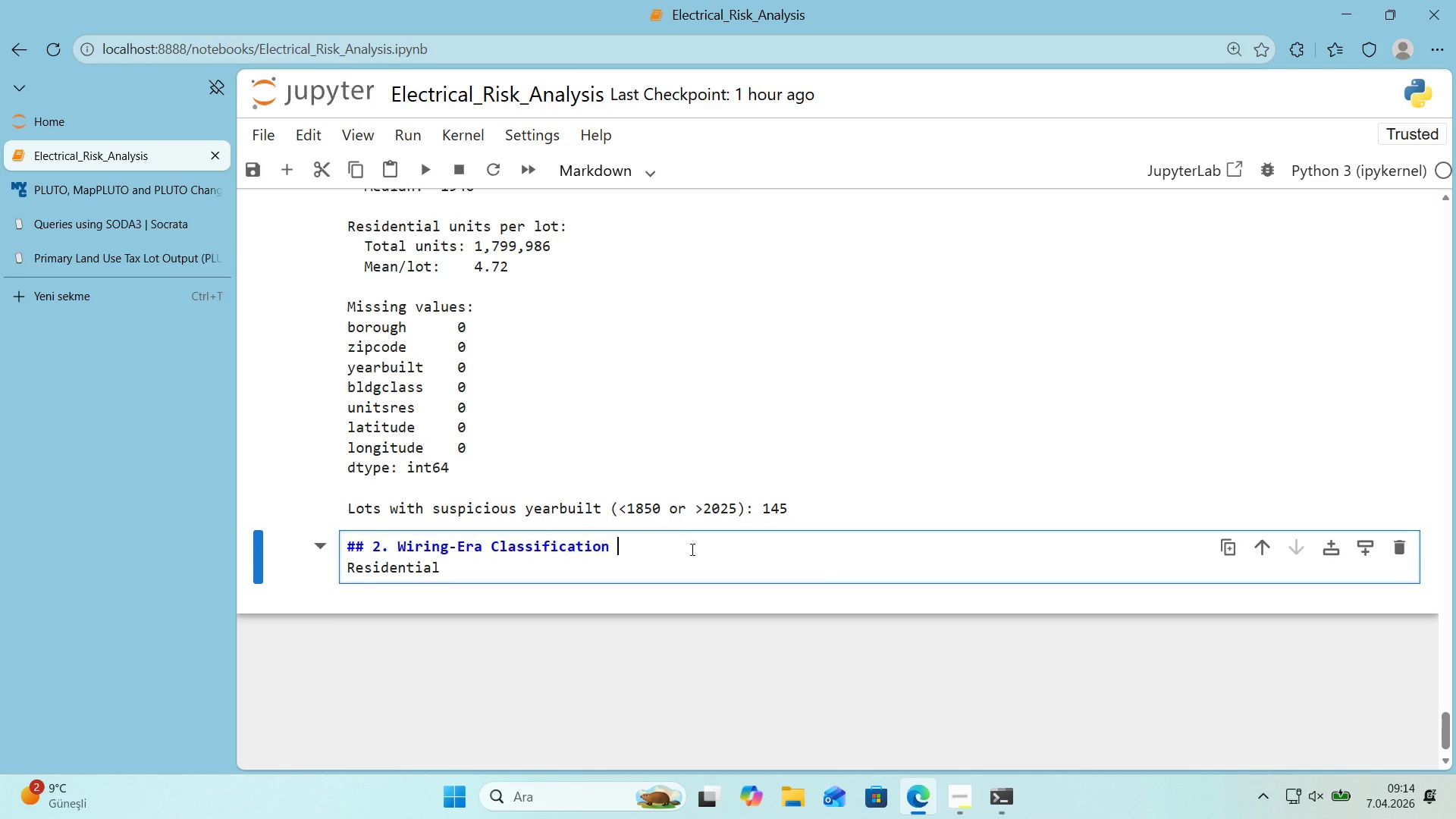 
key(Enter)
 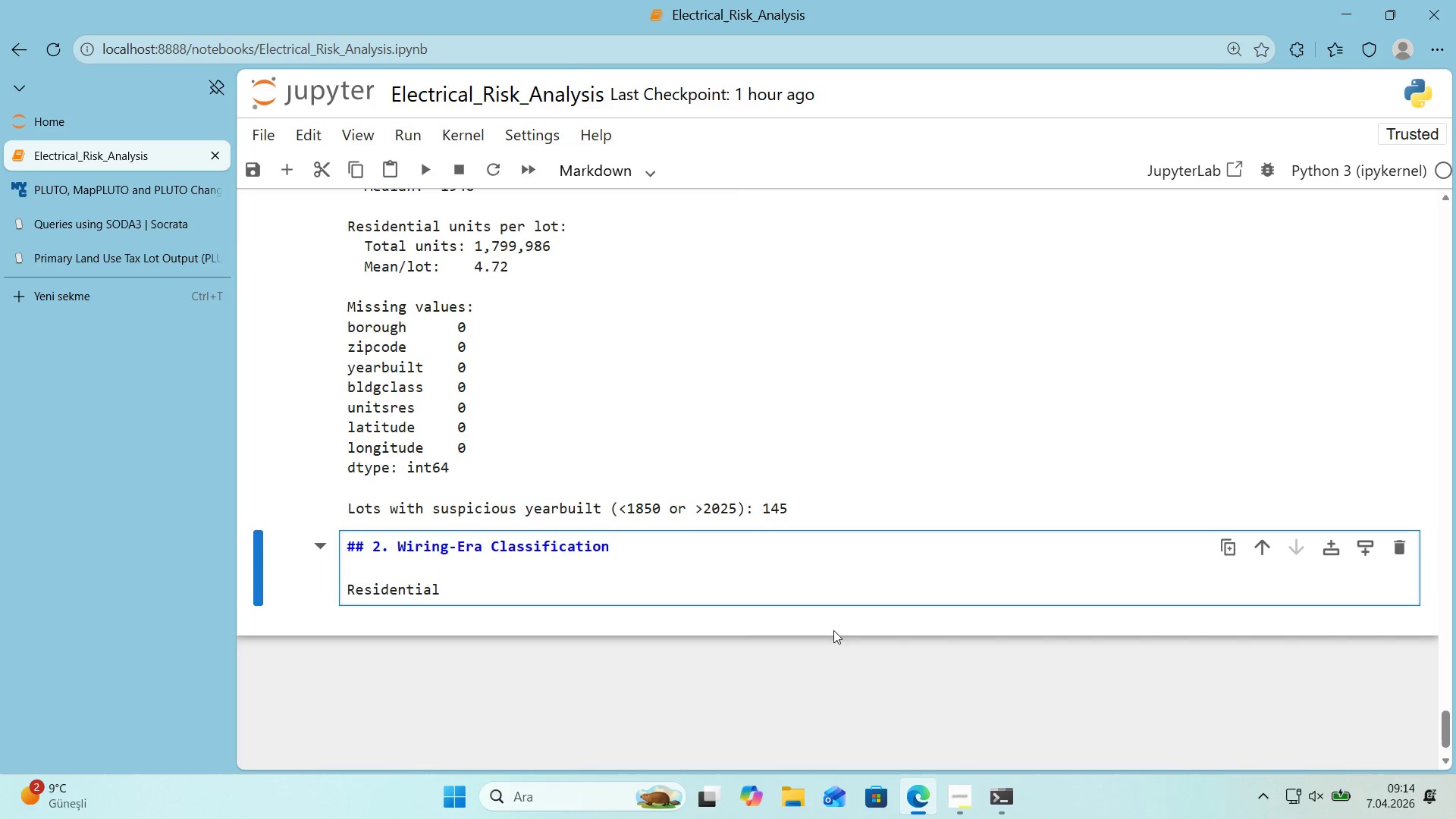 
left_click([697, 604])
 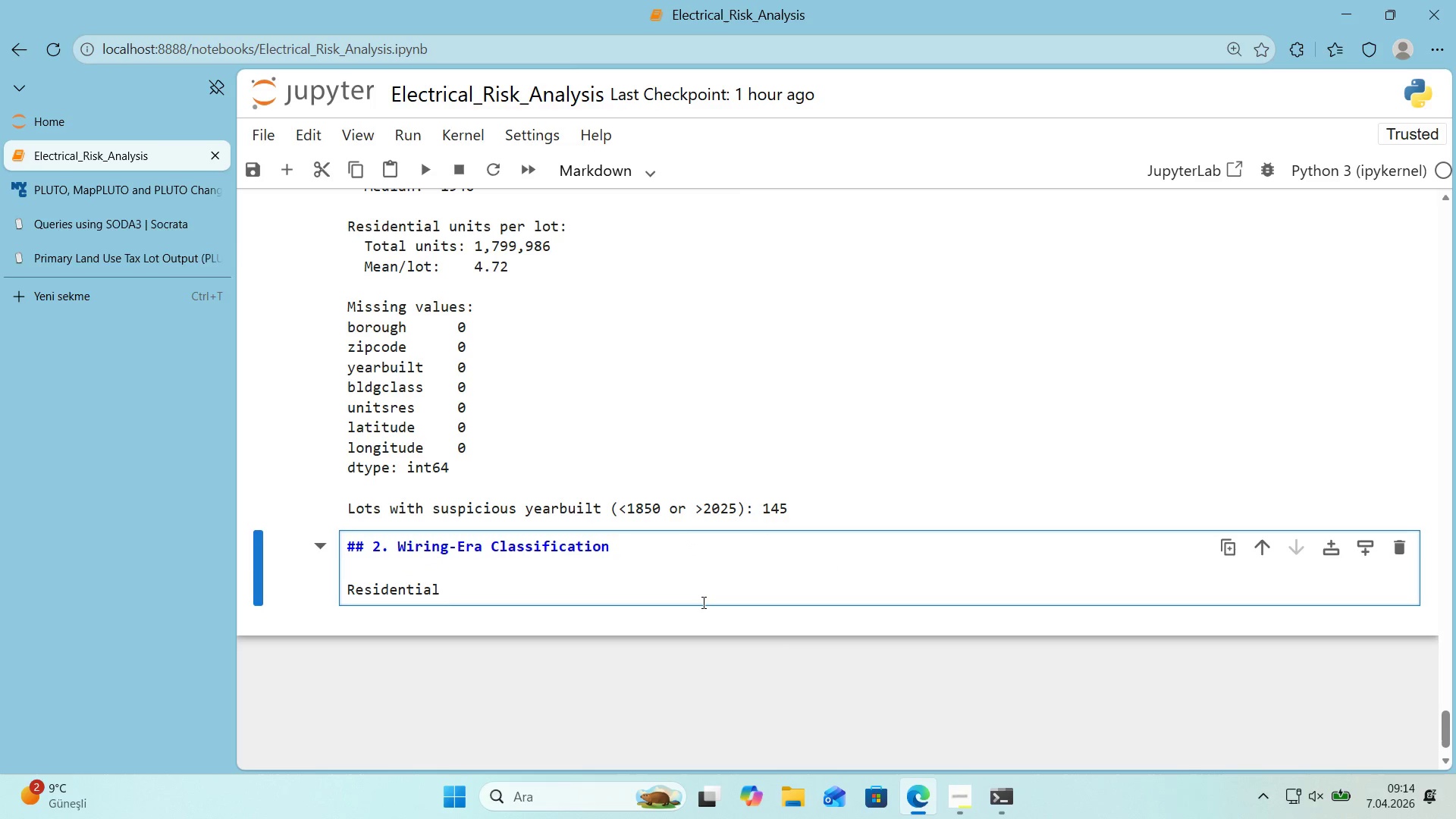 
type( electr'cal r'sk 's dr'ven less by the eaxt )
key(Backspace)
key(Backspace)
key(Backspace)
key(Backspace)
type(xact year of )
 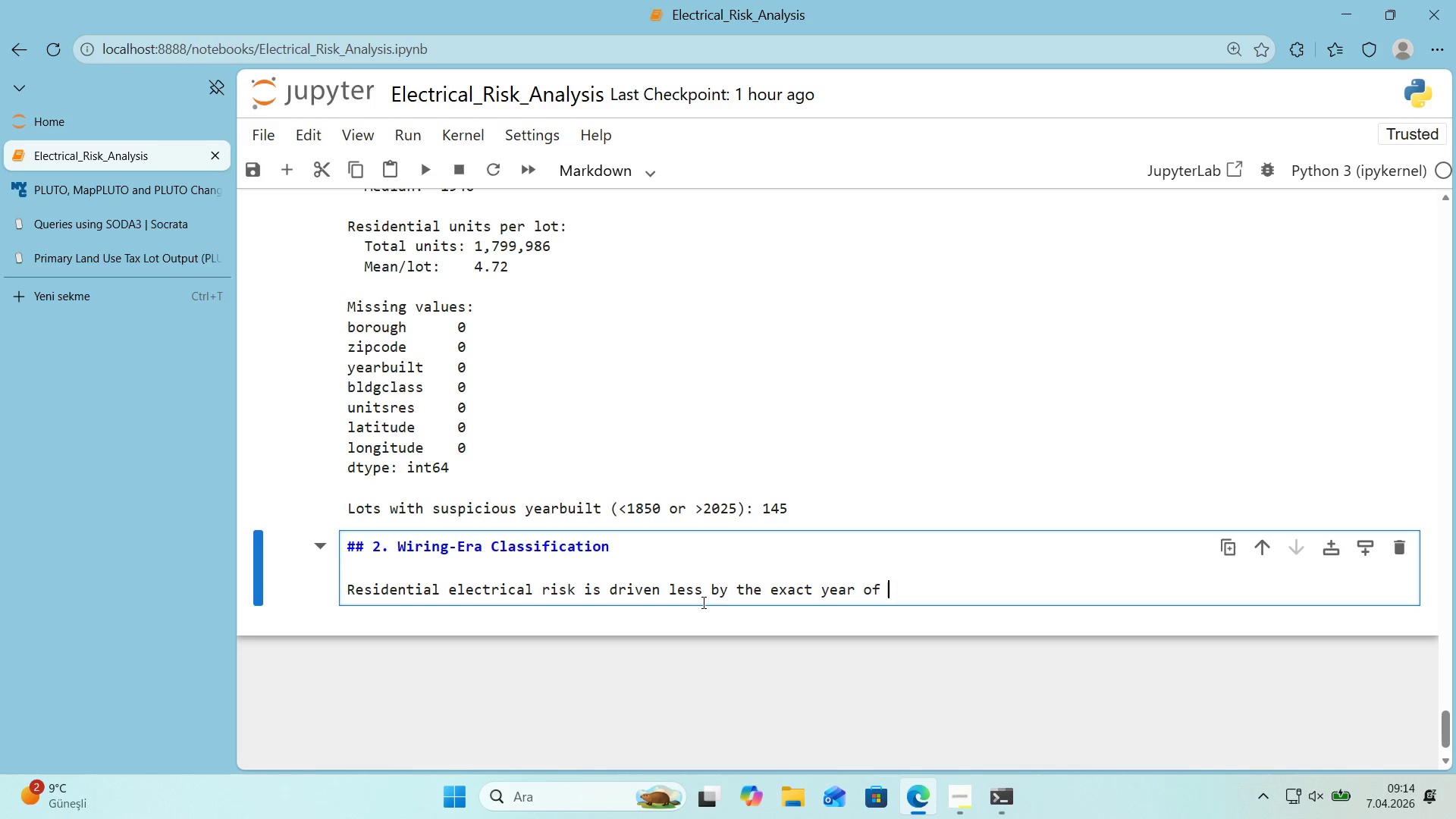 
type(construct'on than by the **w'r'ng era* - the dom'nant 'nstallat'on)
 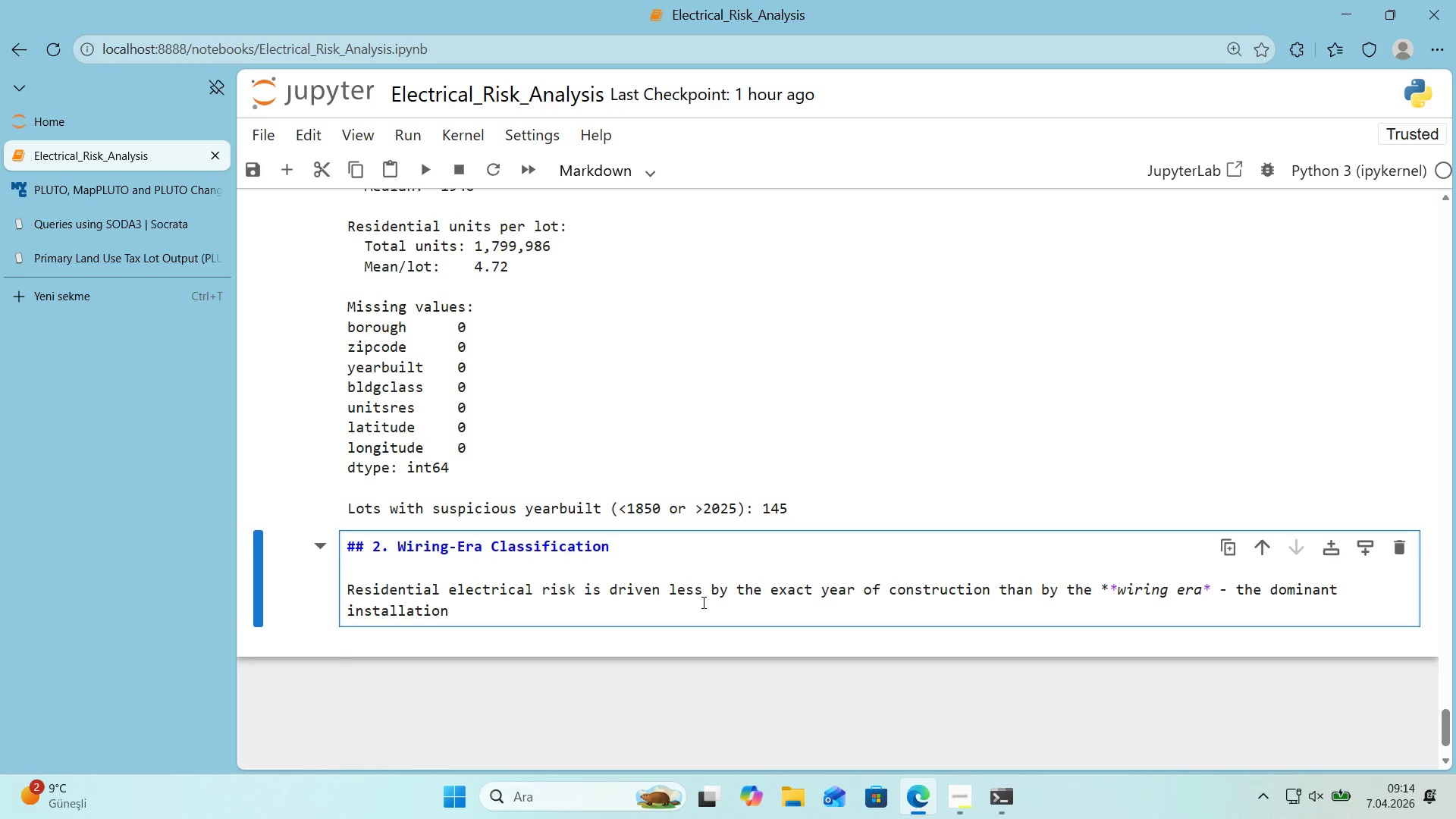 
wait(8.14)
 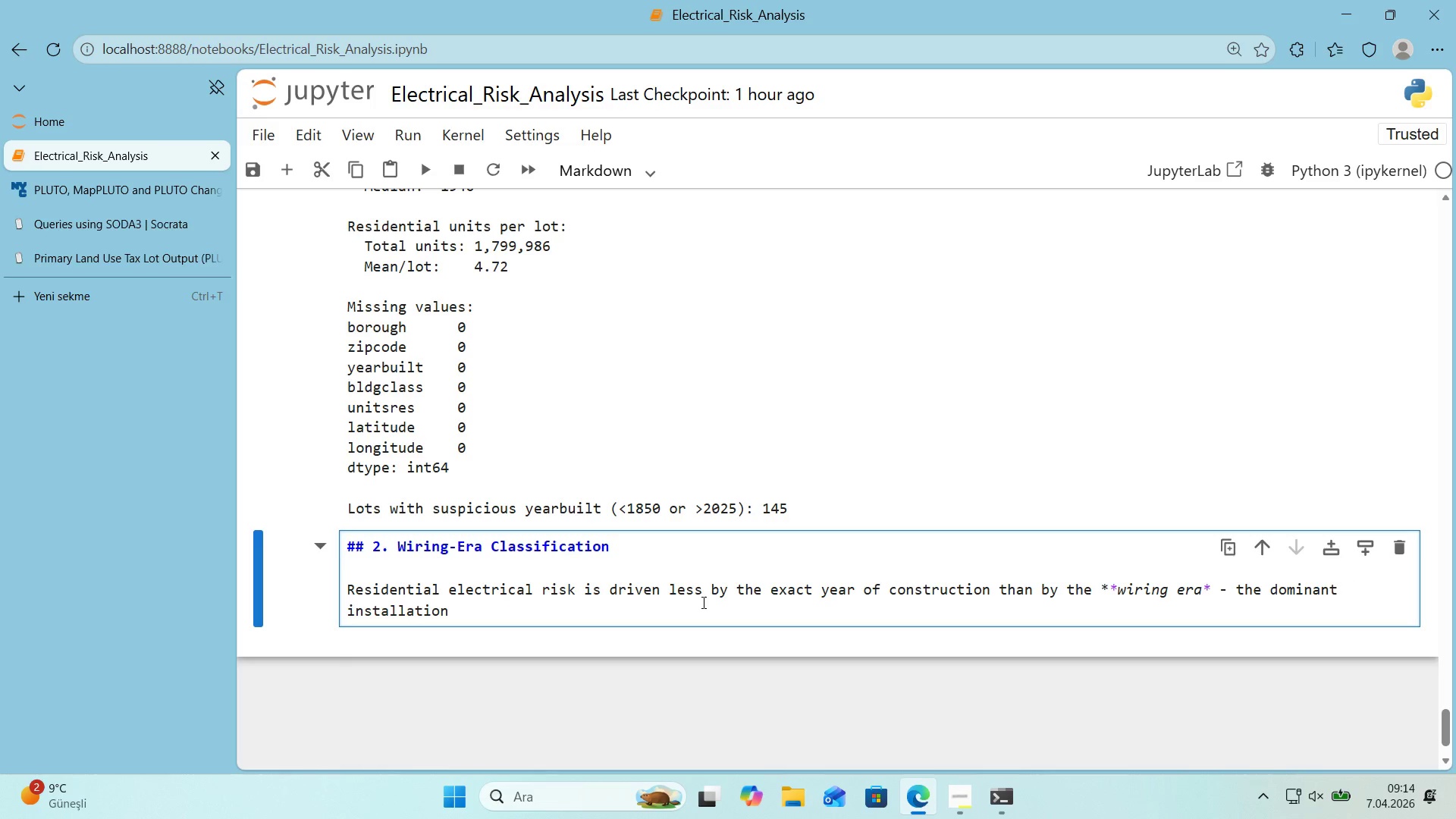 
key(Backspace)
 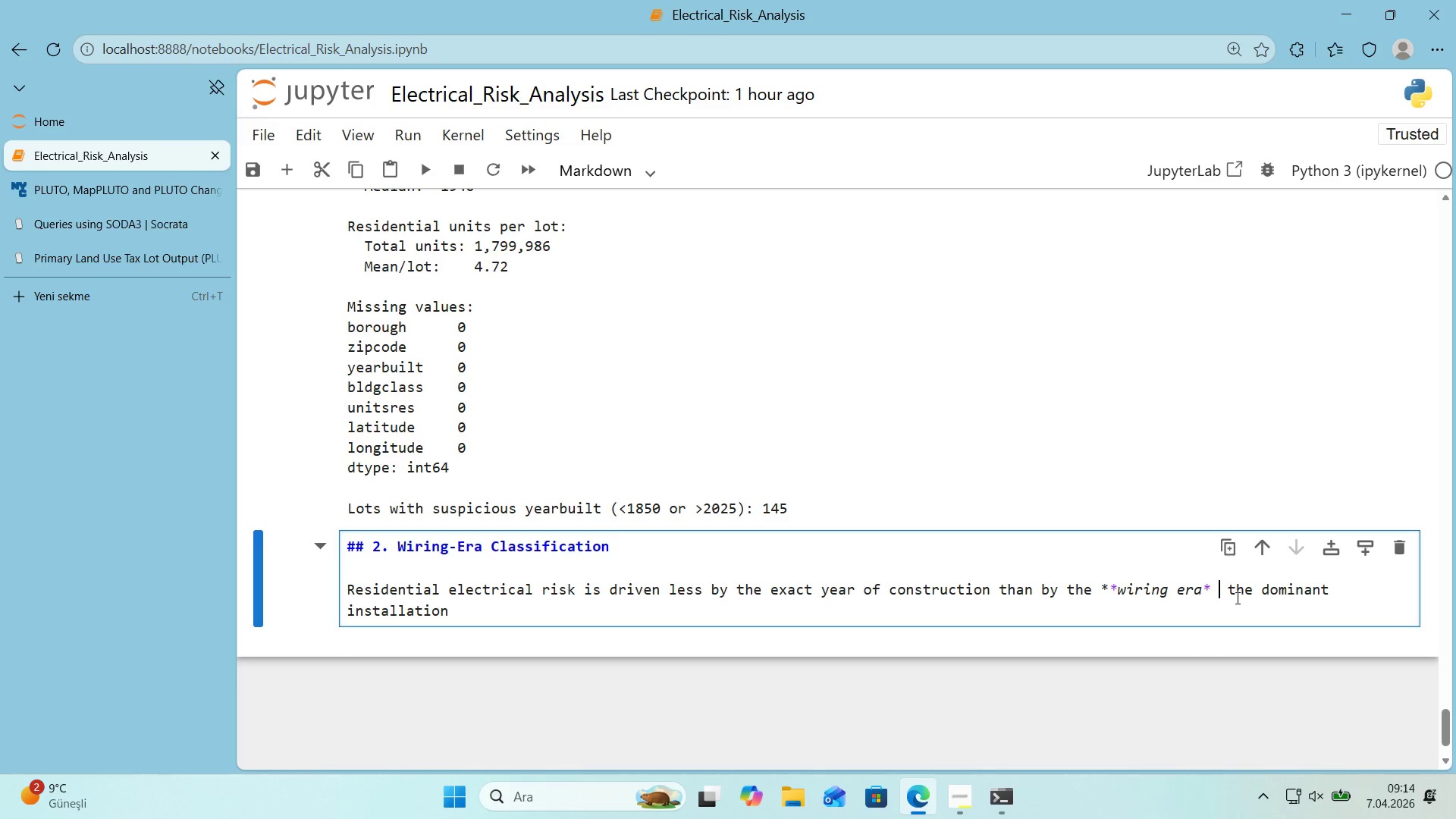 
key(Delete)
 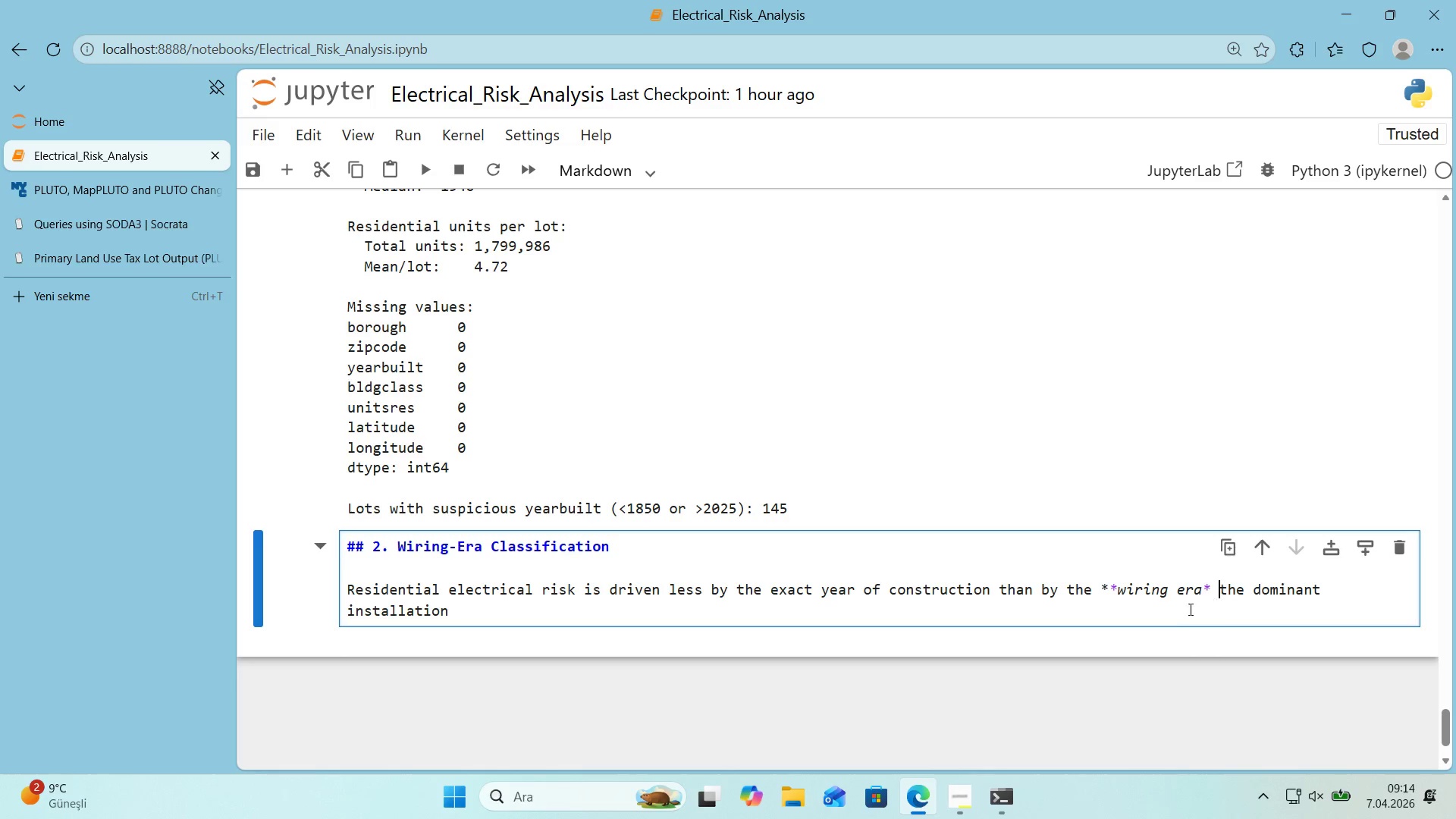 
left_click([1170, 617])
 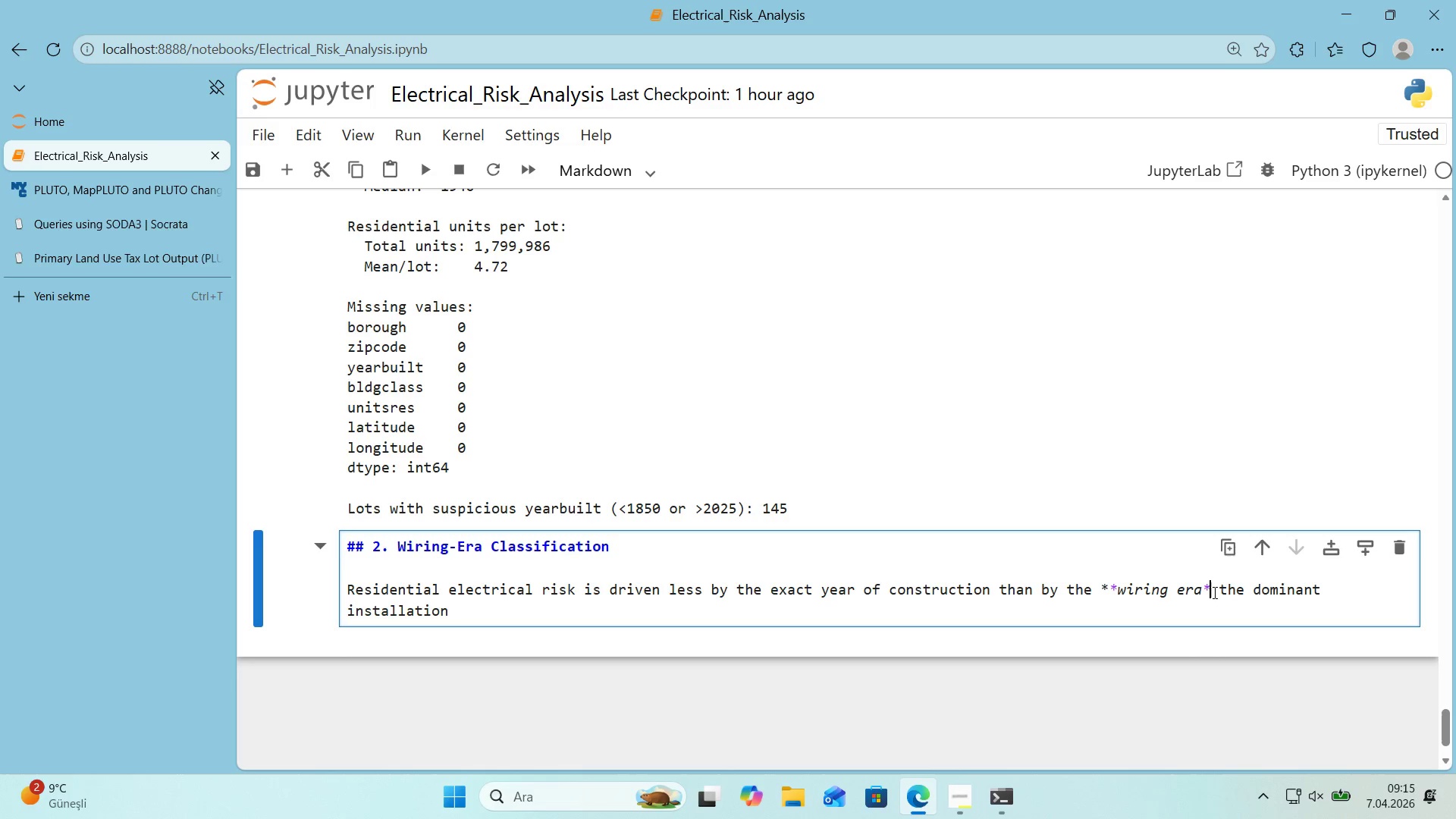 
left_click([1114, 592])
 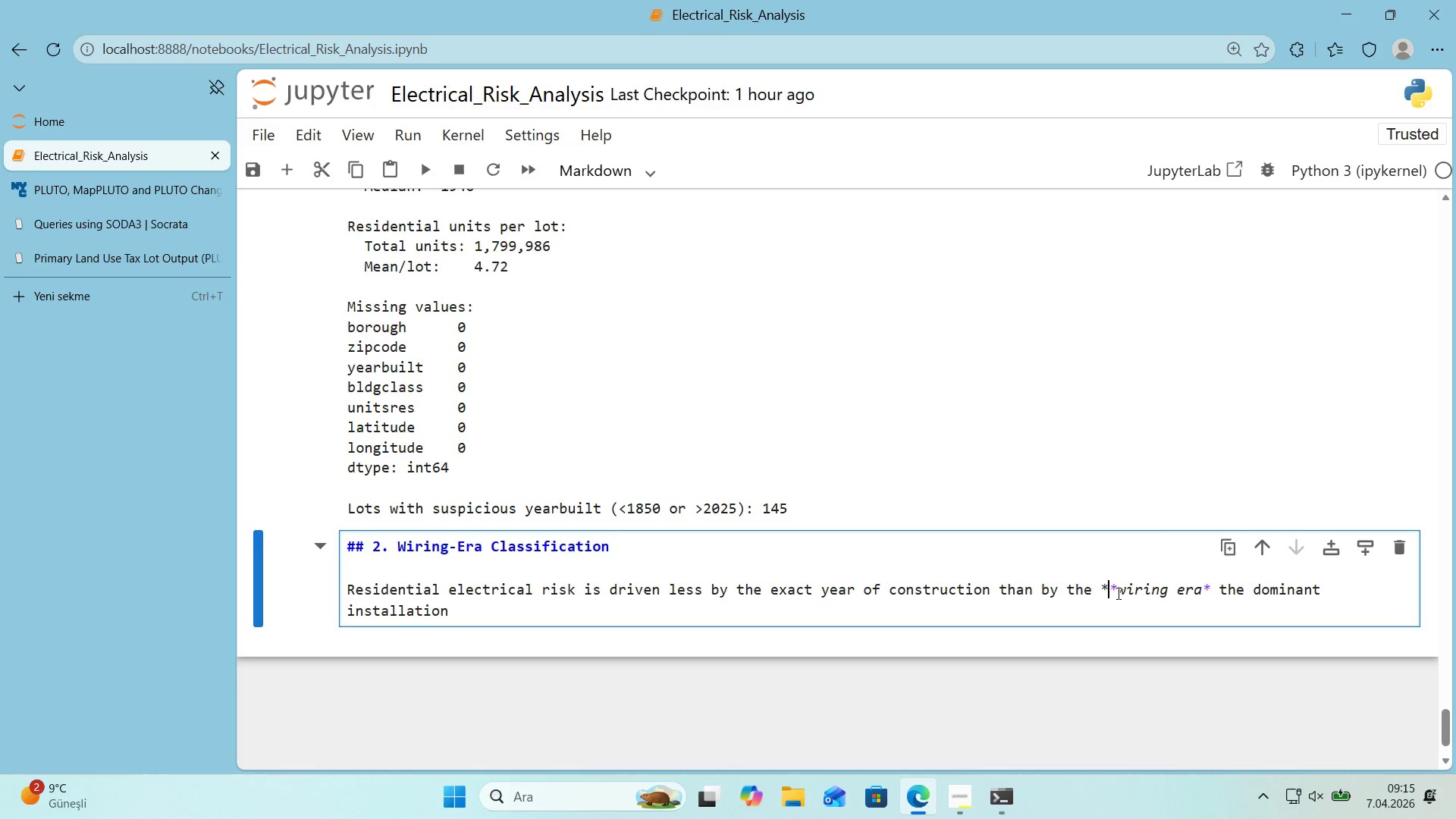 
key(Backspace)
 